 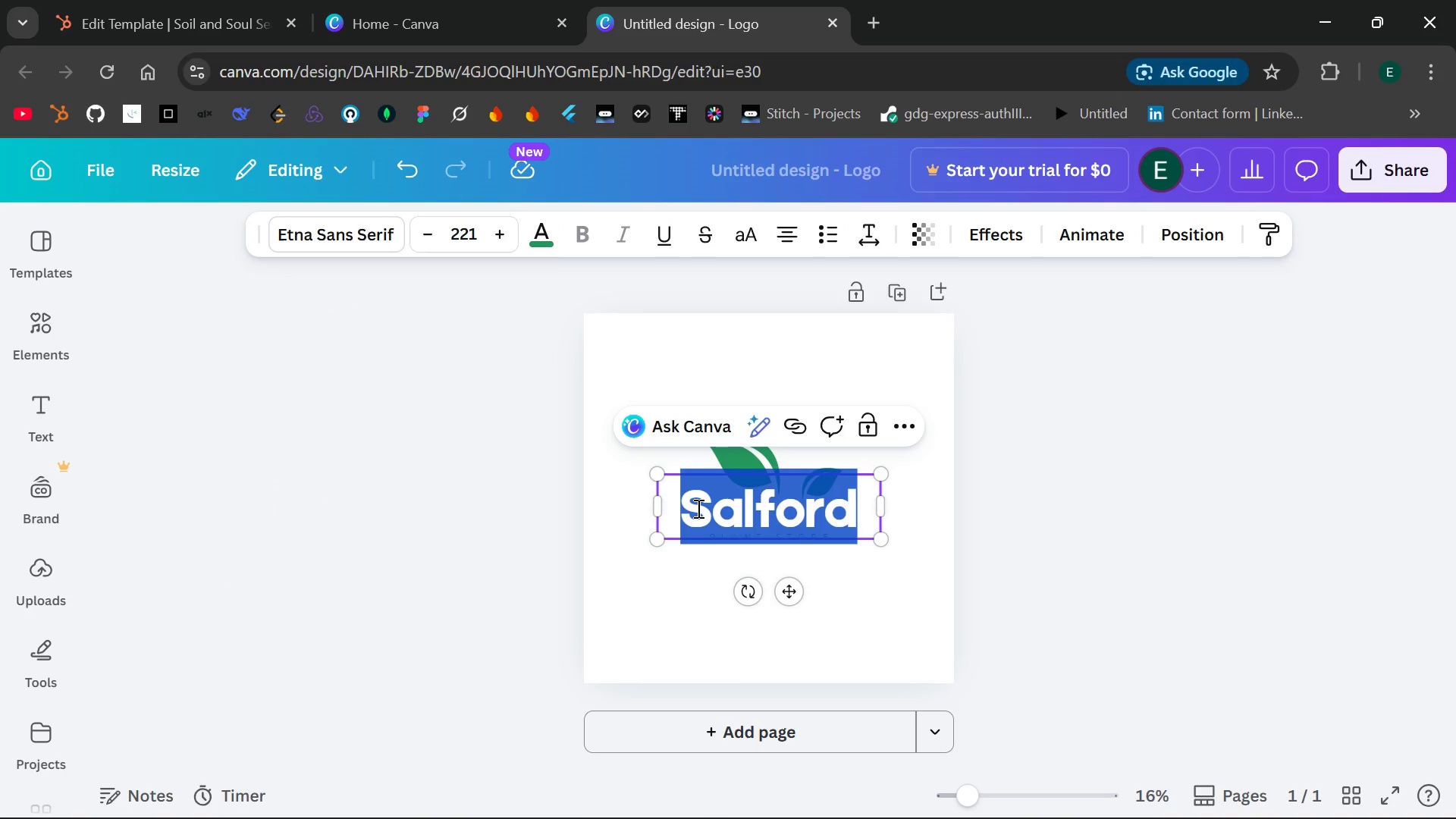 
type(Root)
 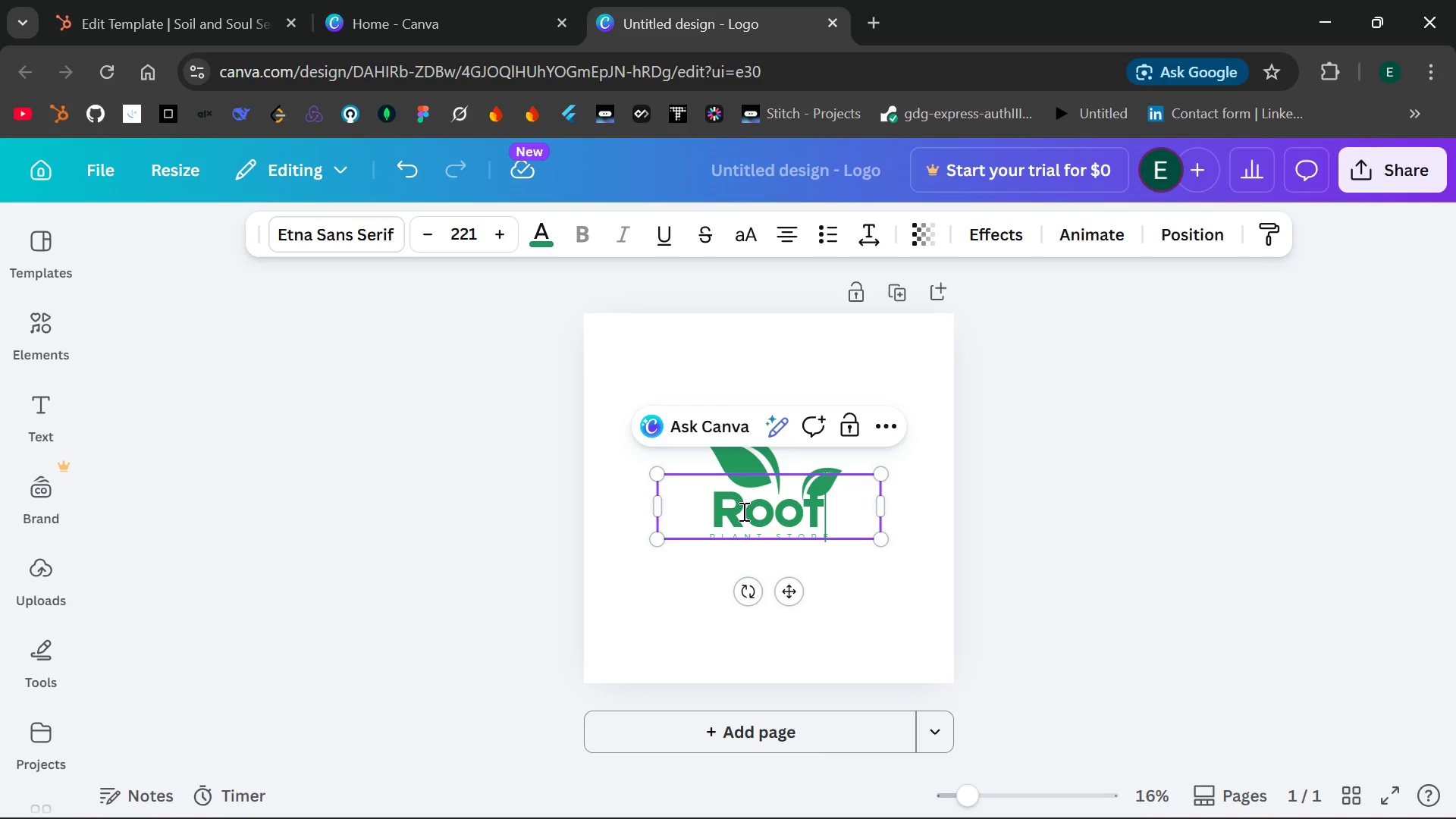 
type( & FIber)
 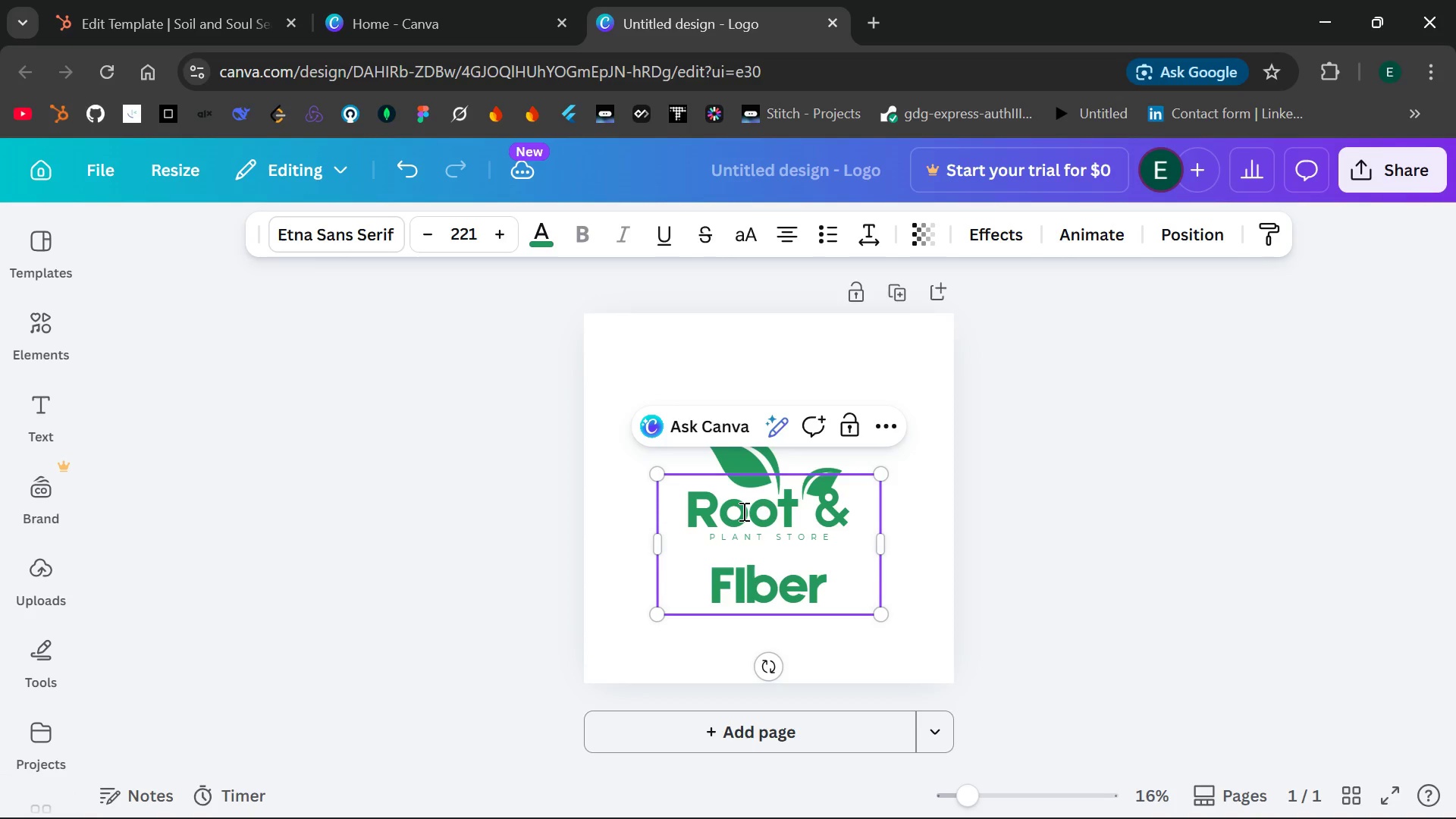 
left_click([1002, 551])
 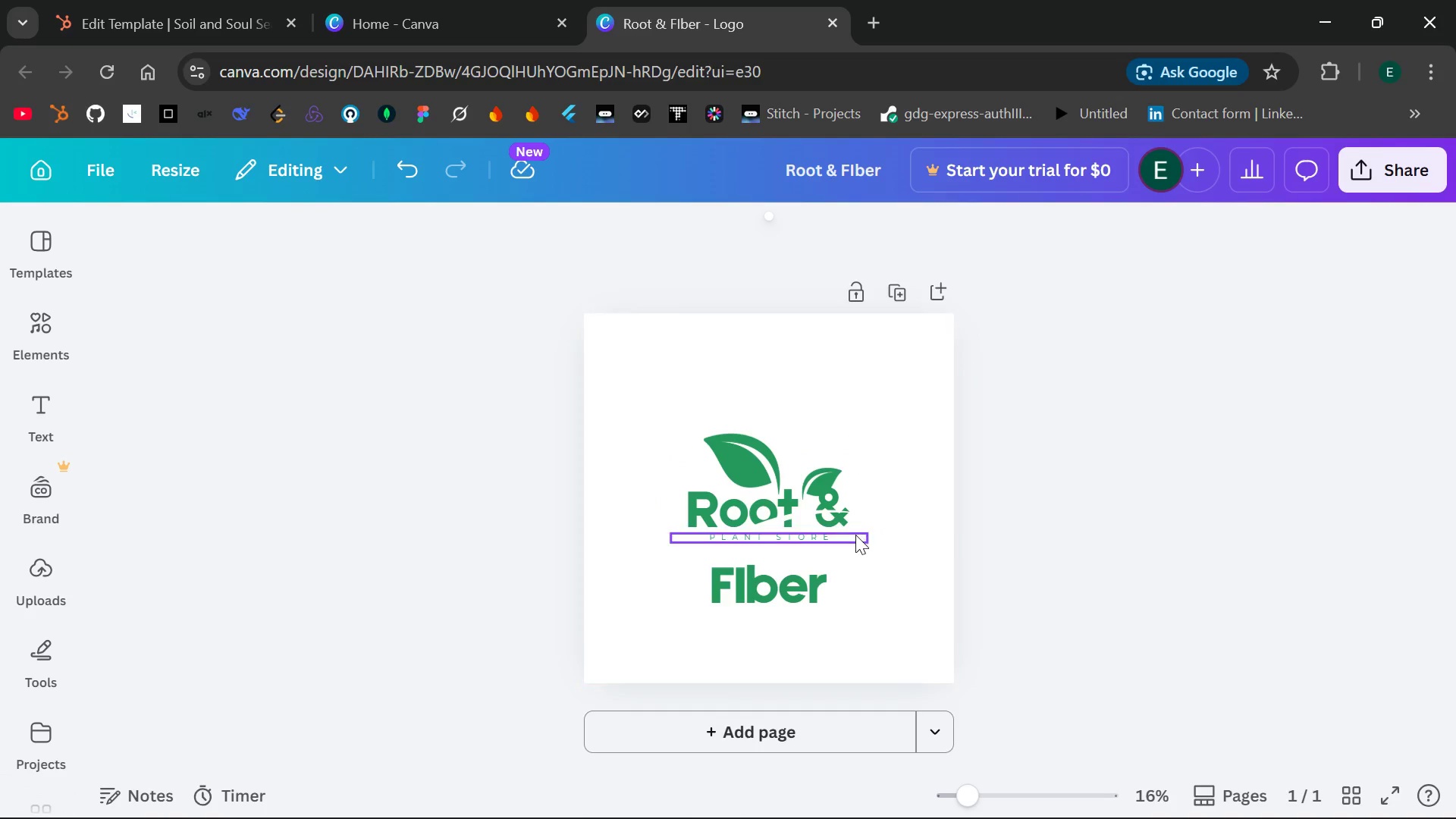 
left_click([855, 535])
 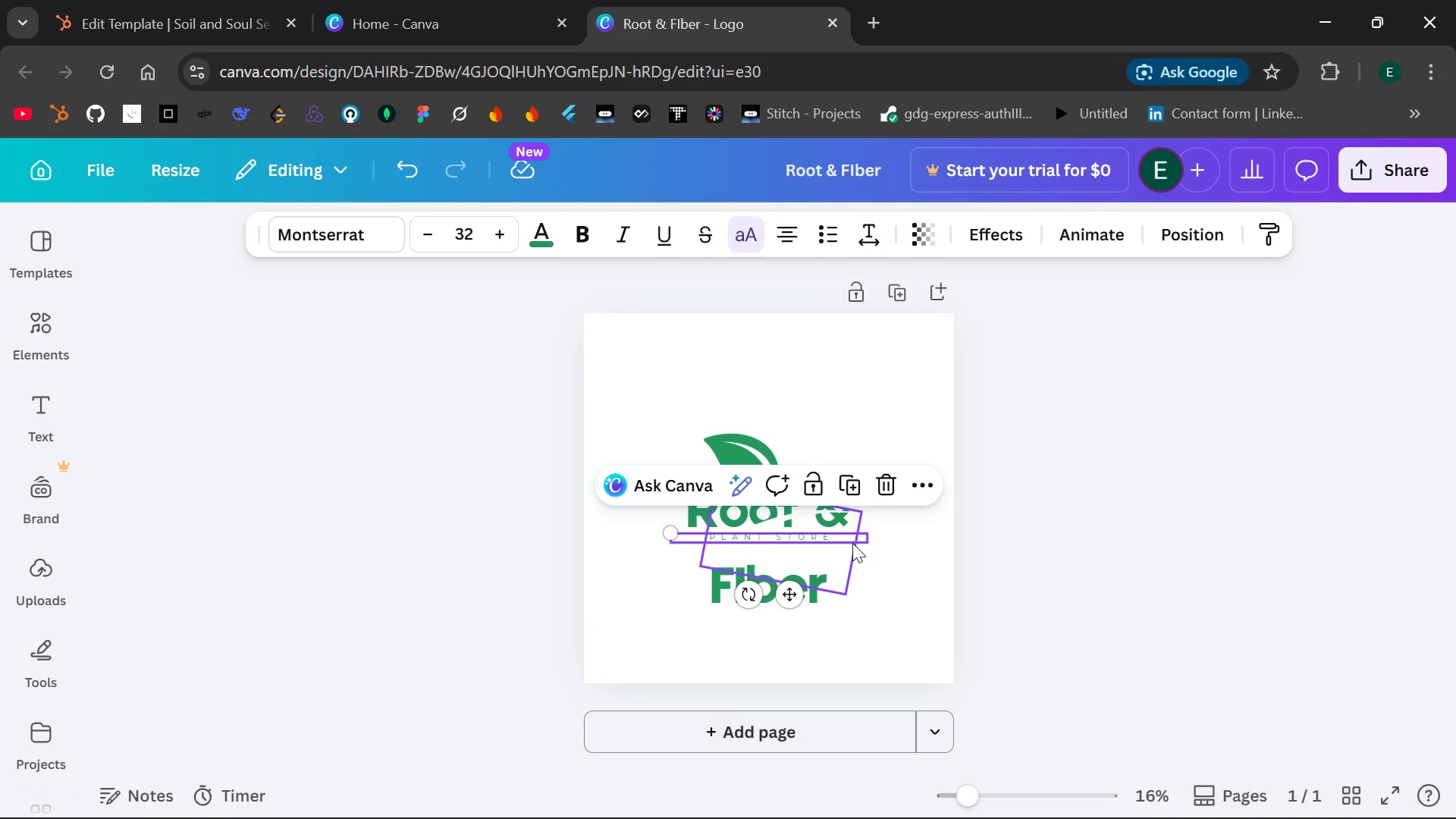 
key(Delete)
 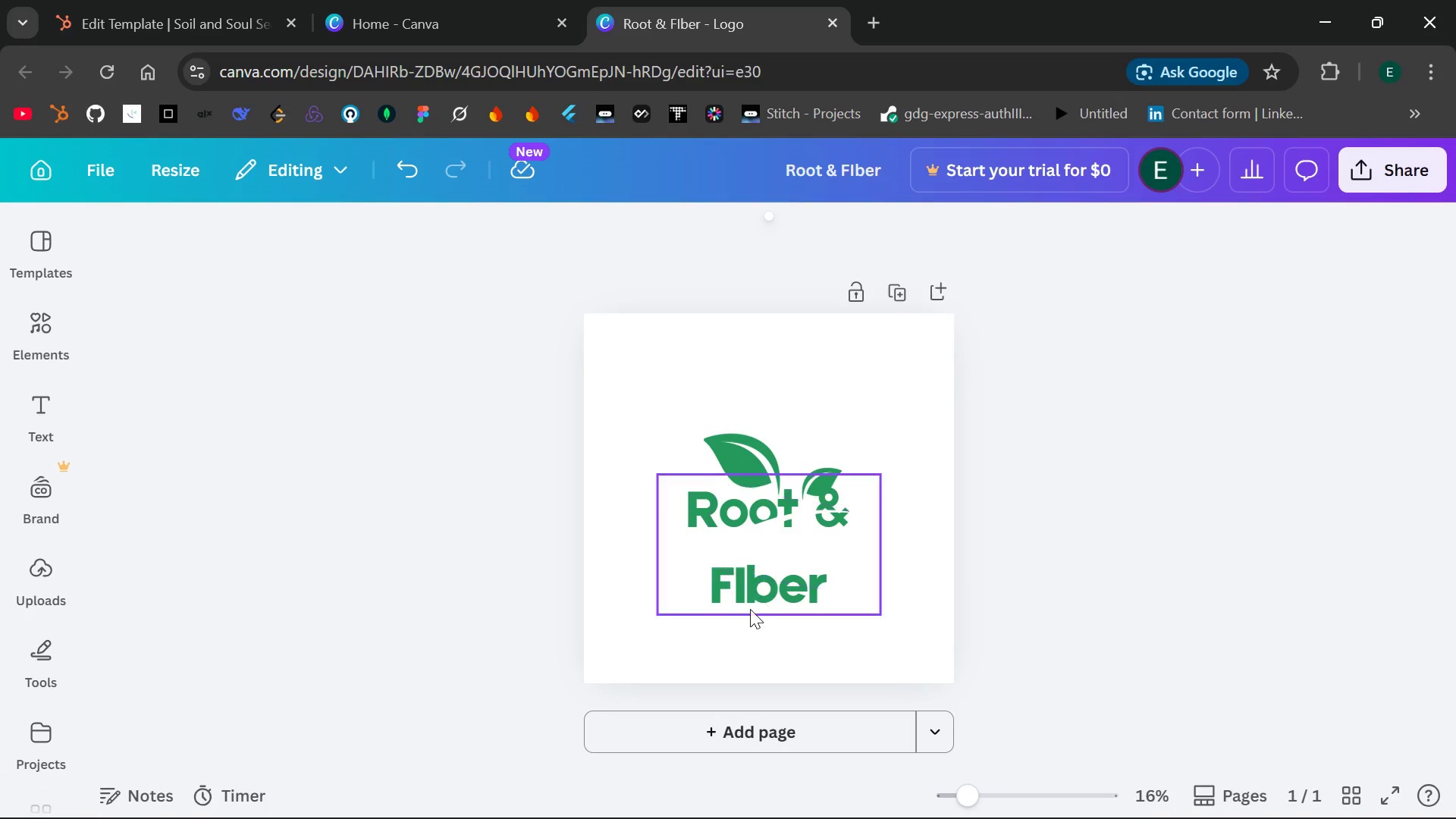 
left_click([733, 576])
 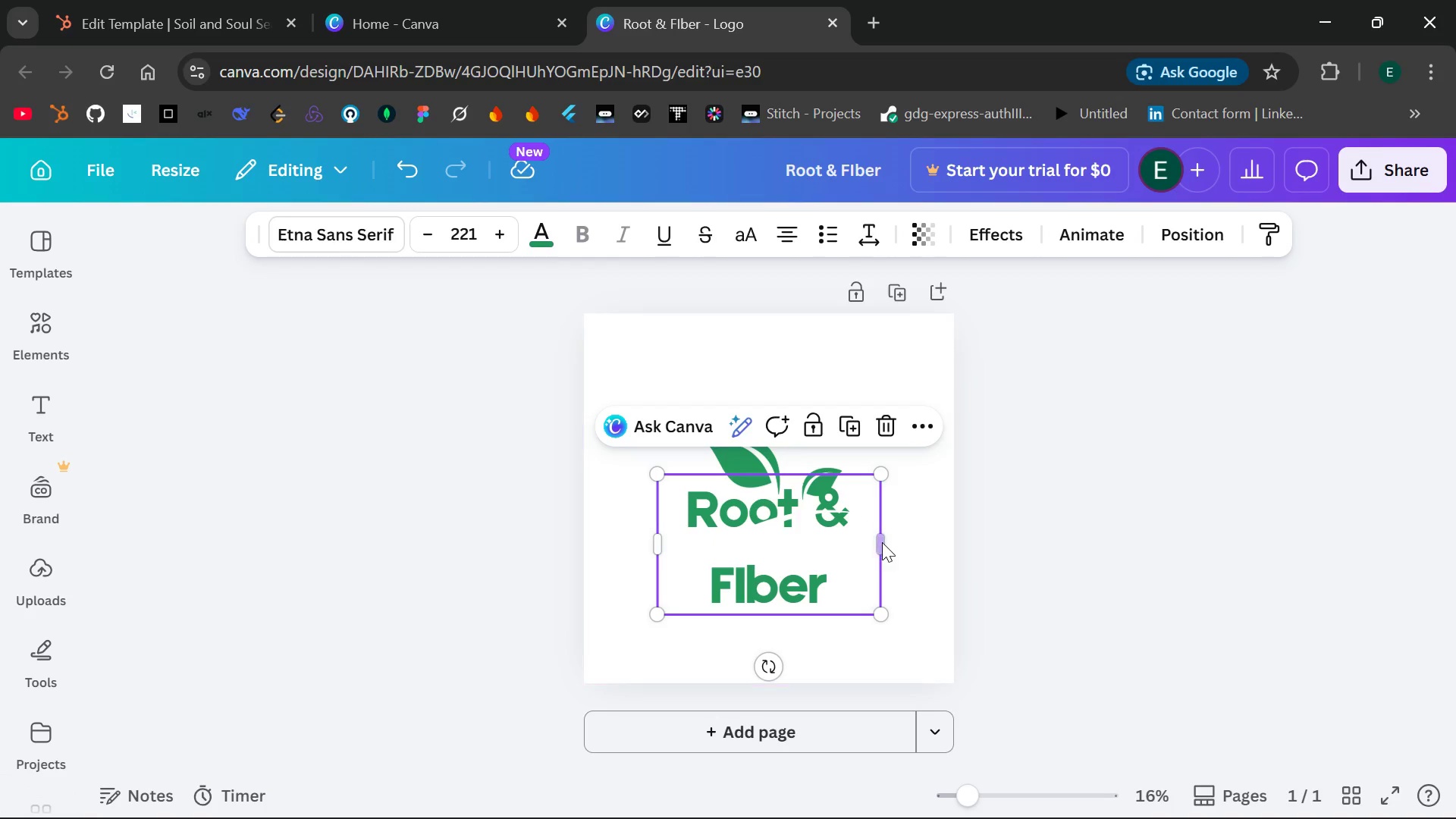 
left_click_drag(start_coordinate=[883, 547], to_coordinate=[963, 535])
 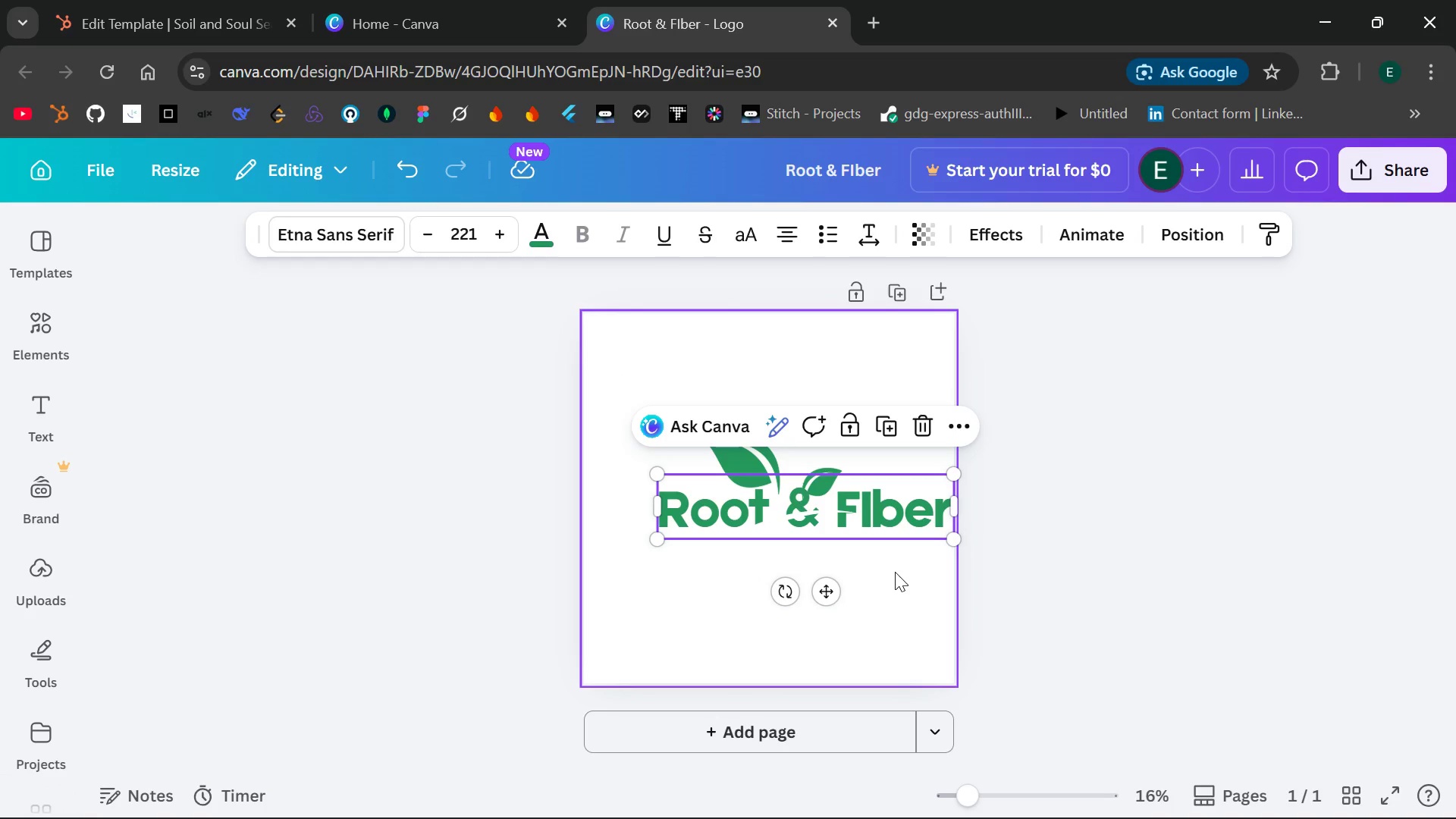 
left_click([895, 572])
 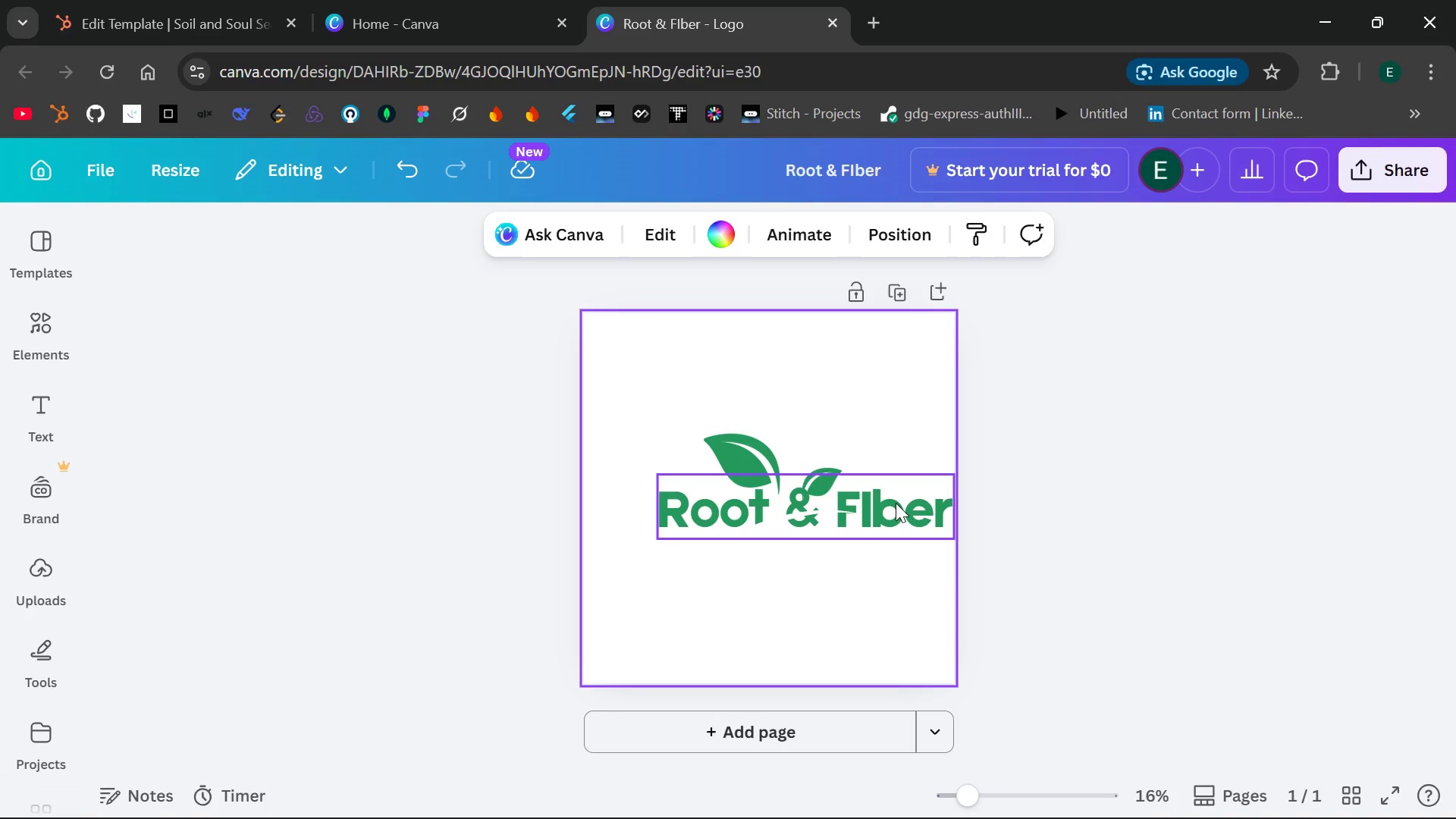 
left_click_drag(start_coordinate=[896, 503], to_coordinate=[871, 516])
 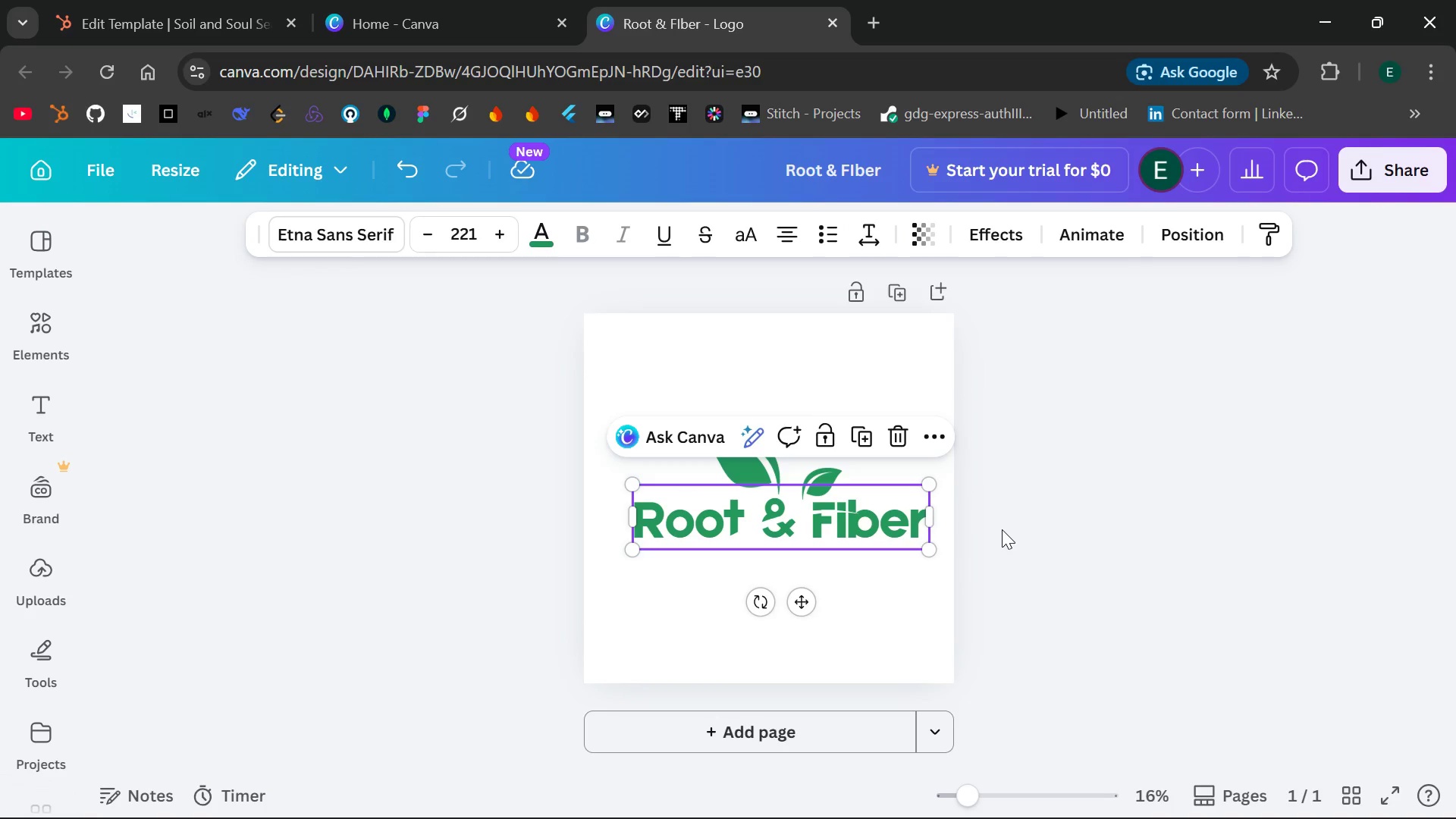 
left_click([1002, 529])
 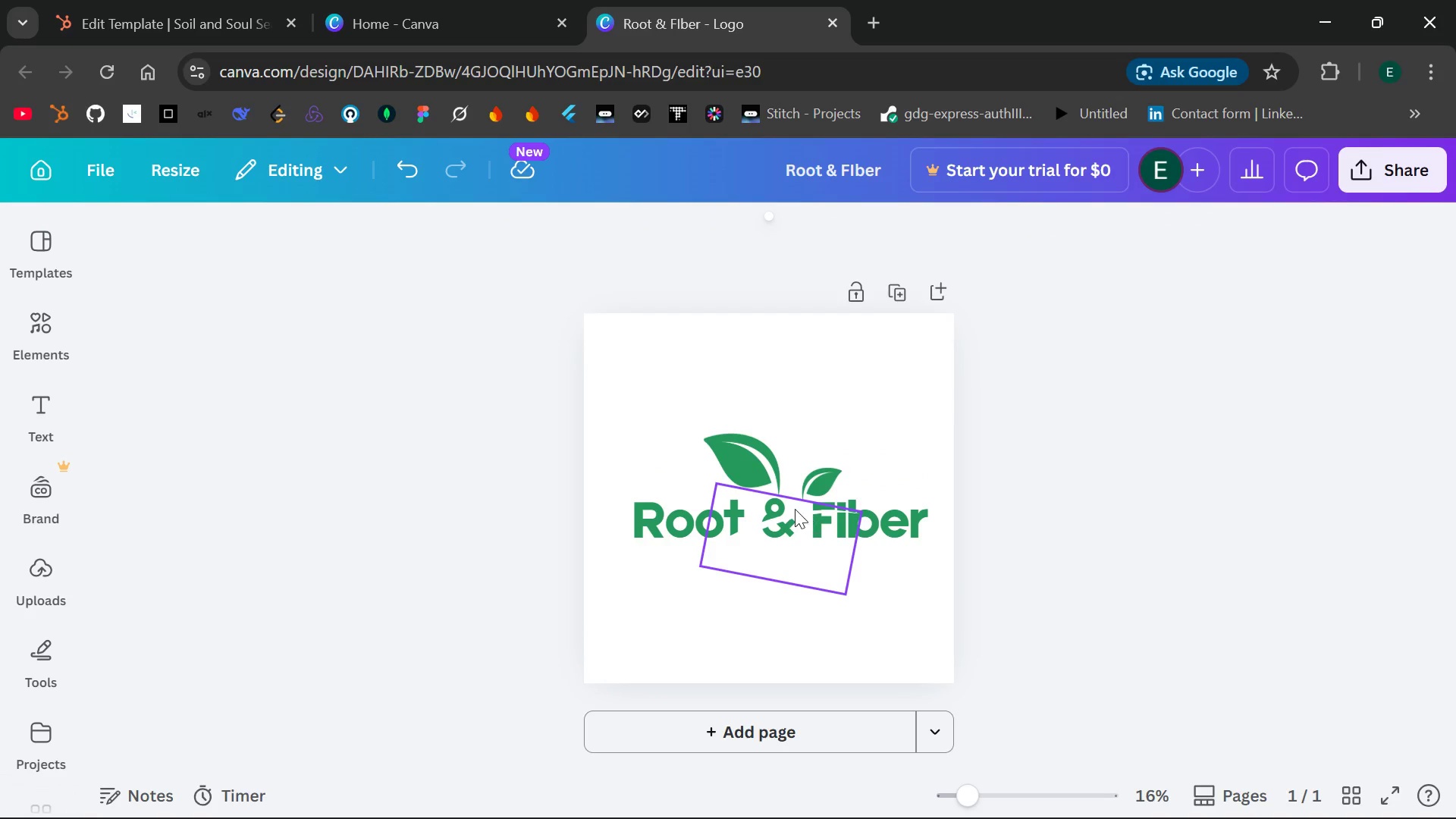 
left_click_drag(start_coordinate=[776, 518], to_coordinate=[780, 529])
 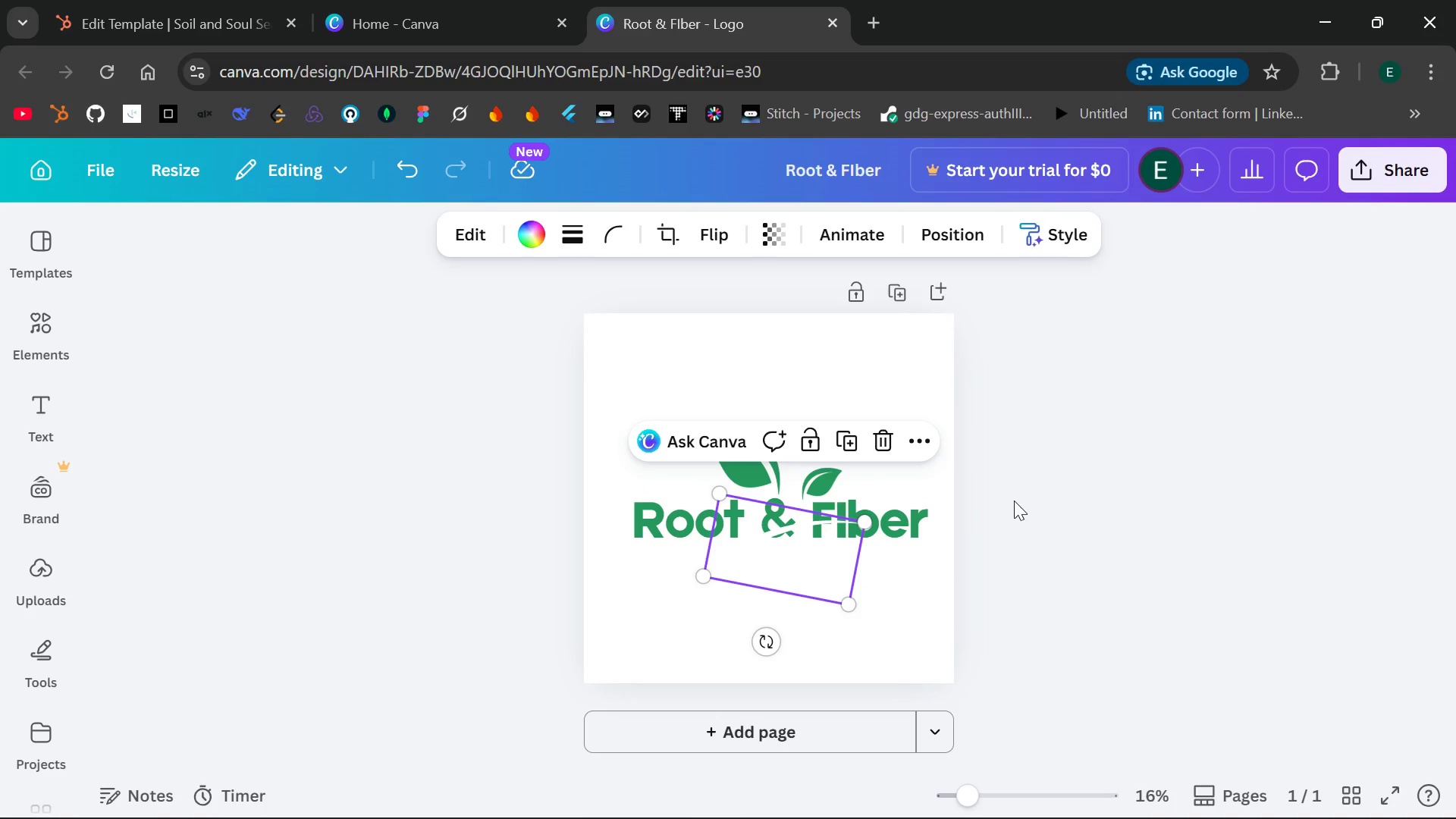 
left_click([1014, 500])
 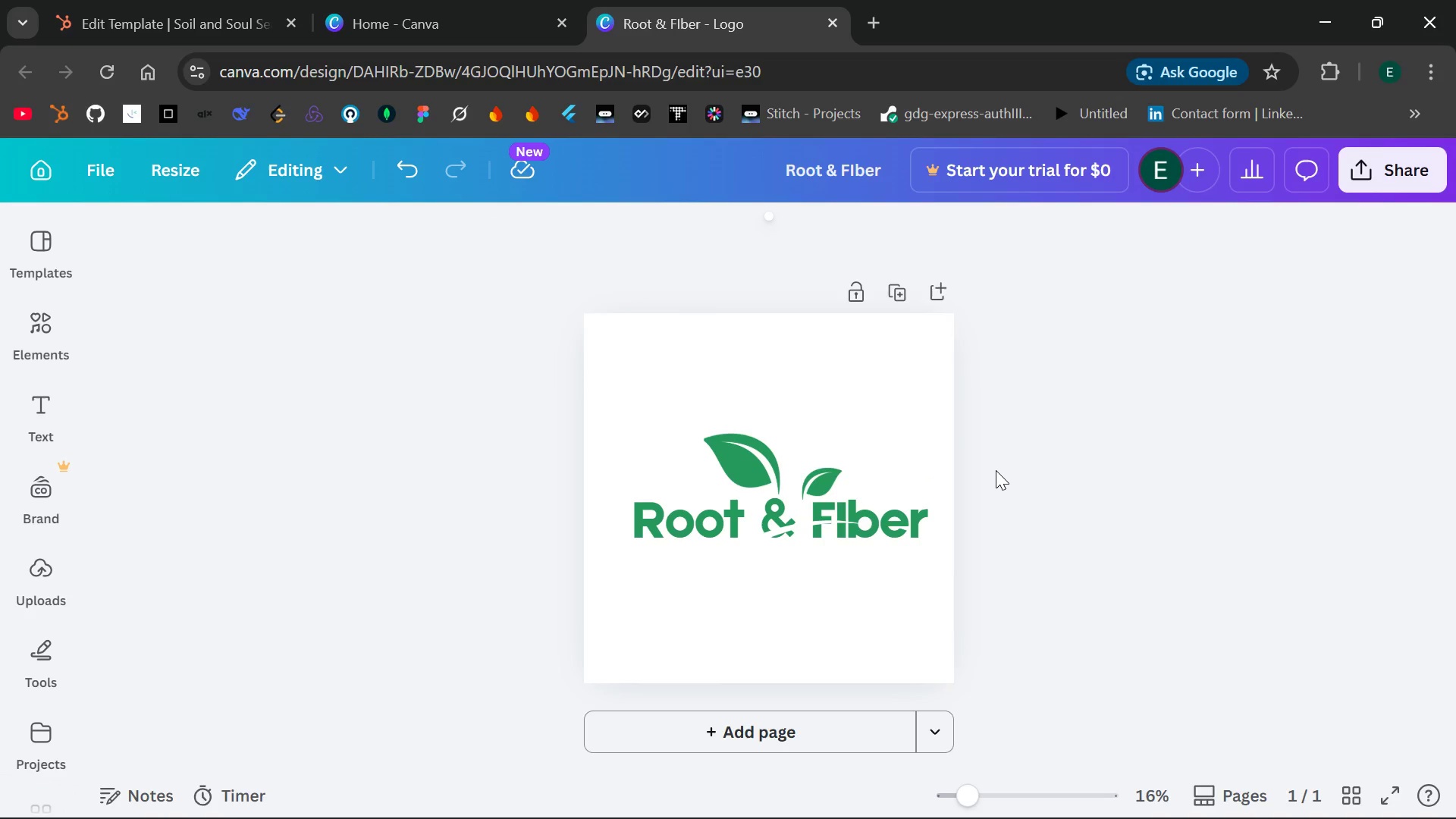 
wait(9.7)
 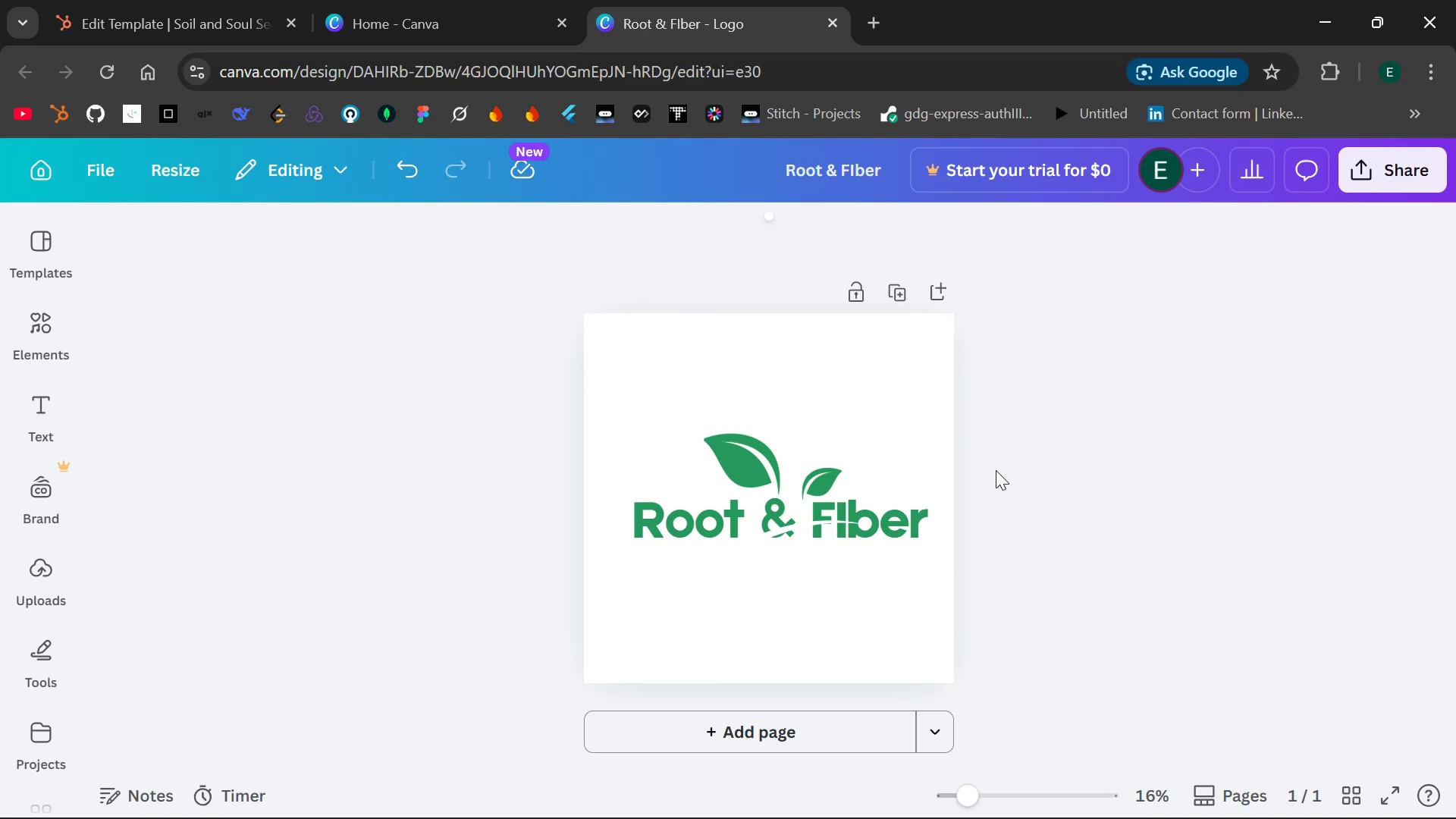 
left_click([1382, 182])
 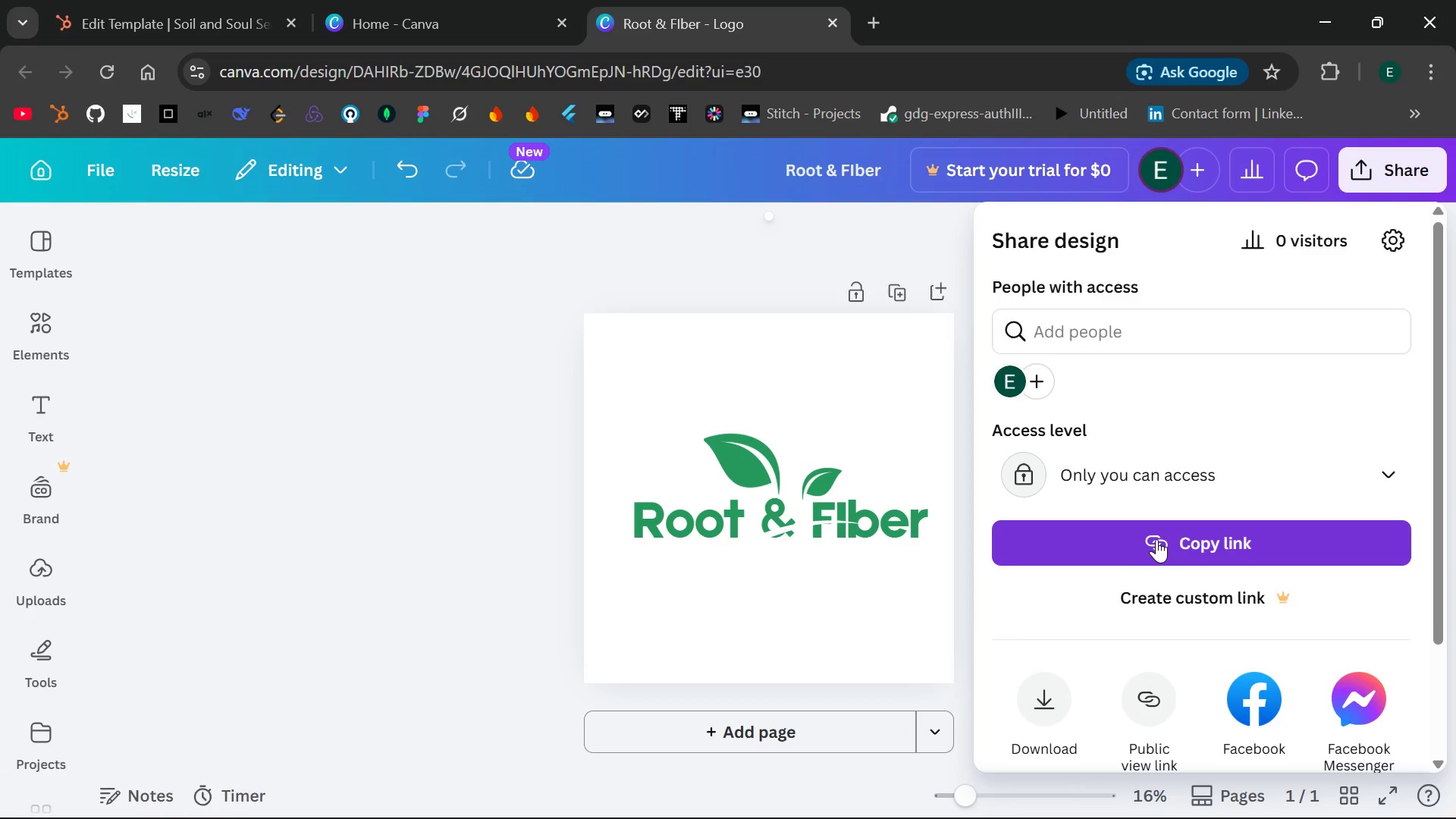 
mouse_move([1155, 568])
 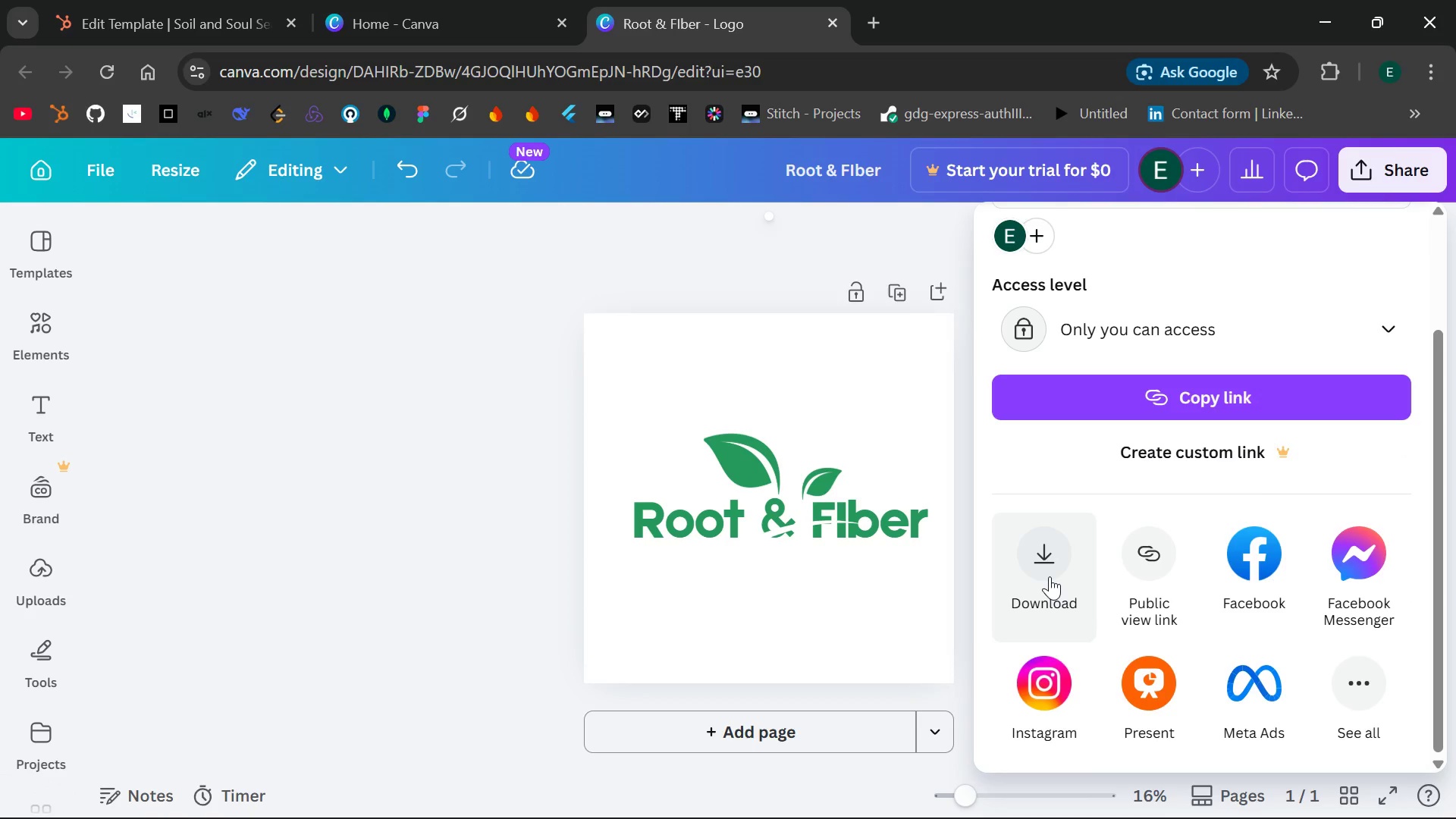 
left_click([1050, 576])
 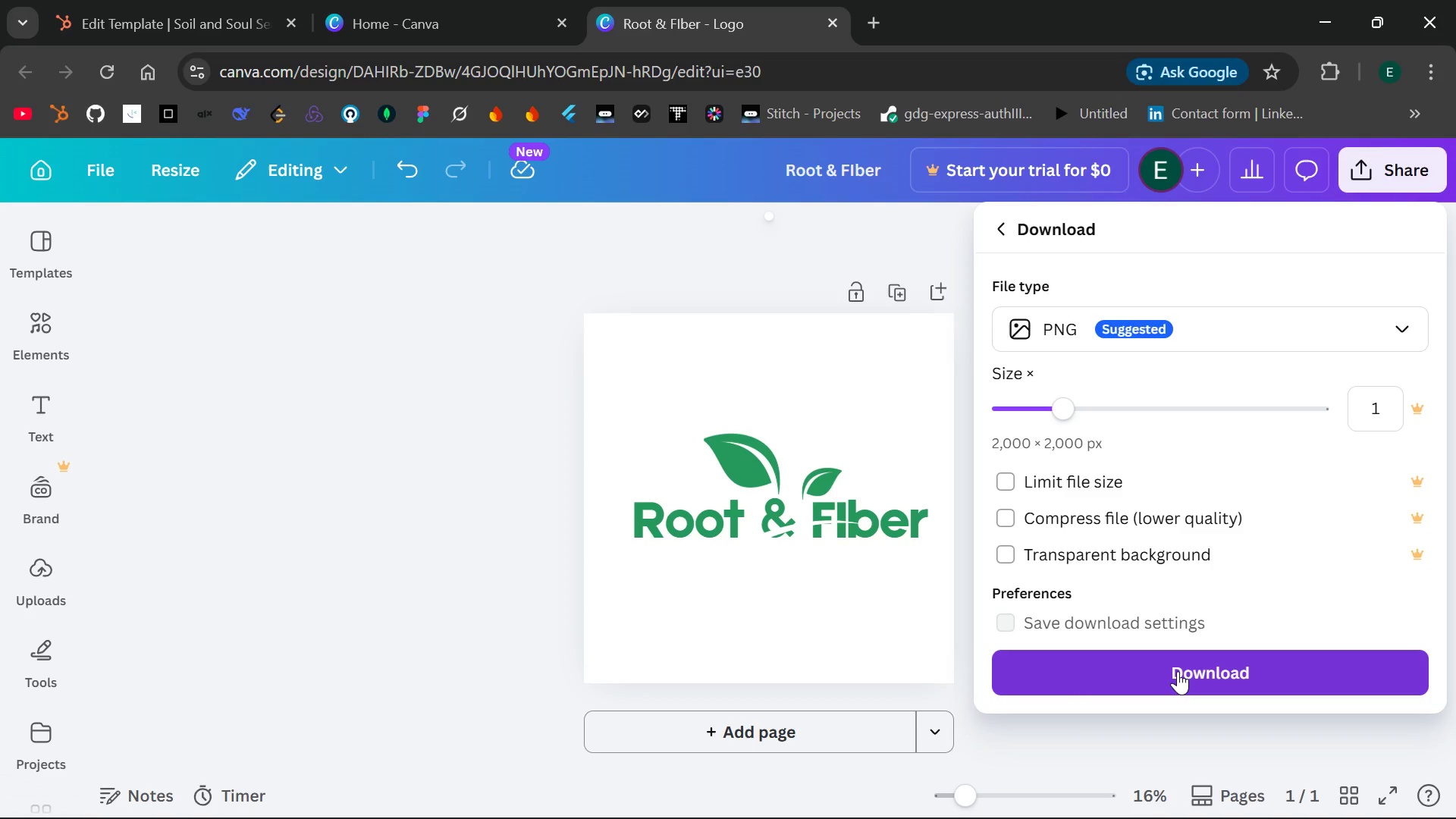 
left_click([1178, 671])
 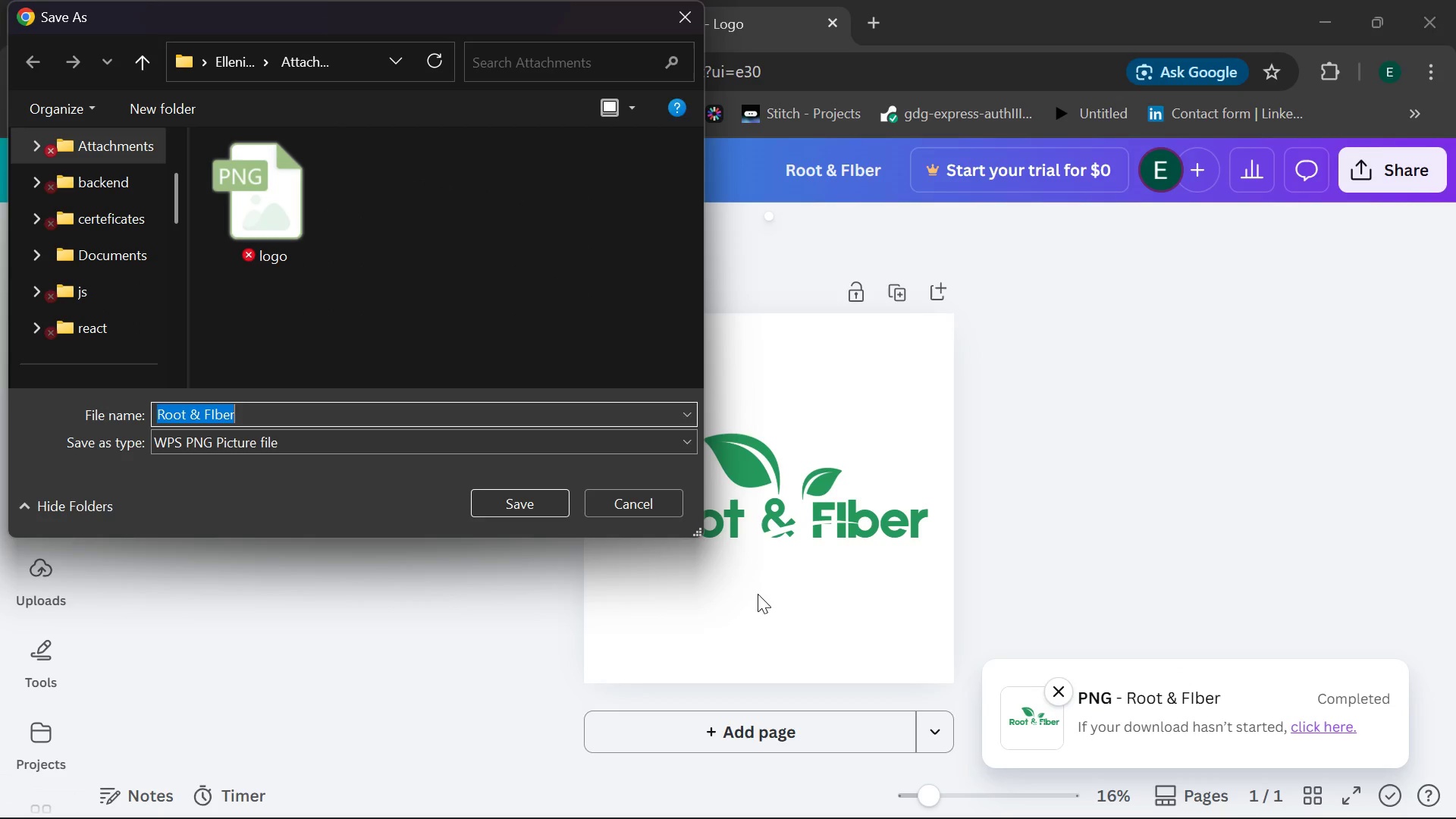 
wait(10.83)
 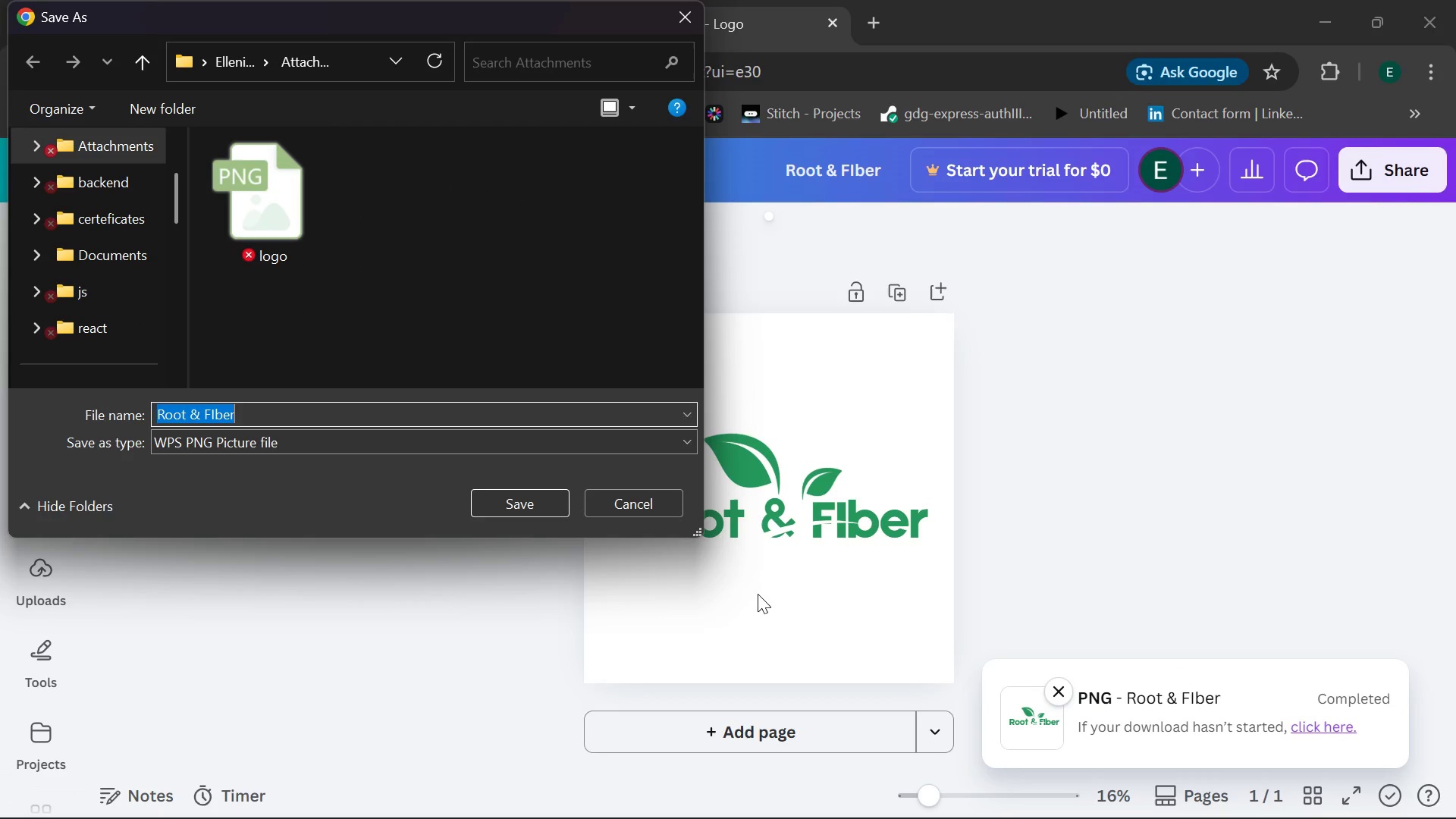 
key(Backspace)
type(R&F)
 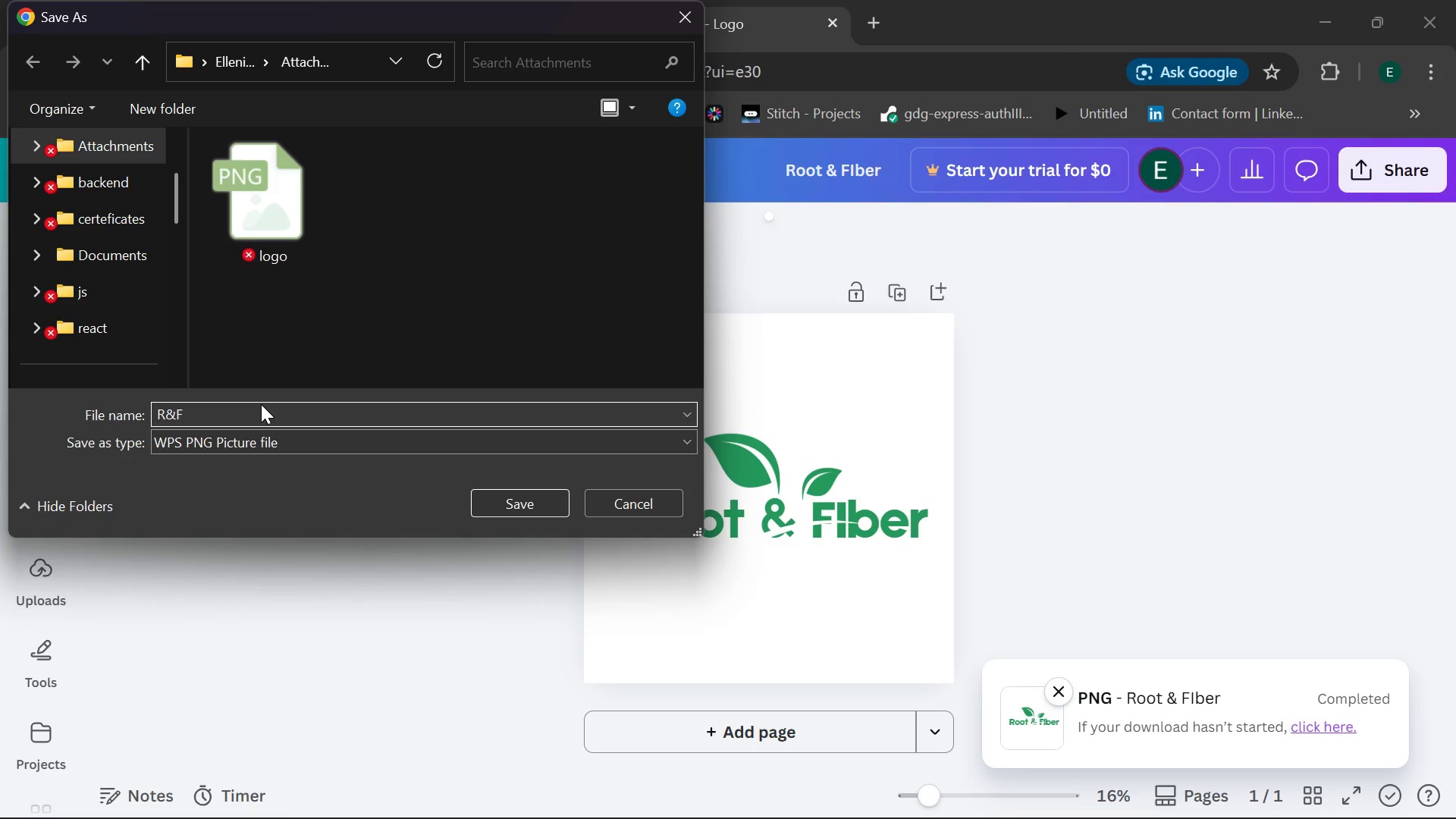 
key(Enter)
 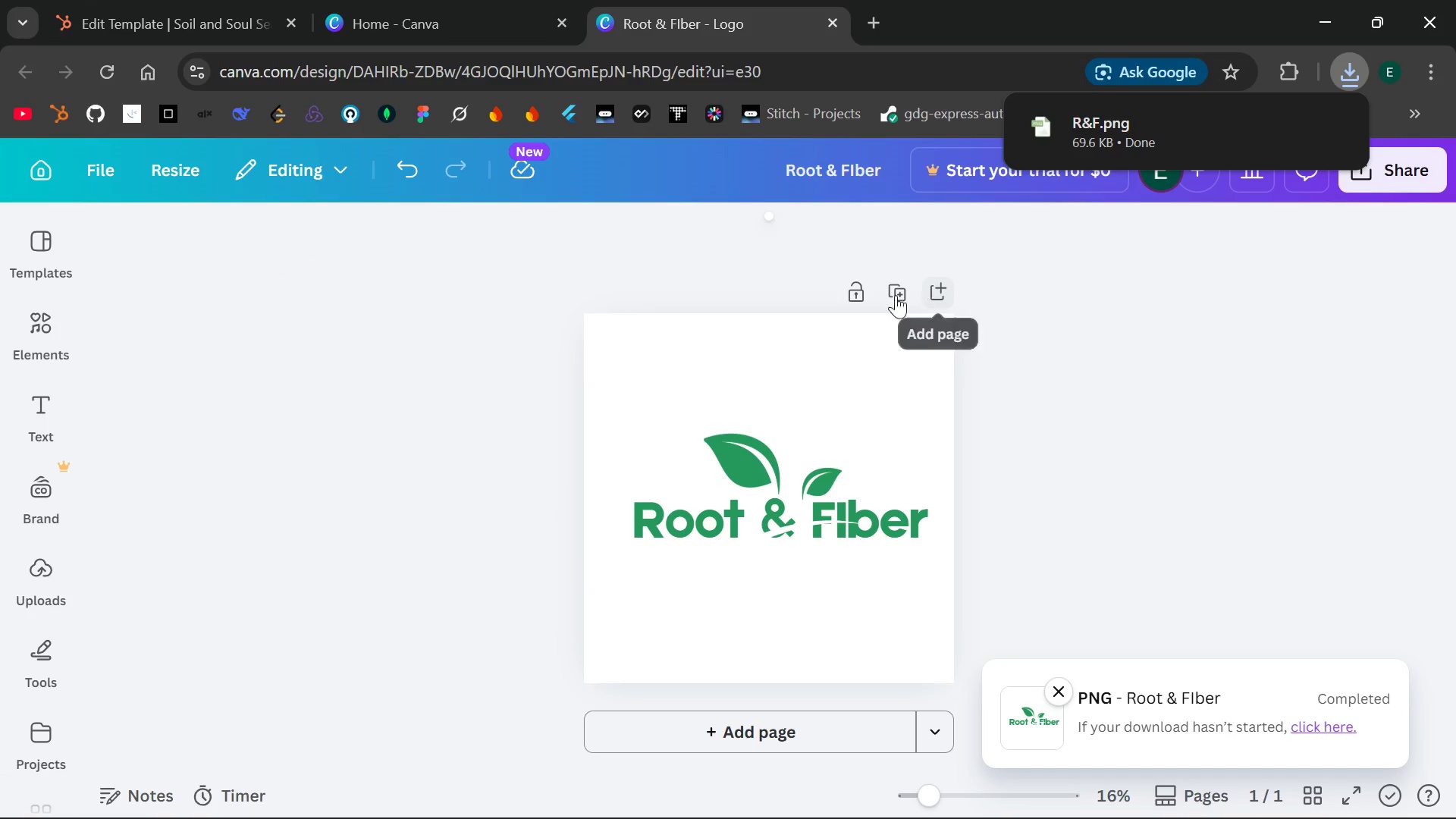 
left_click([257, 0])
 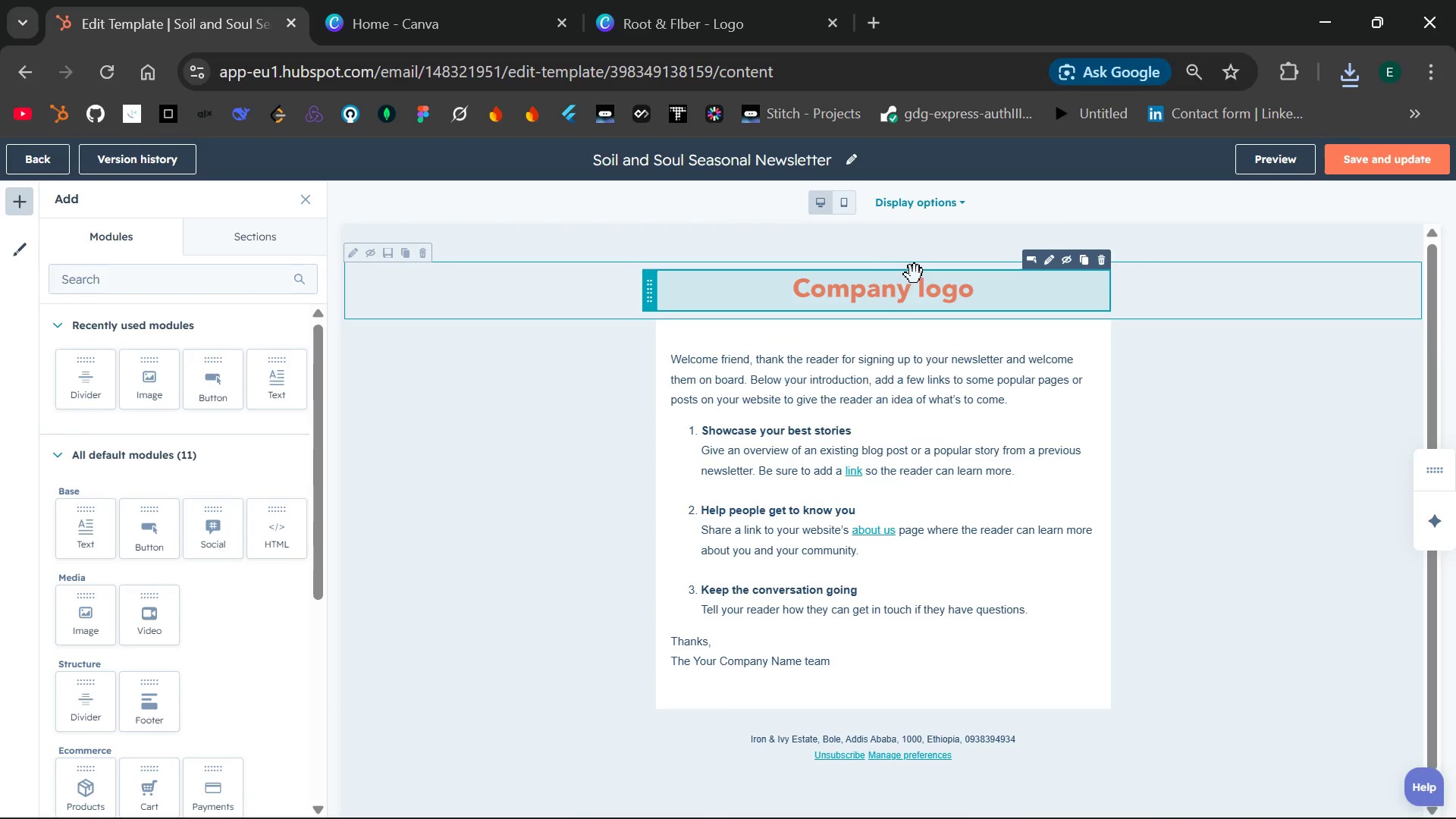 
wait(8.41)
 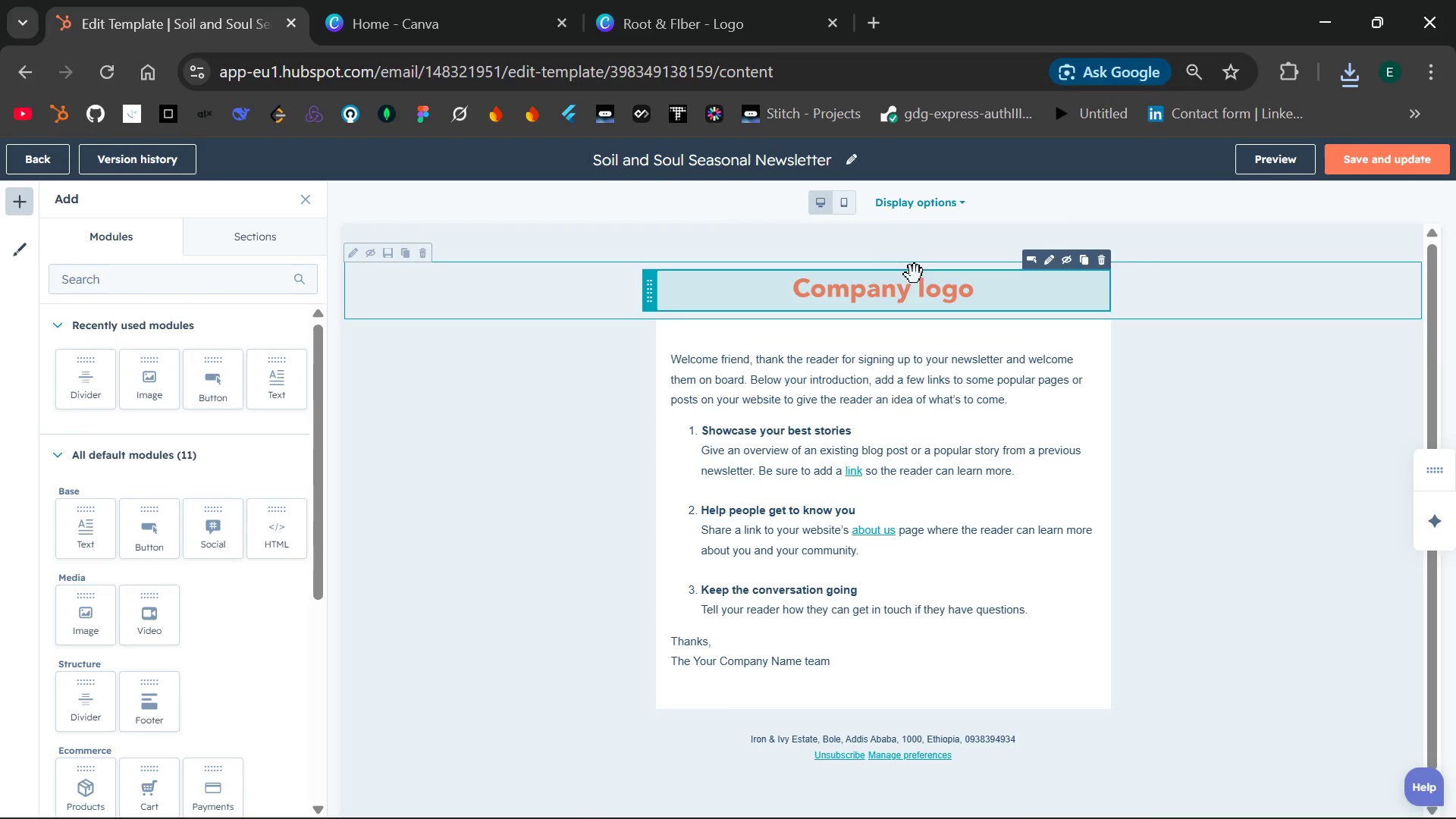 
left_click_drag(start_coordinate=[140, 383], to_coordinate=[790, 269])
 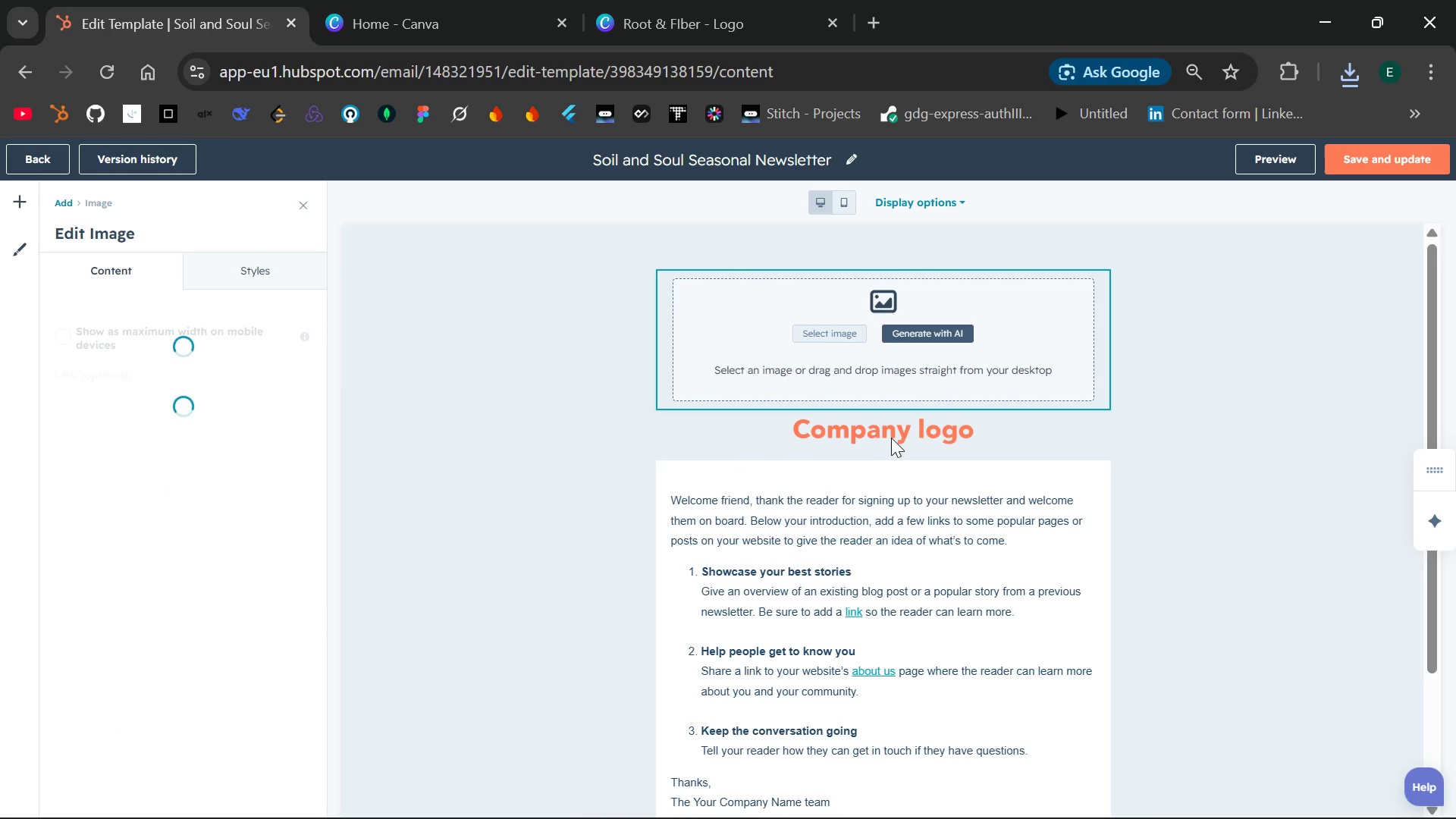 
left_click([902, 432])
 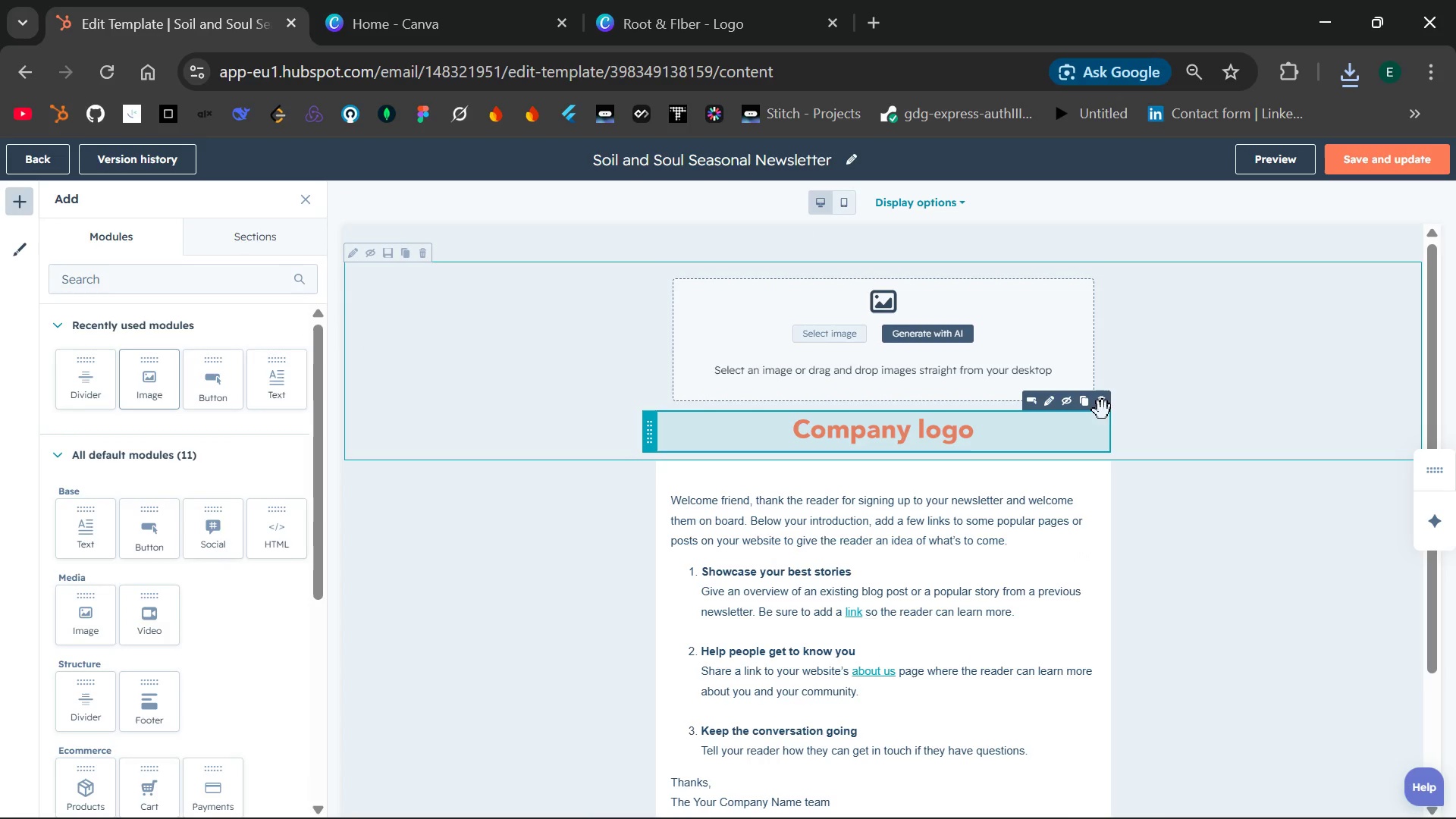 
left_click([1109, 401])
 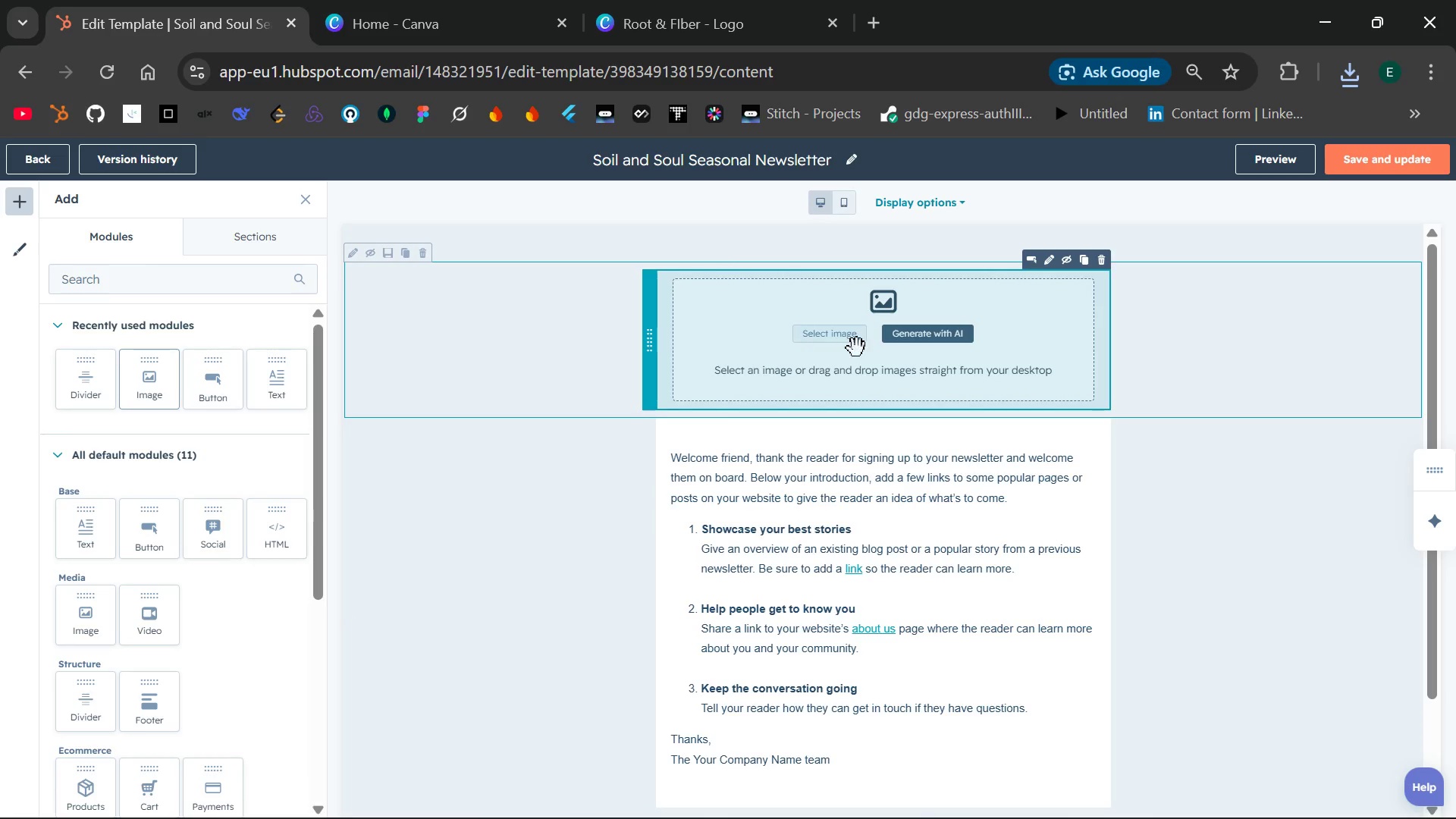 
left_click([824, 345])
 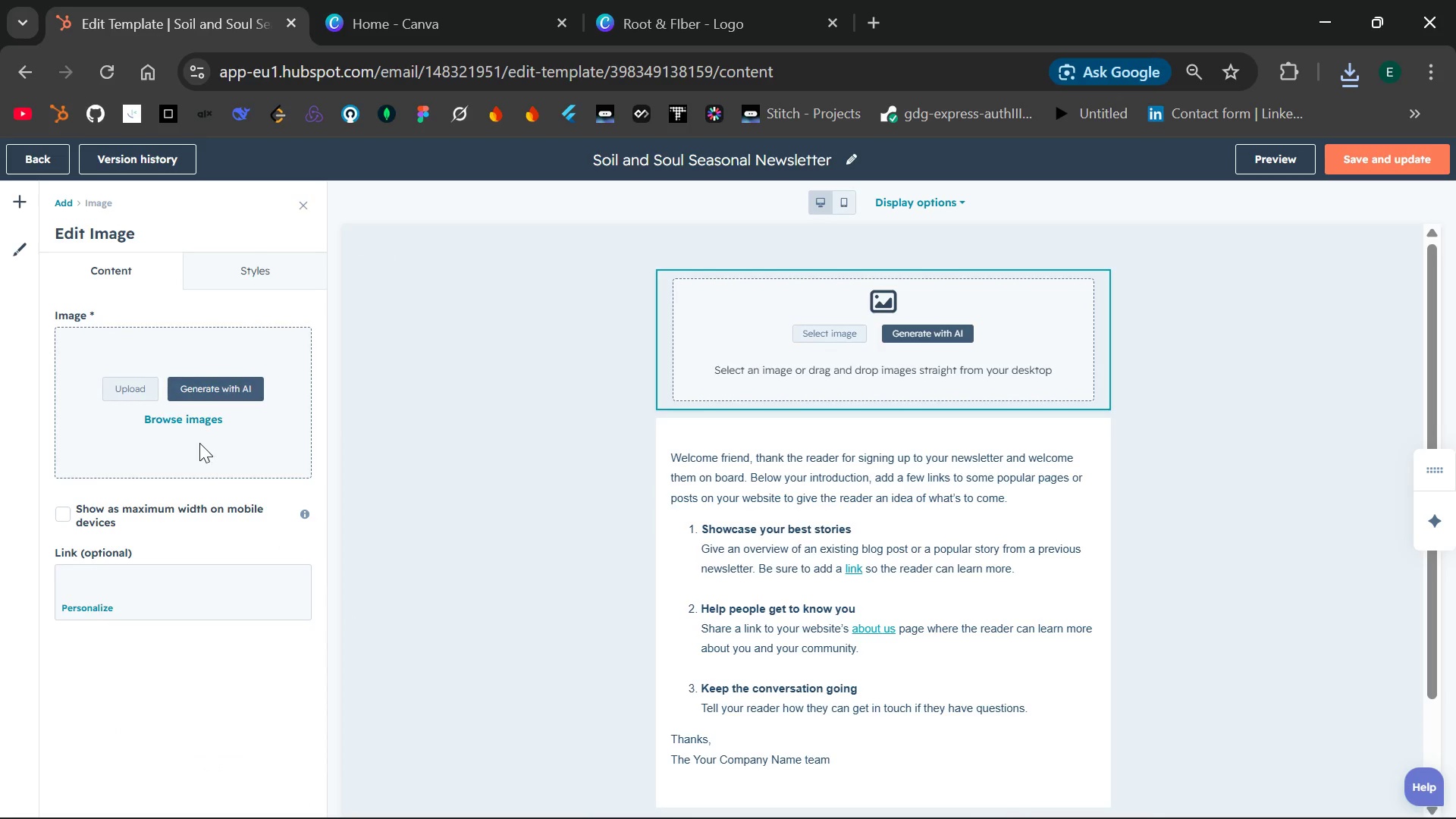 
wait(10.38)
 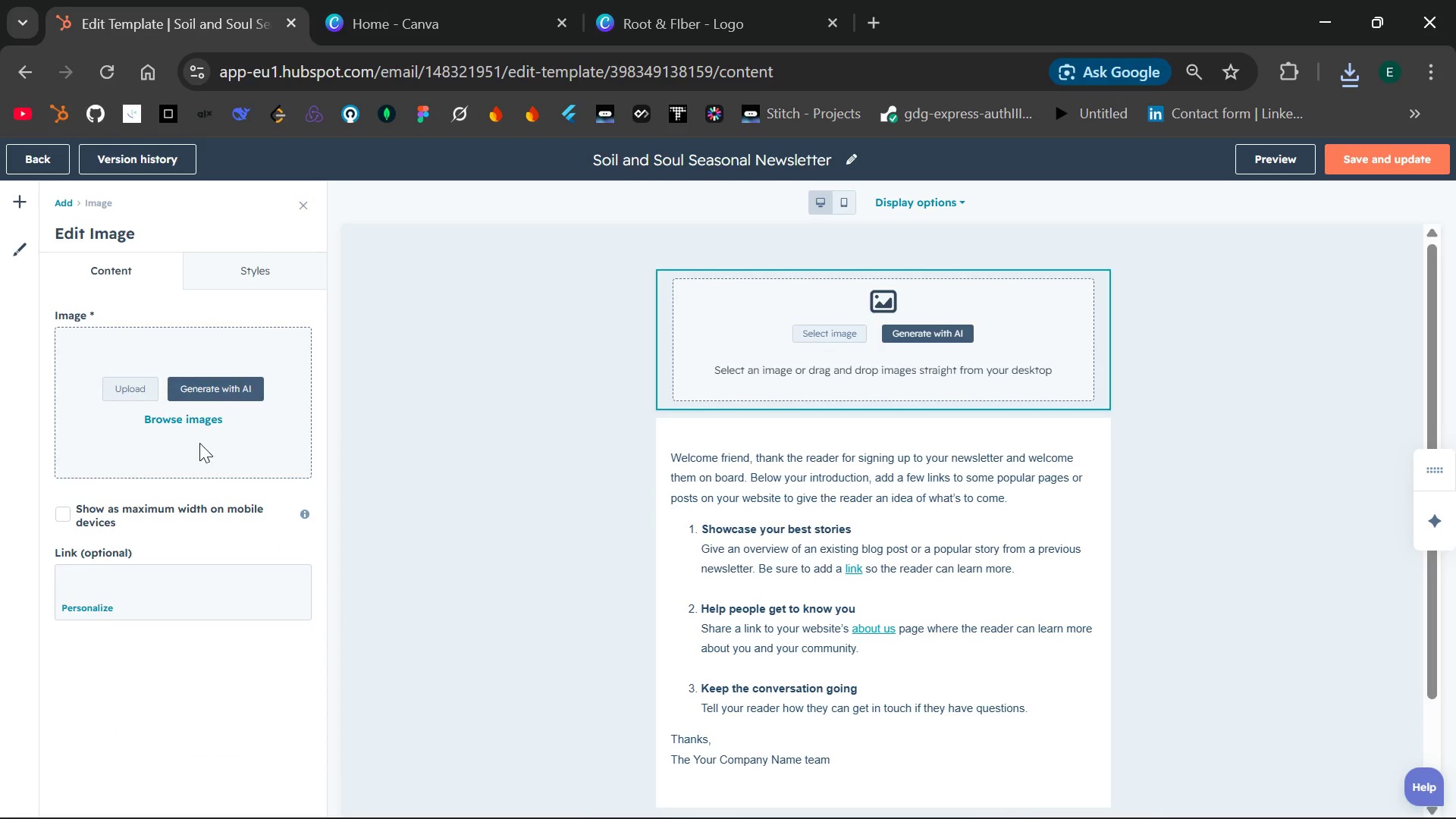 
left_click([1349, 73])
 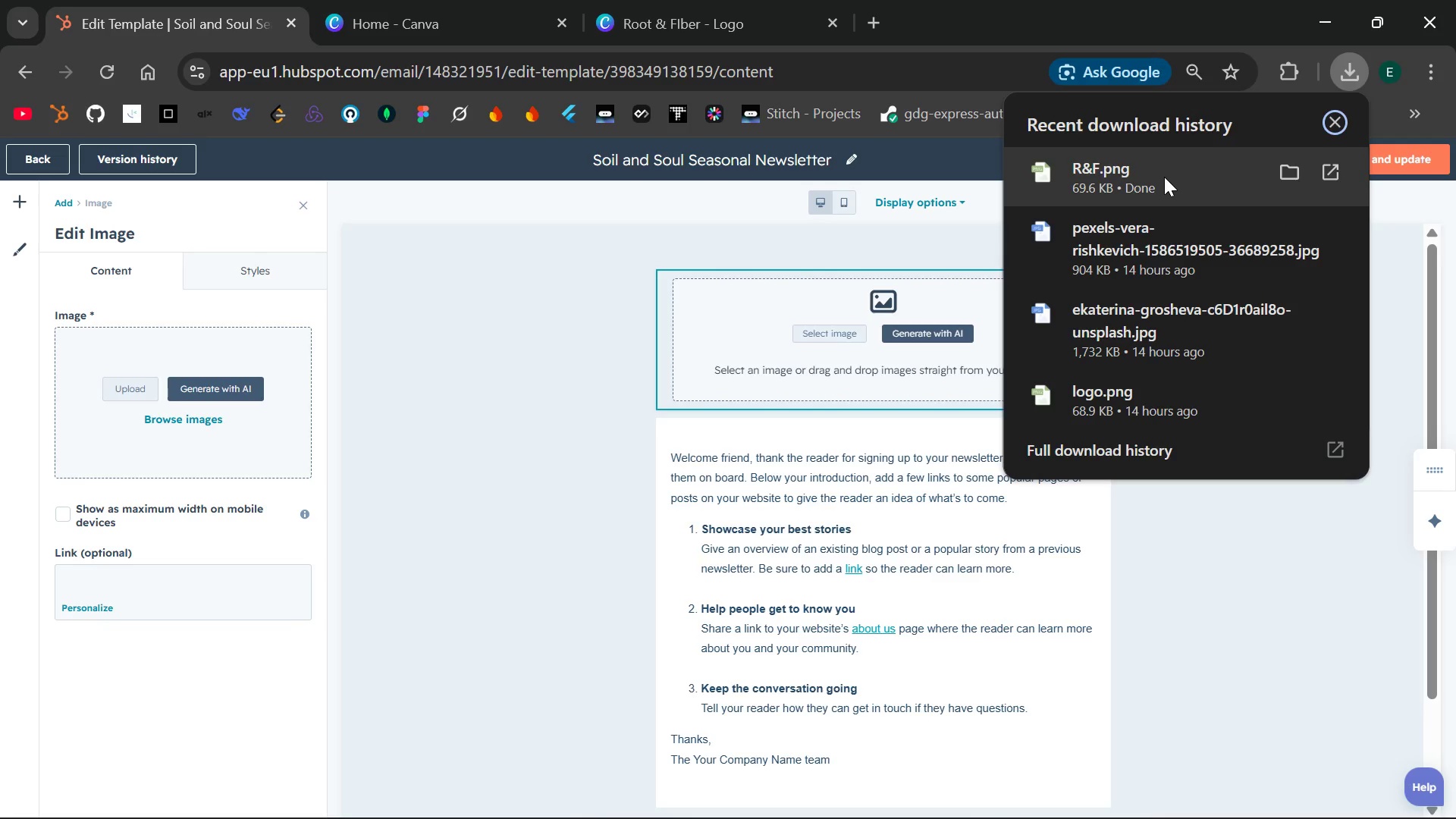 
left_click_drag(start_coordinate=[1163, 174], to_coordinate=[875, 310])
 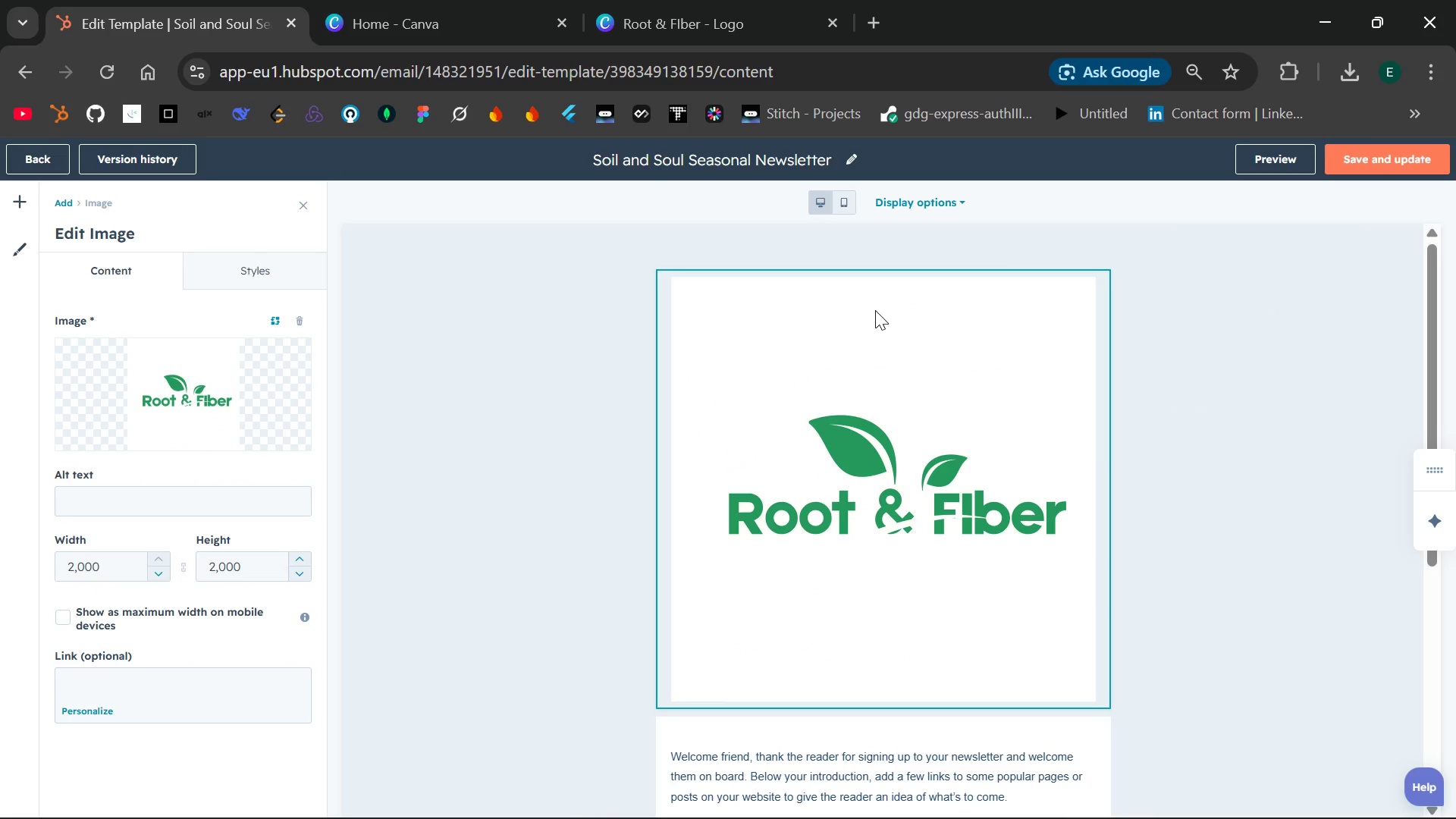 
wait(6.56)
 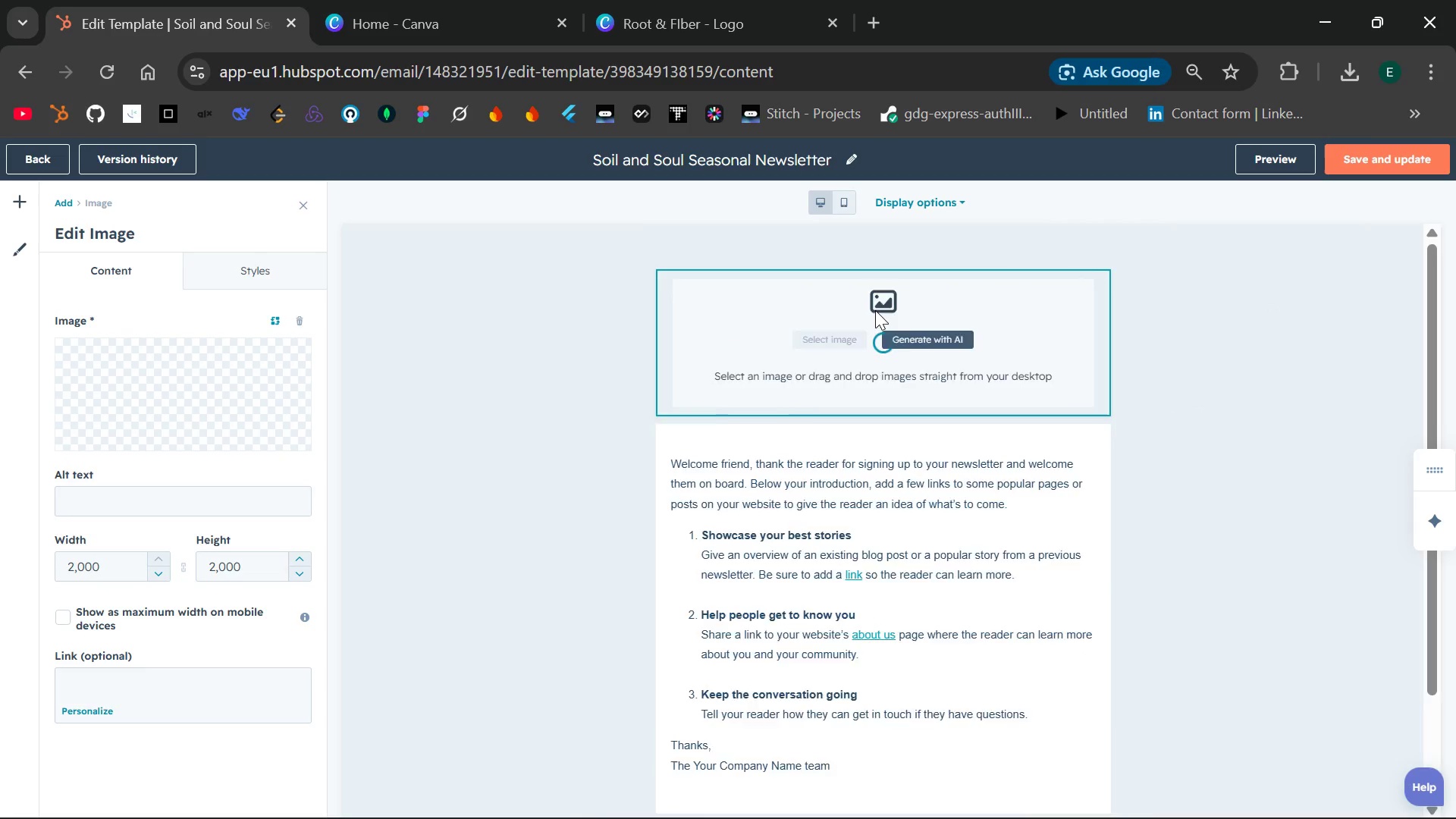 
left_click([1188, 485])
 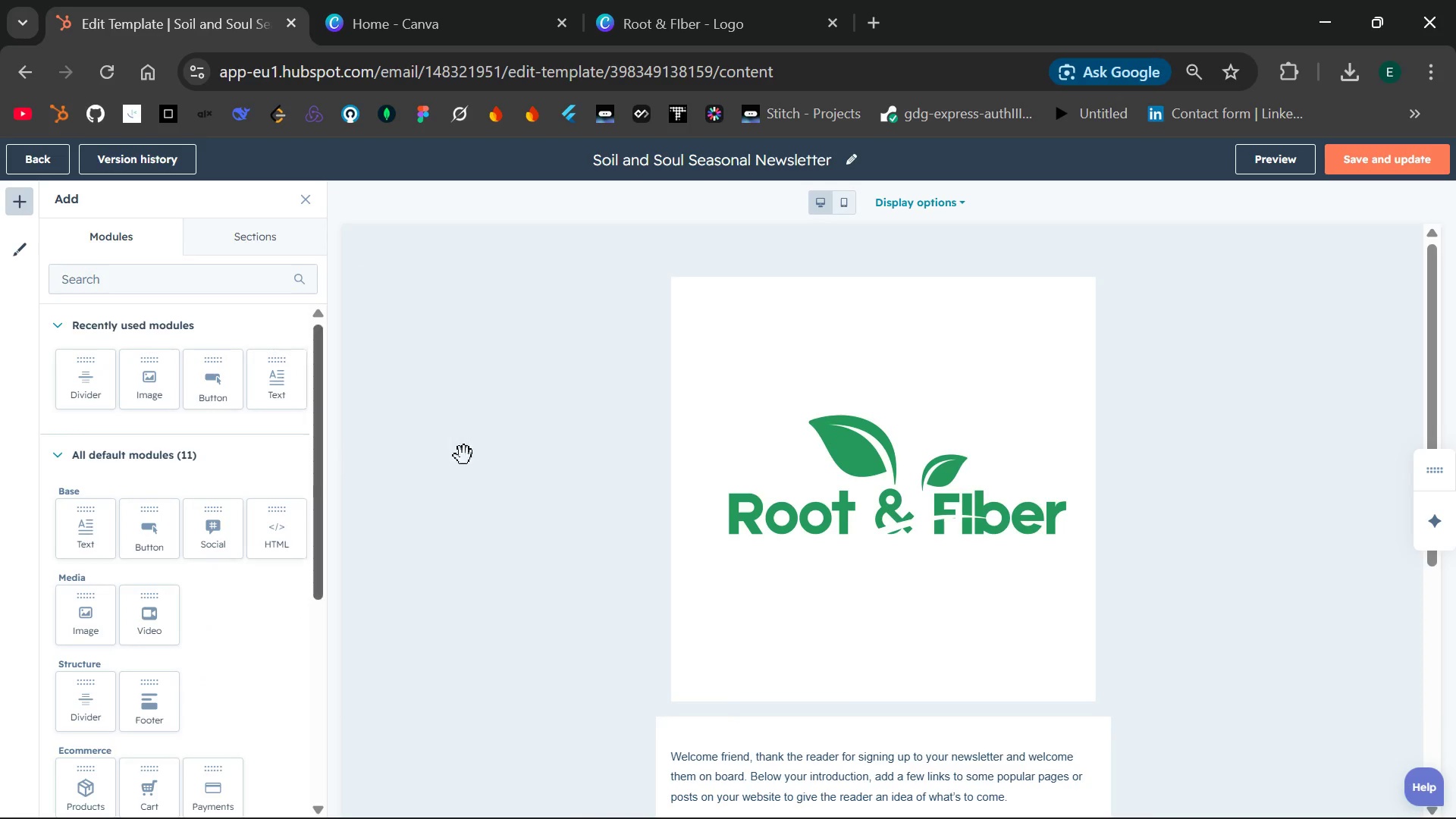 
left_click([625, 450])
 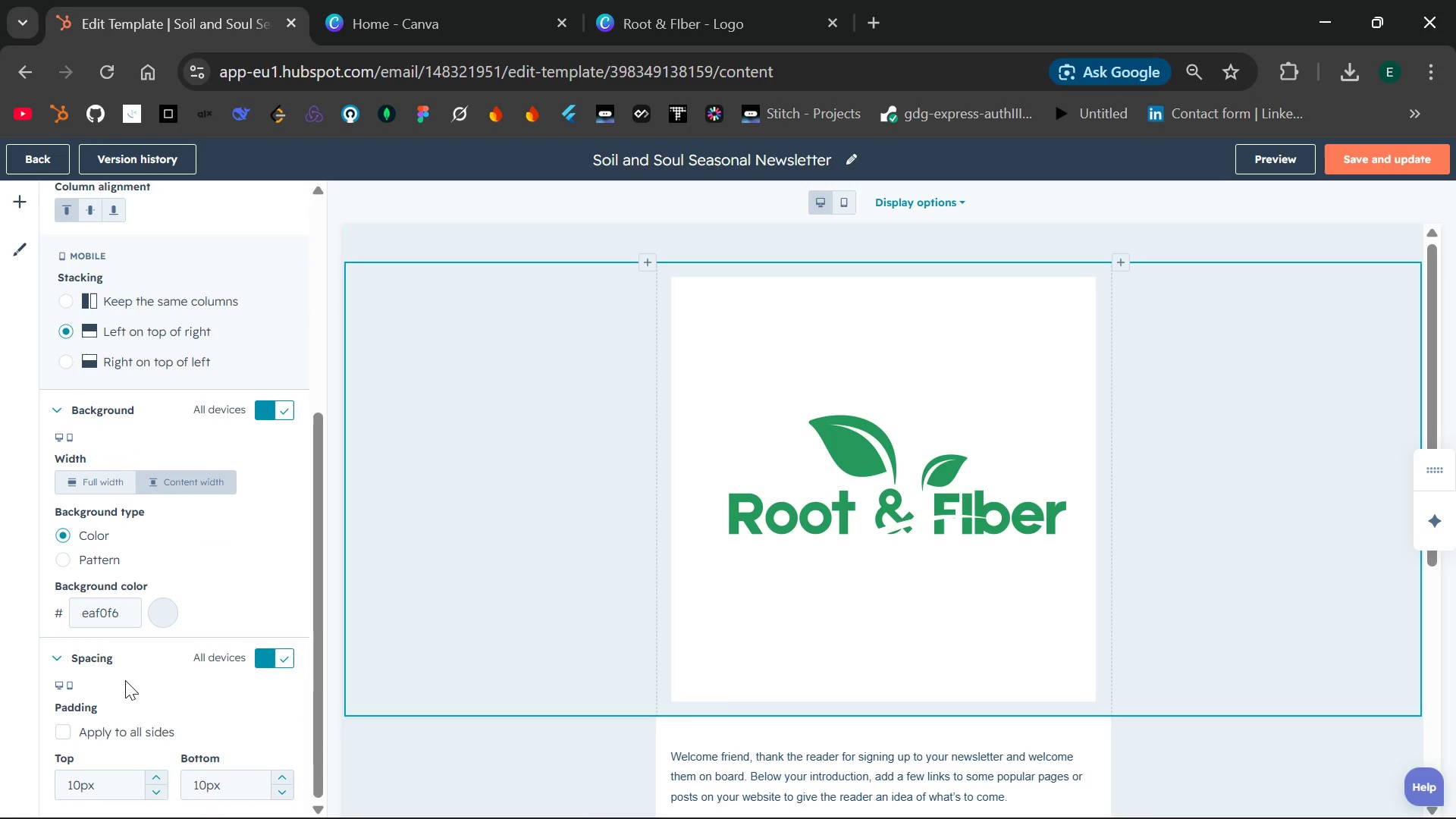 
wait(9.78)
 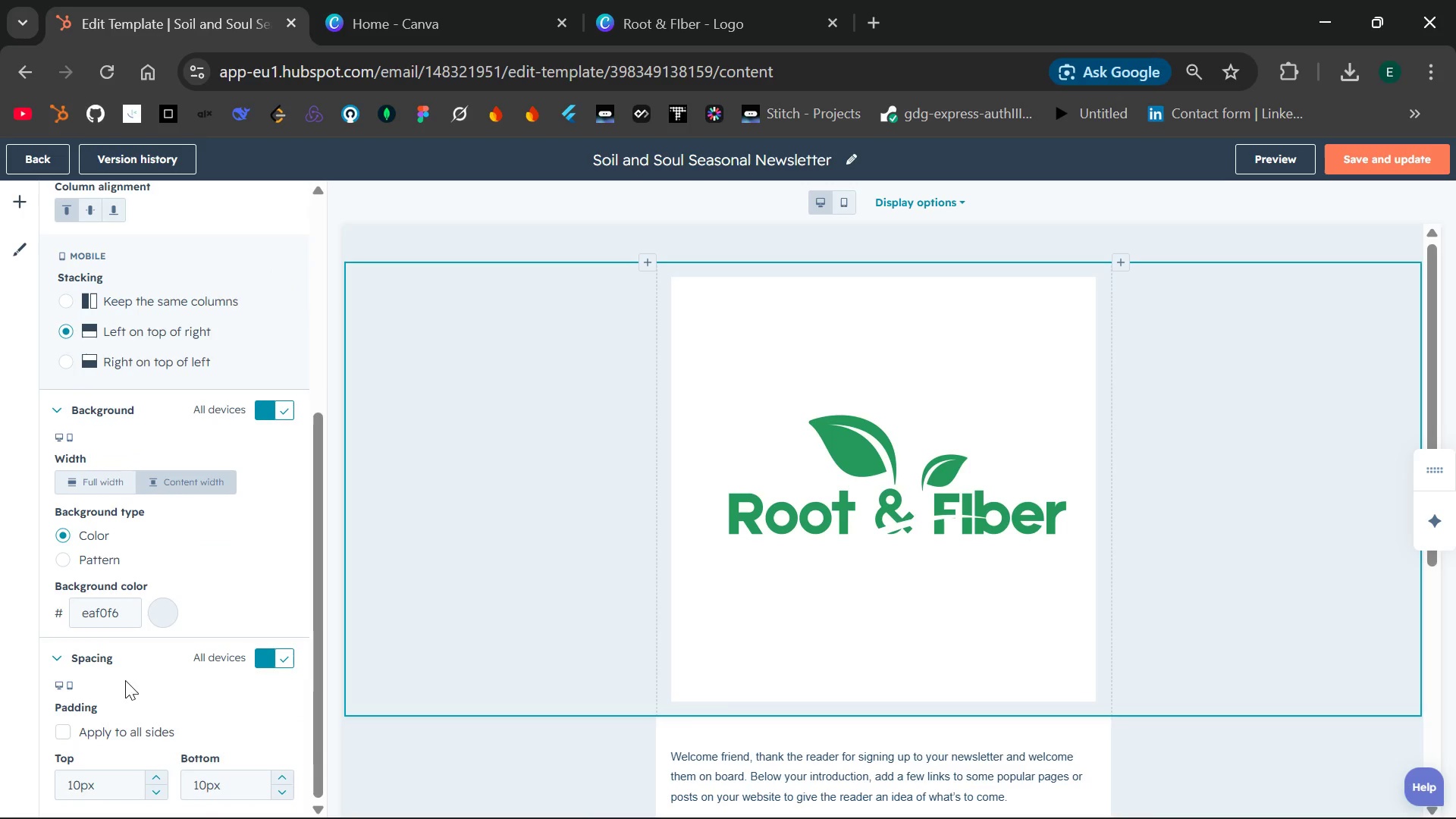 
left_click([765, 410])
 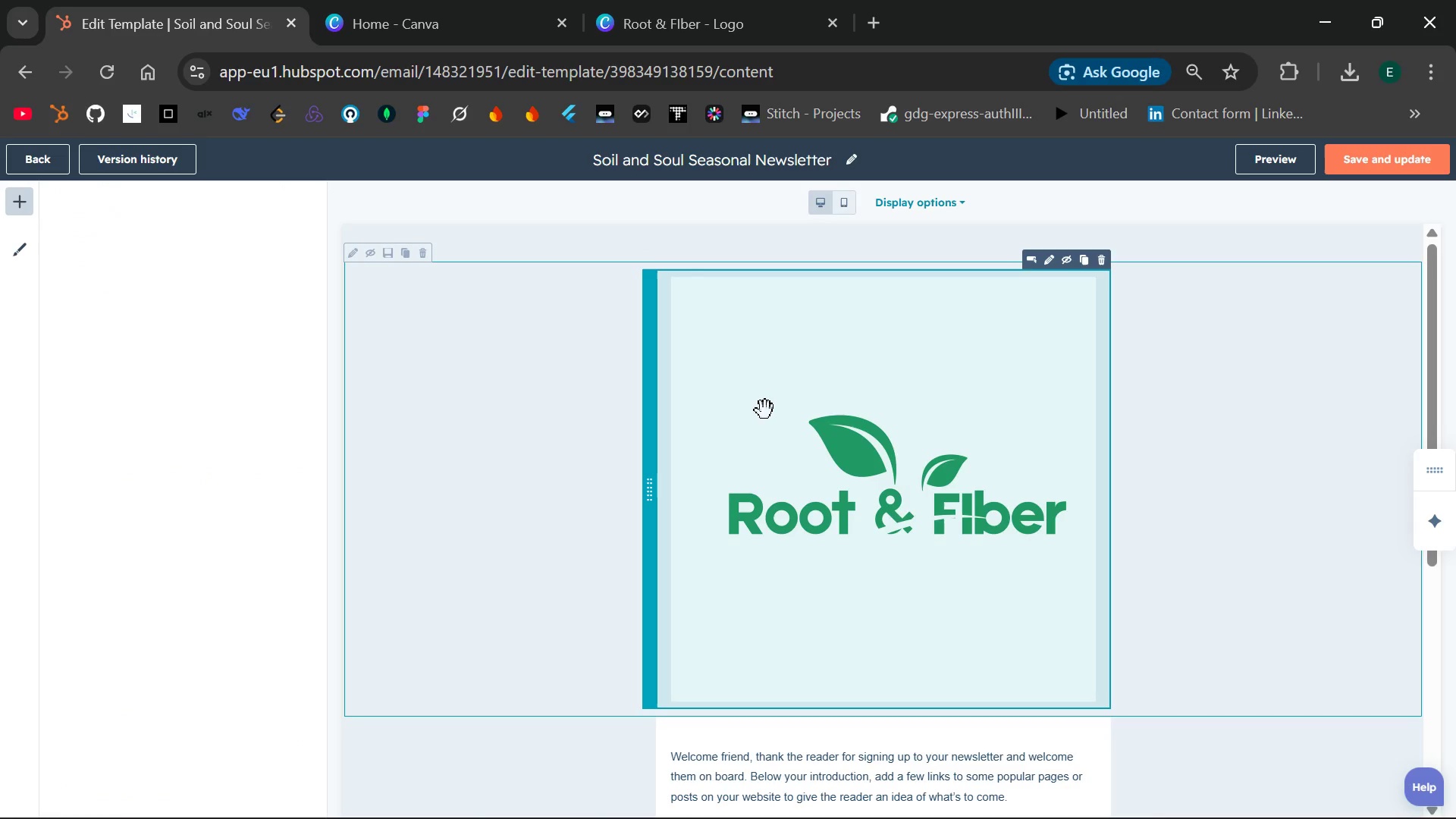 
left_click([765, 410])
 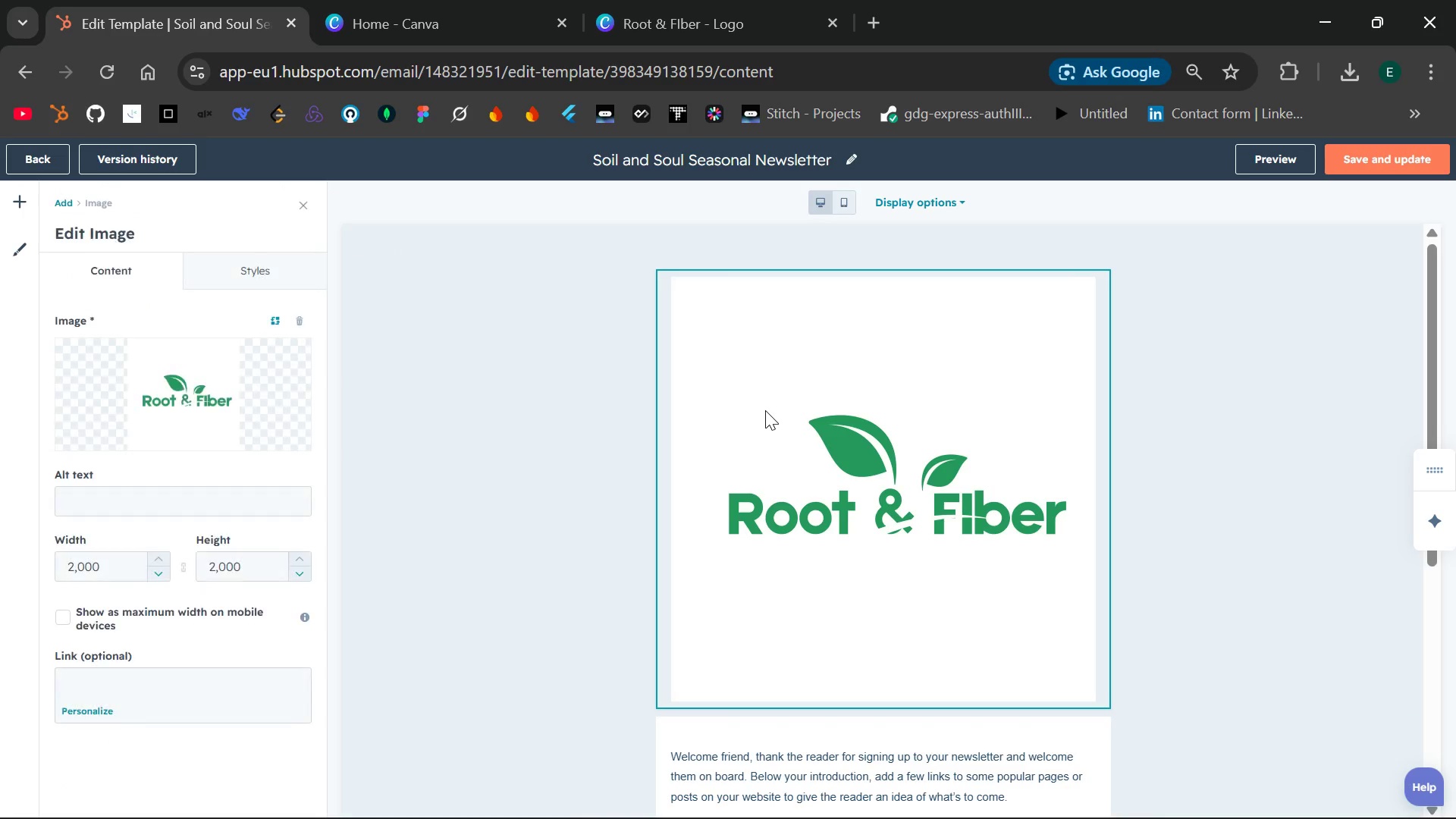 
left_click([765, 410])
 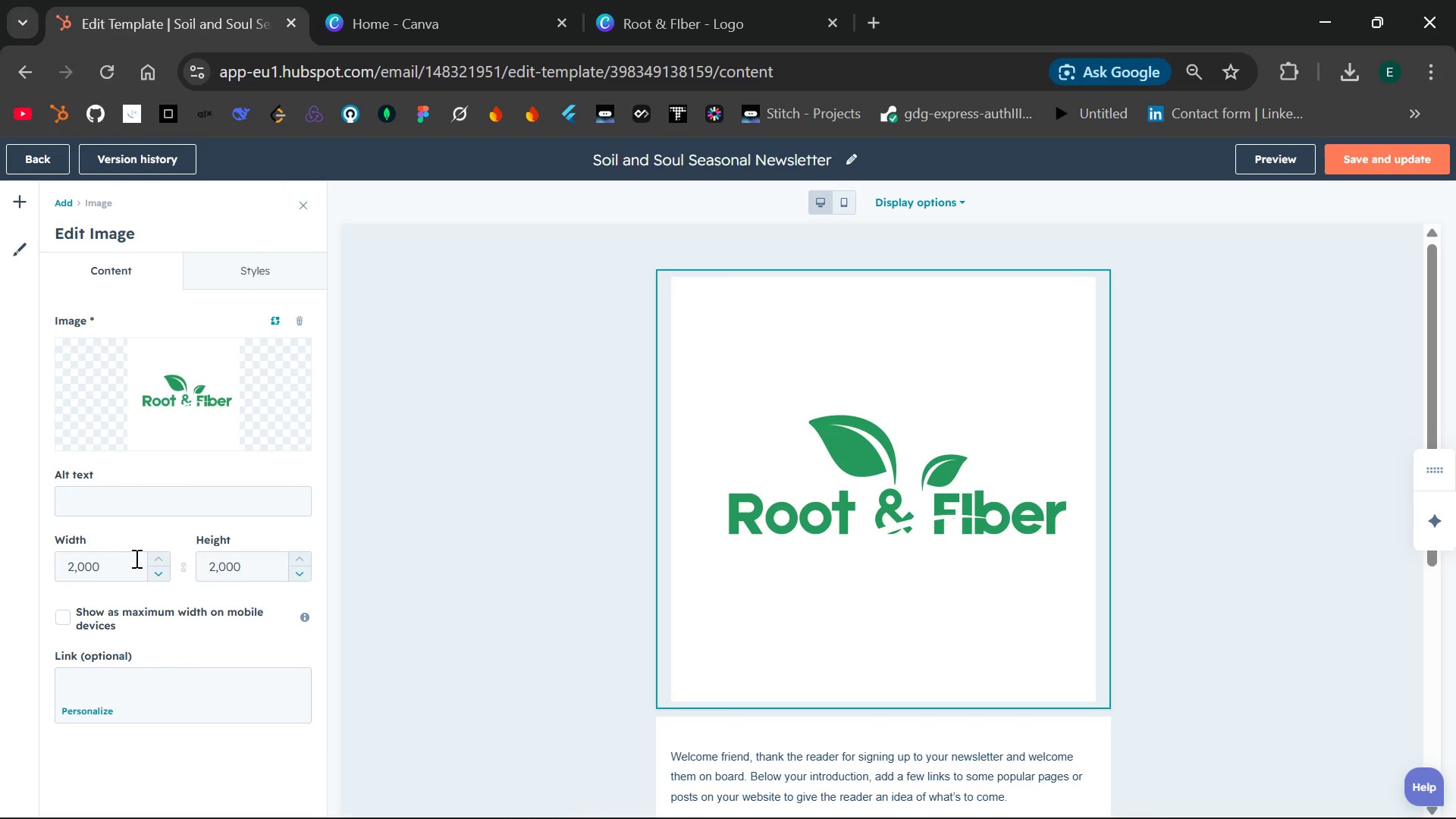 
left_click([108, 568])
 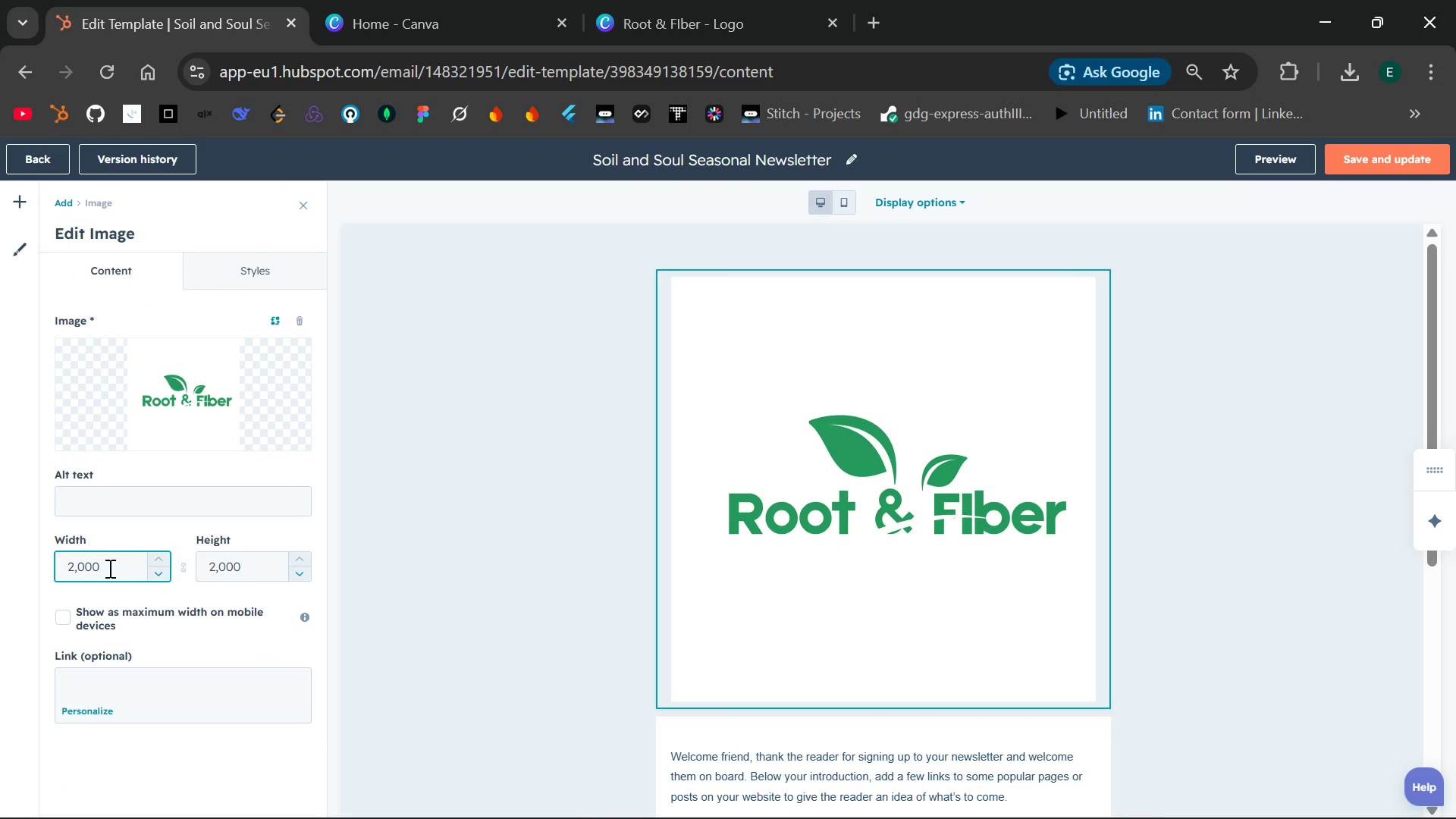 
hold_key(key=Backspace, duration=0.67)
 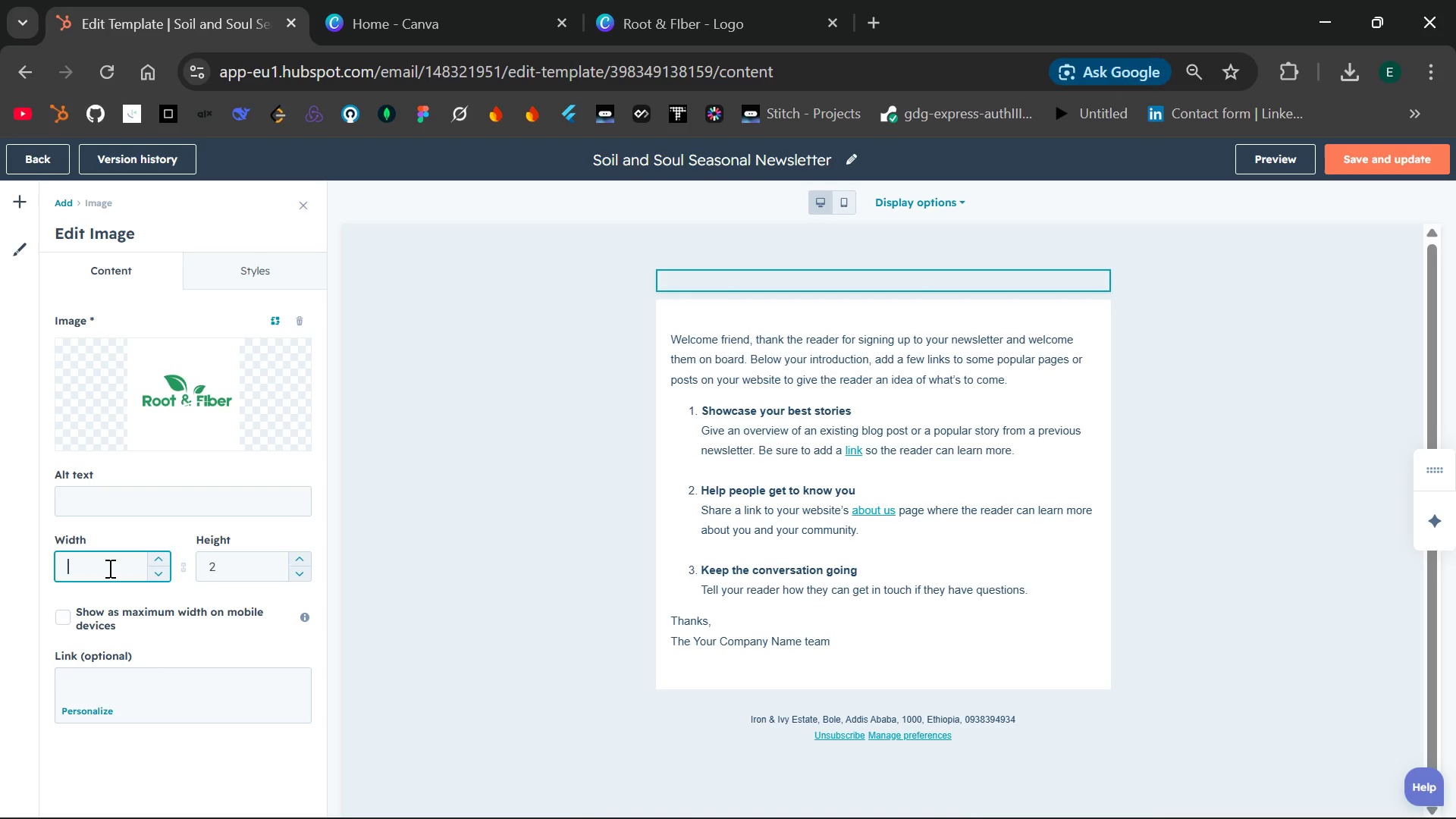 
type(300)
 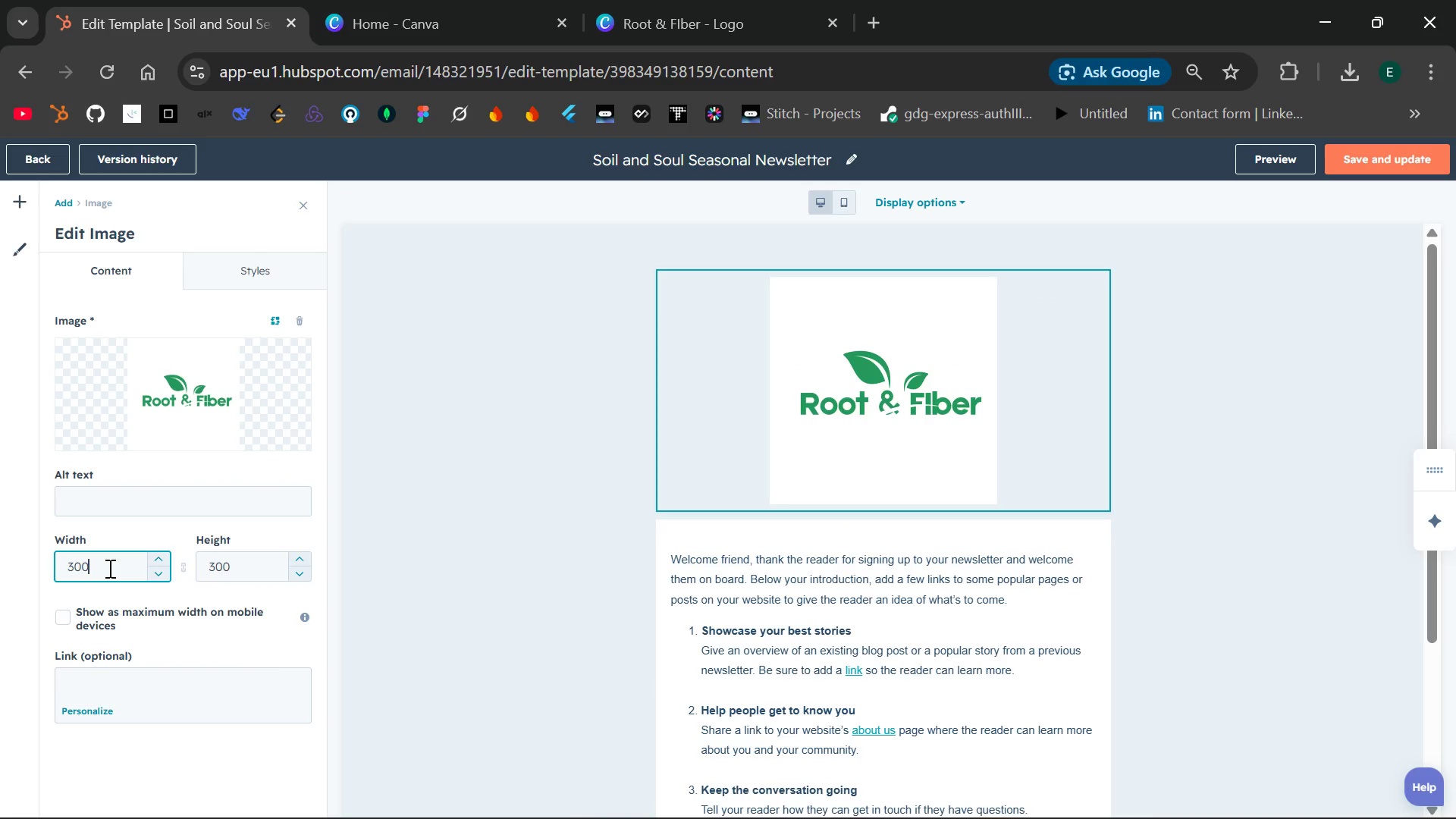 
key(Backspace)
 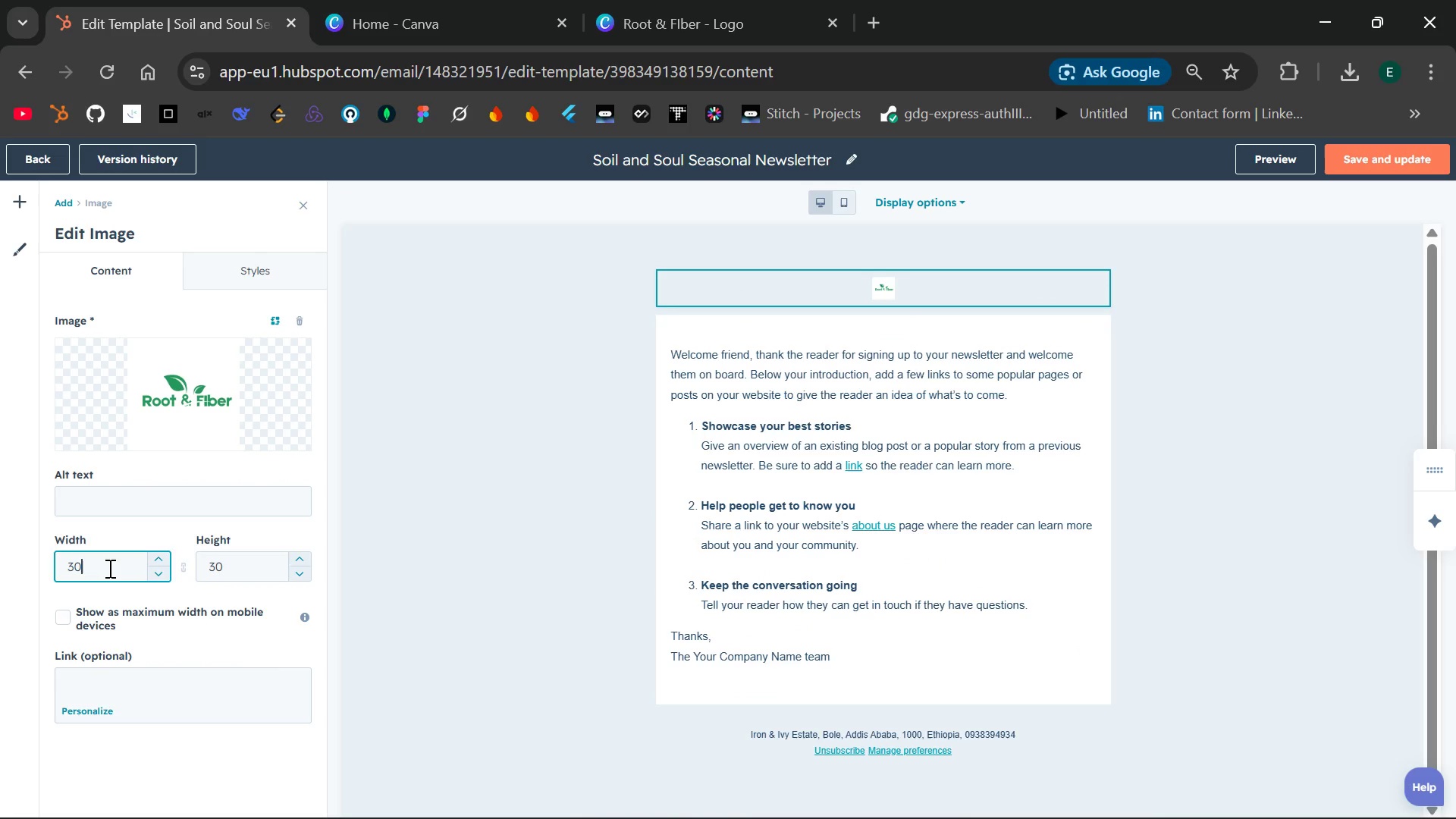 
key(Backspace)
key(Backspace)
type(50)
 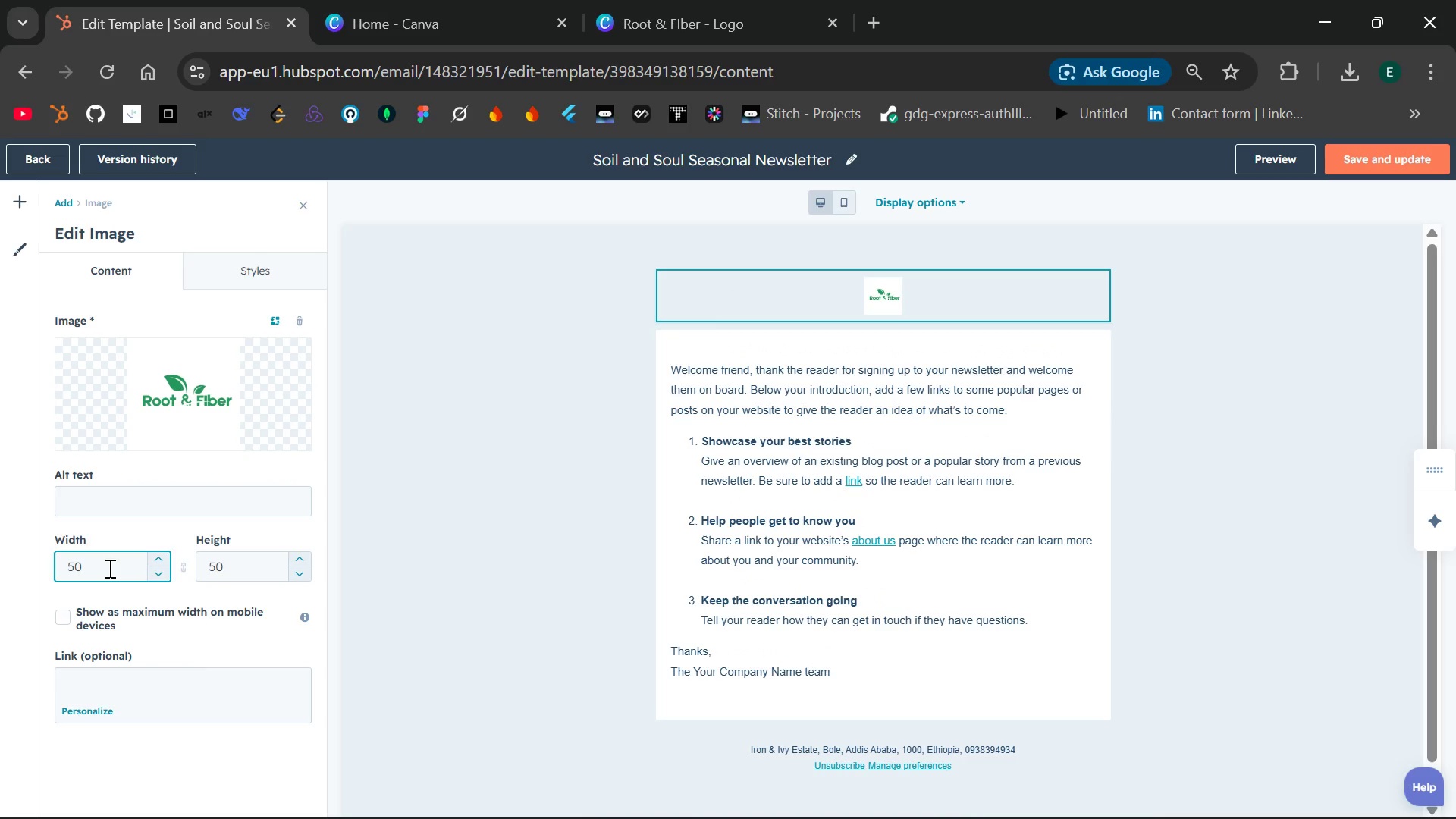 
wait(13.0)
 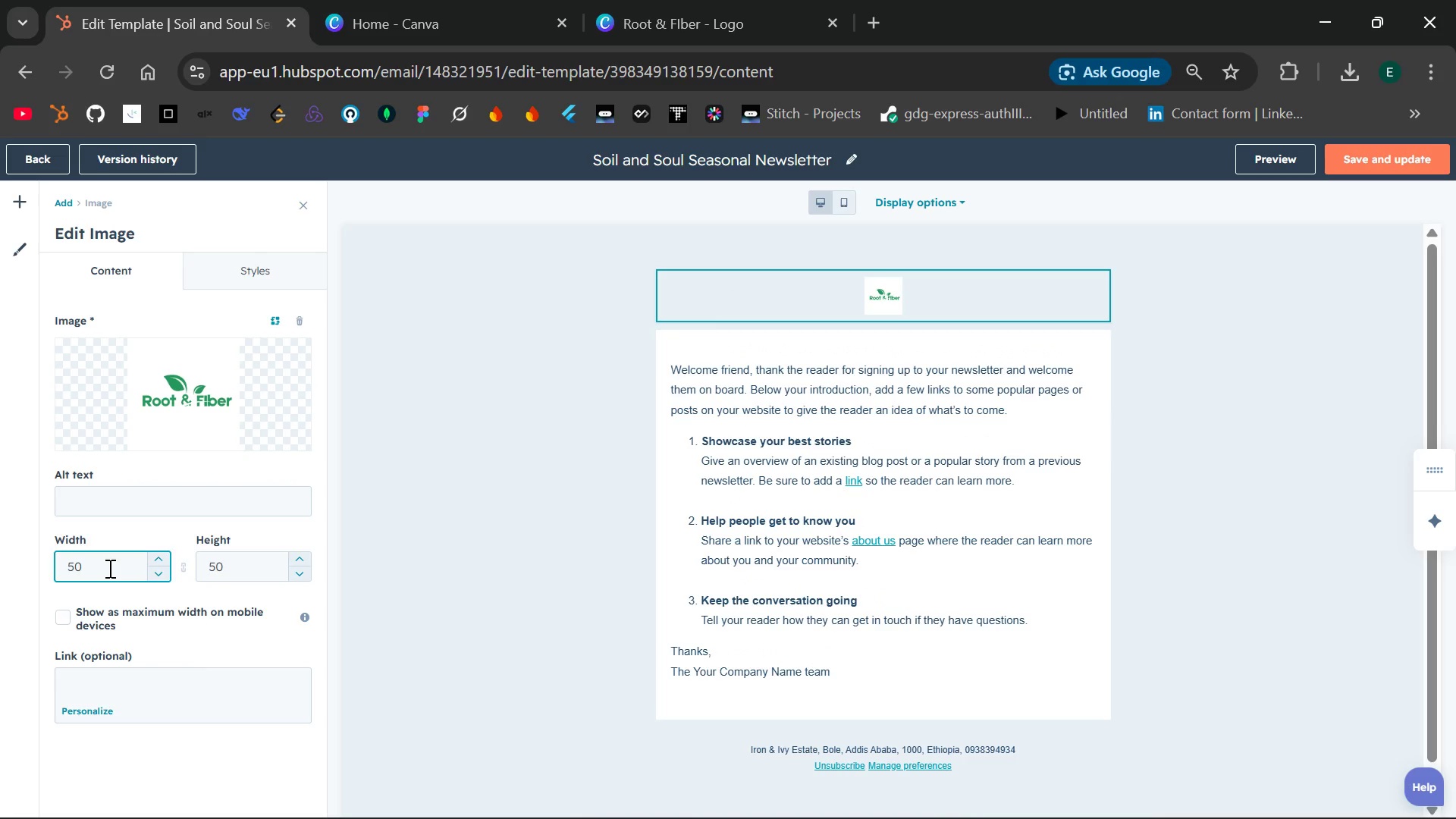 
key(Backspace)
key(Backspace)
type(100)
 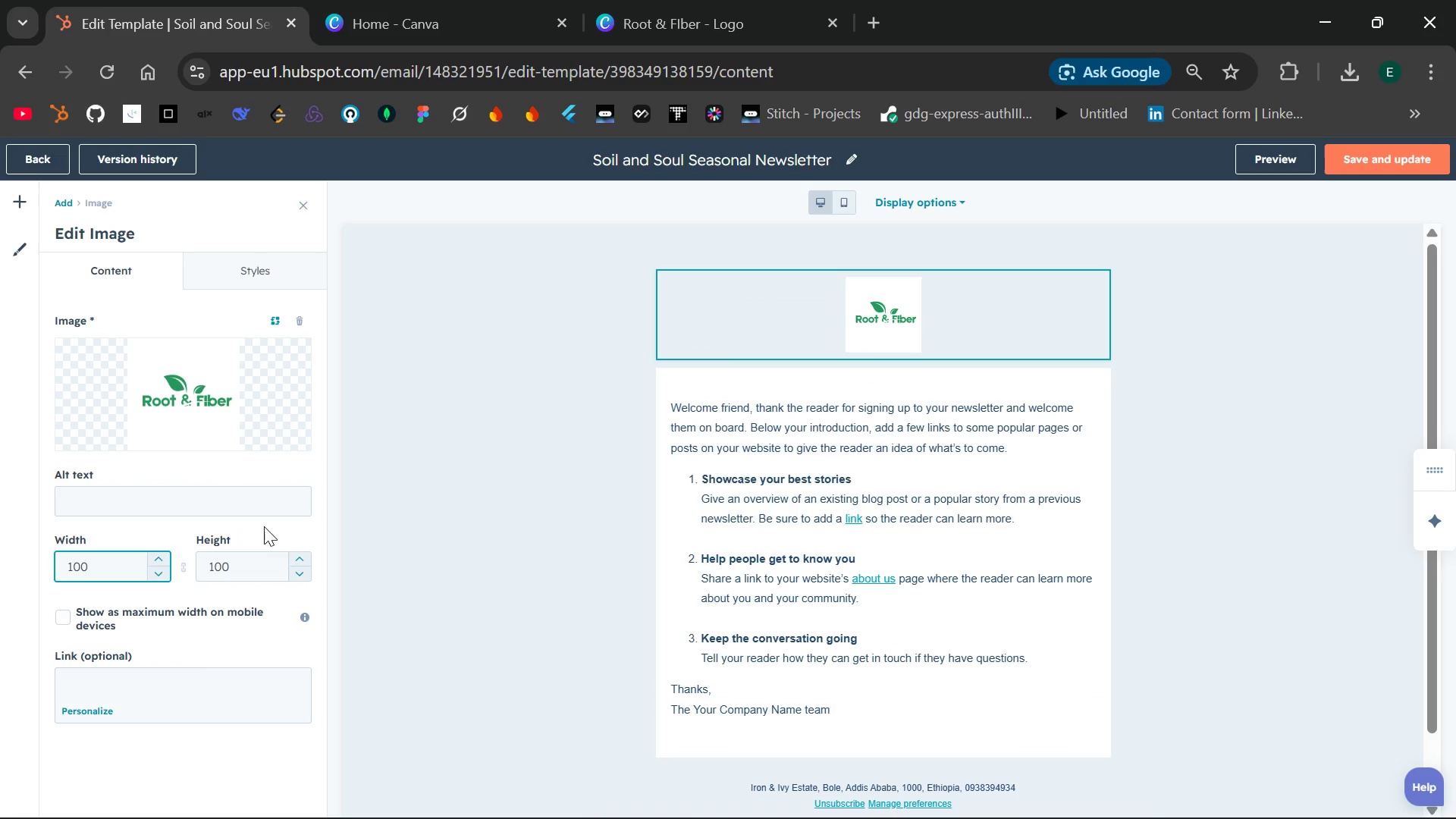 
wait(7.95)
 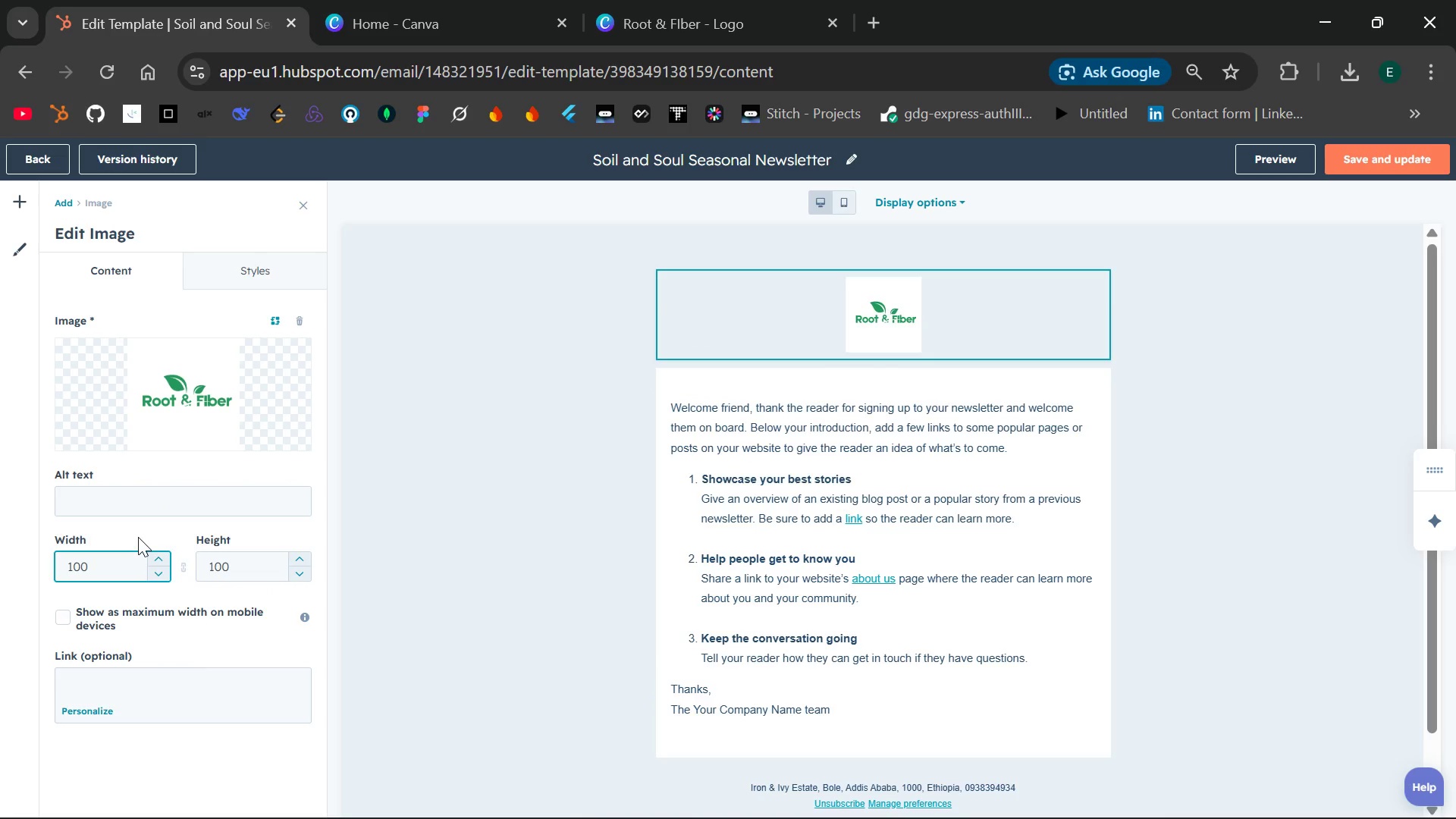 
left_click([259, 267])
 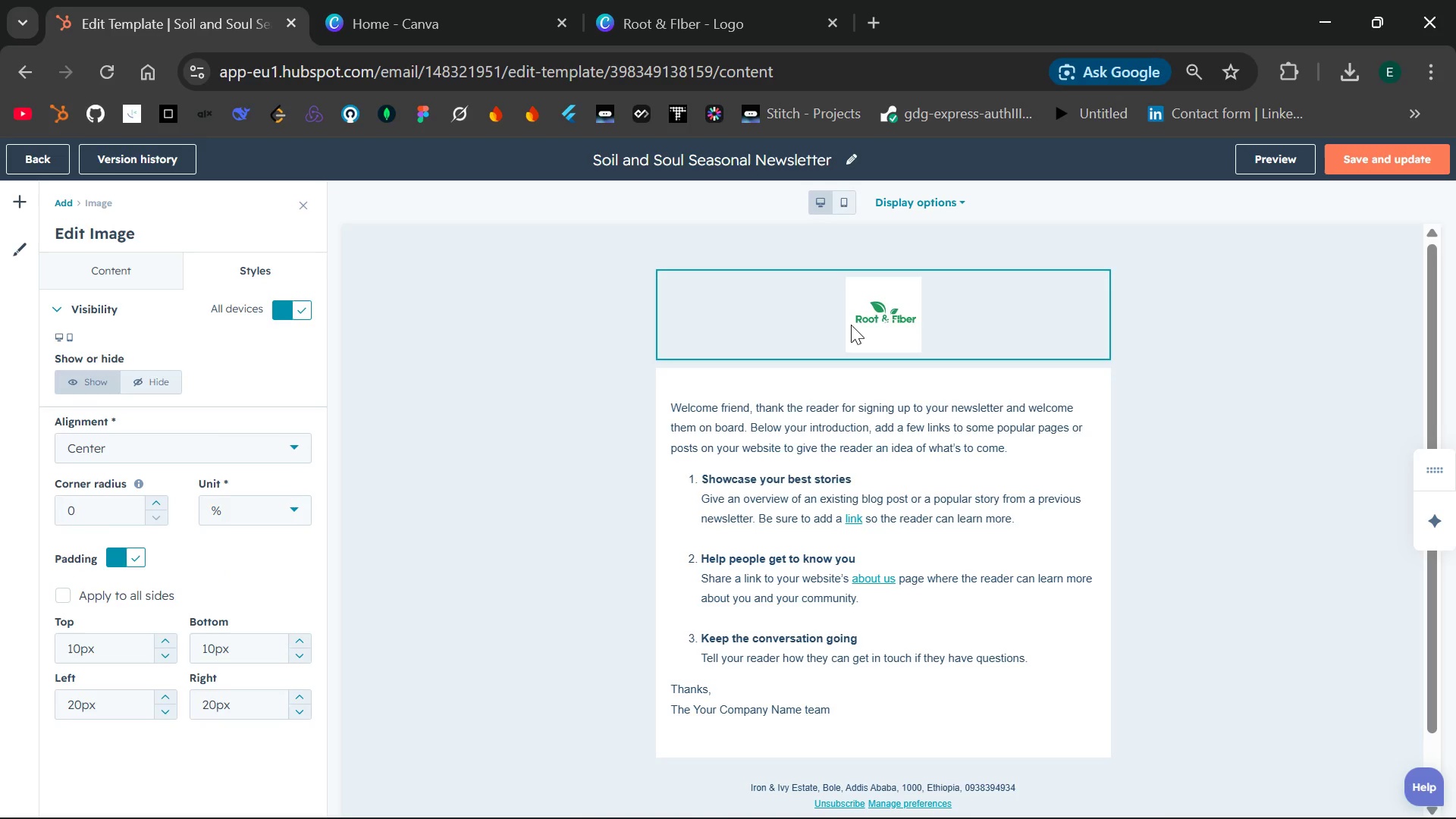 
wait(11.05)
 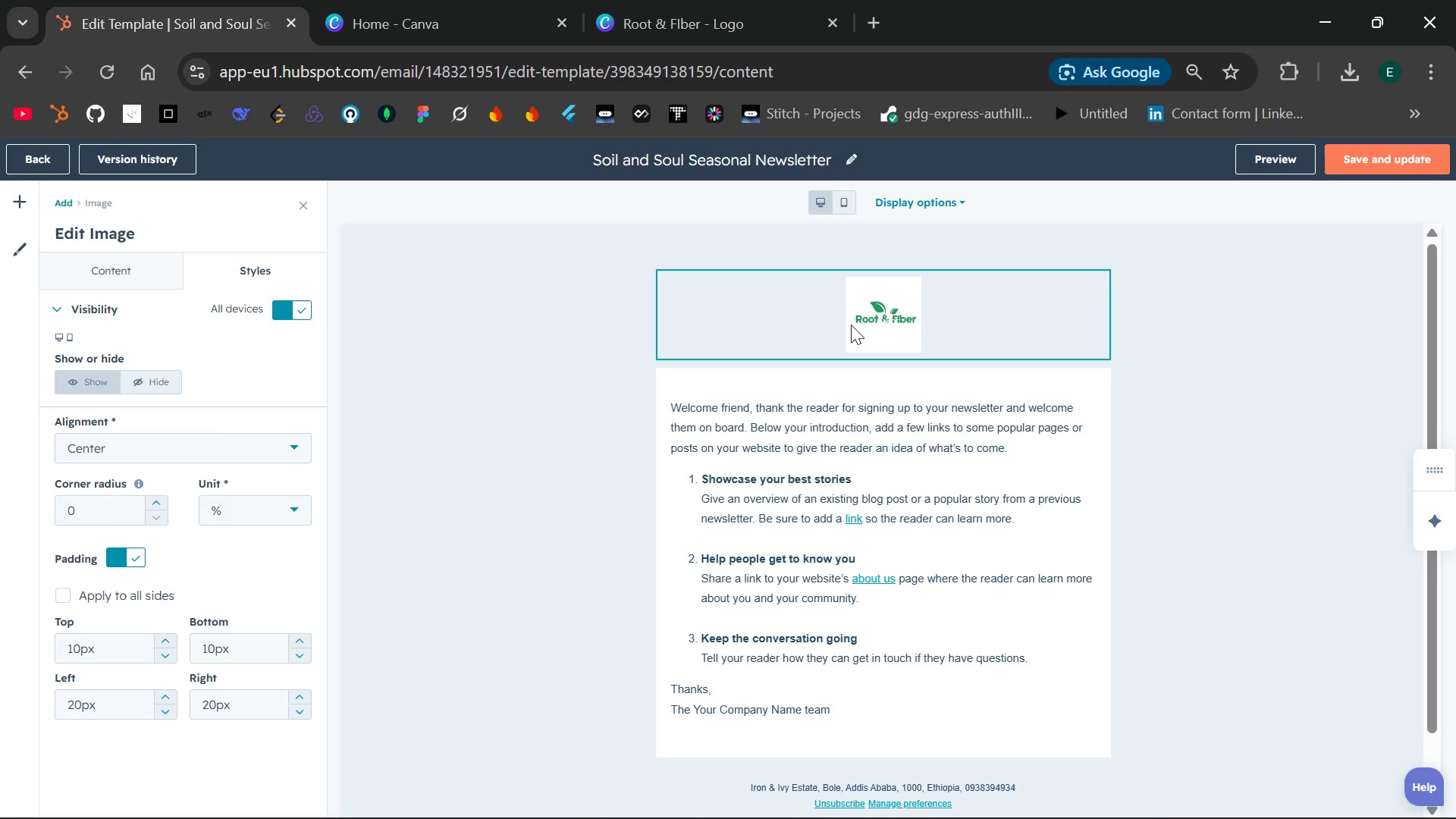 
left_click([102, 515])
 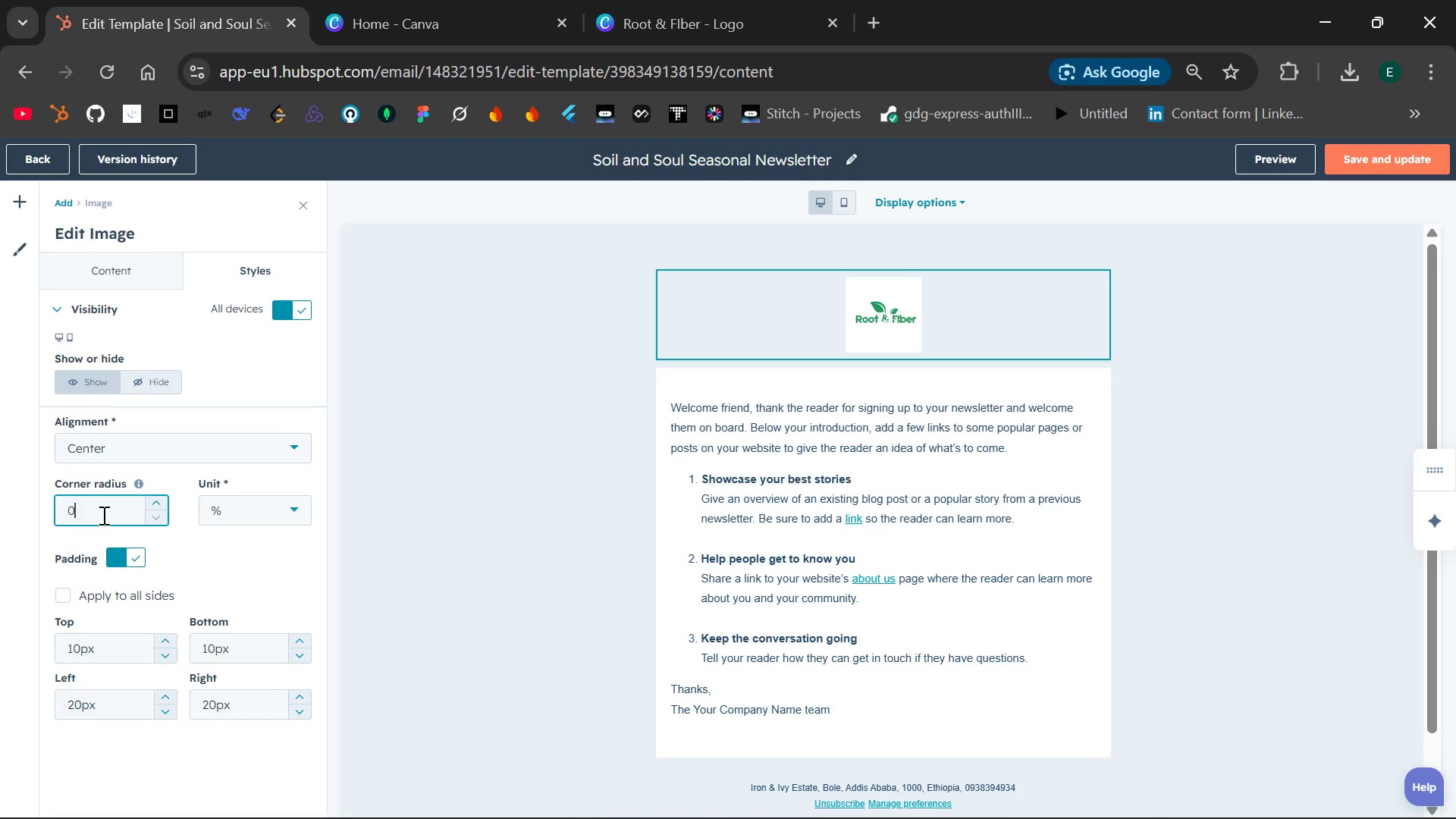 
type(1)
key(Backspace)
key(Backspace)
type(10)
 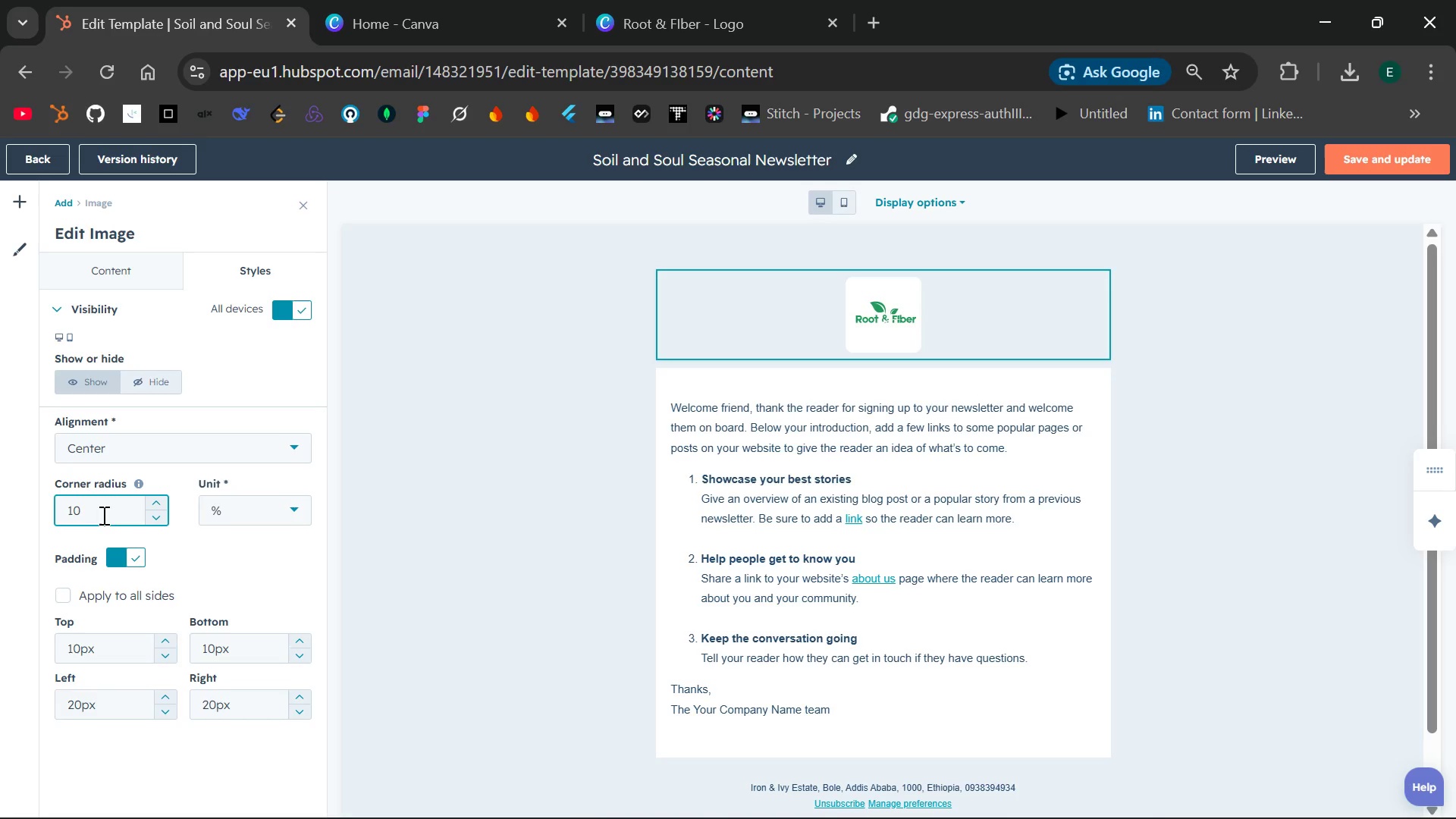 
key(0)
 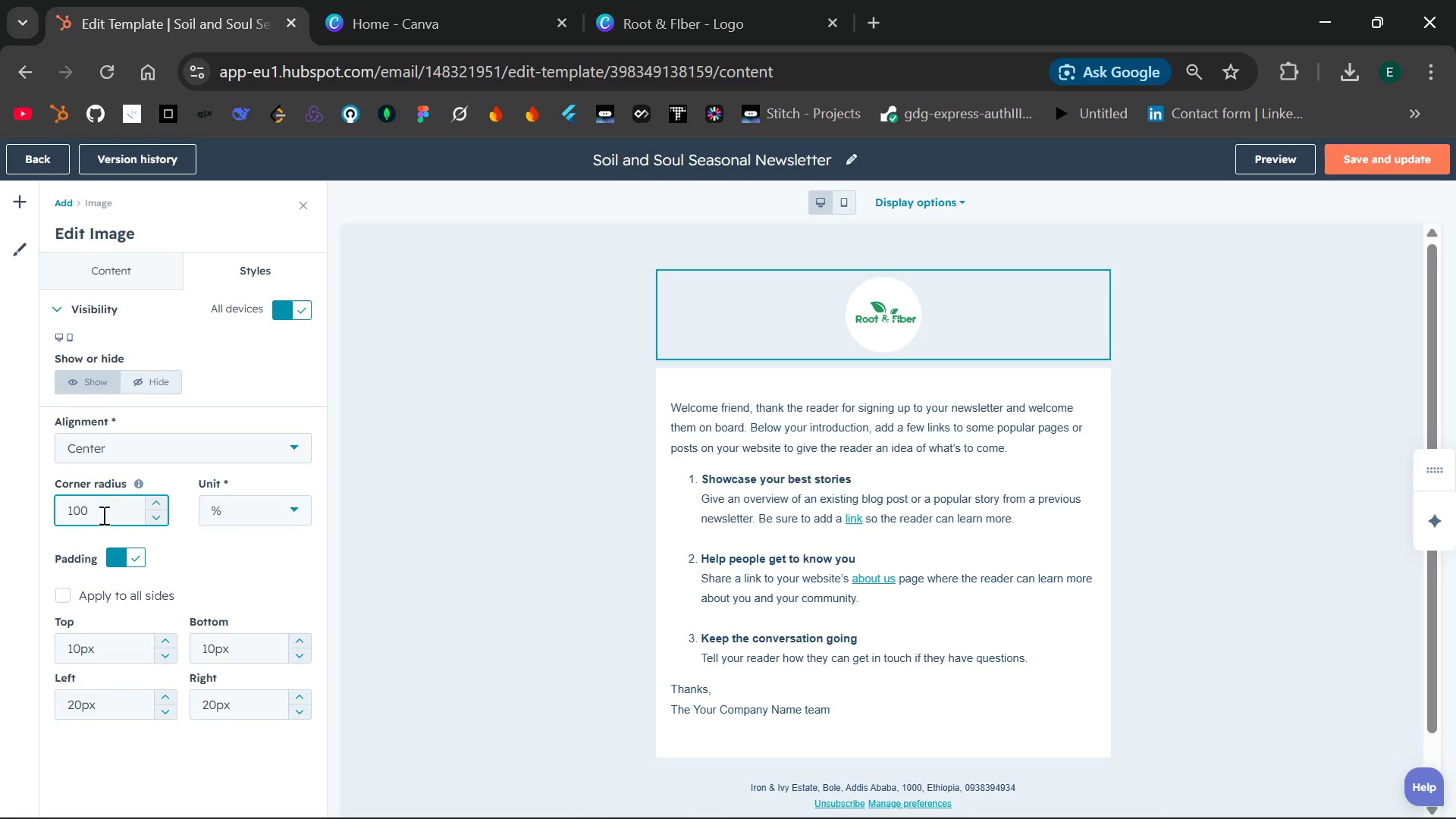 
left_click([642, 543])
 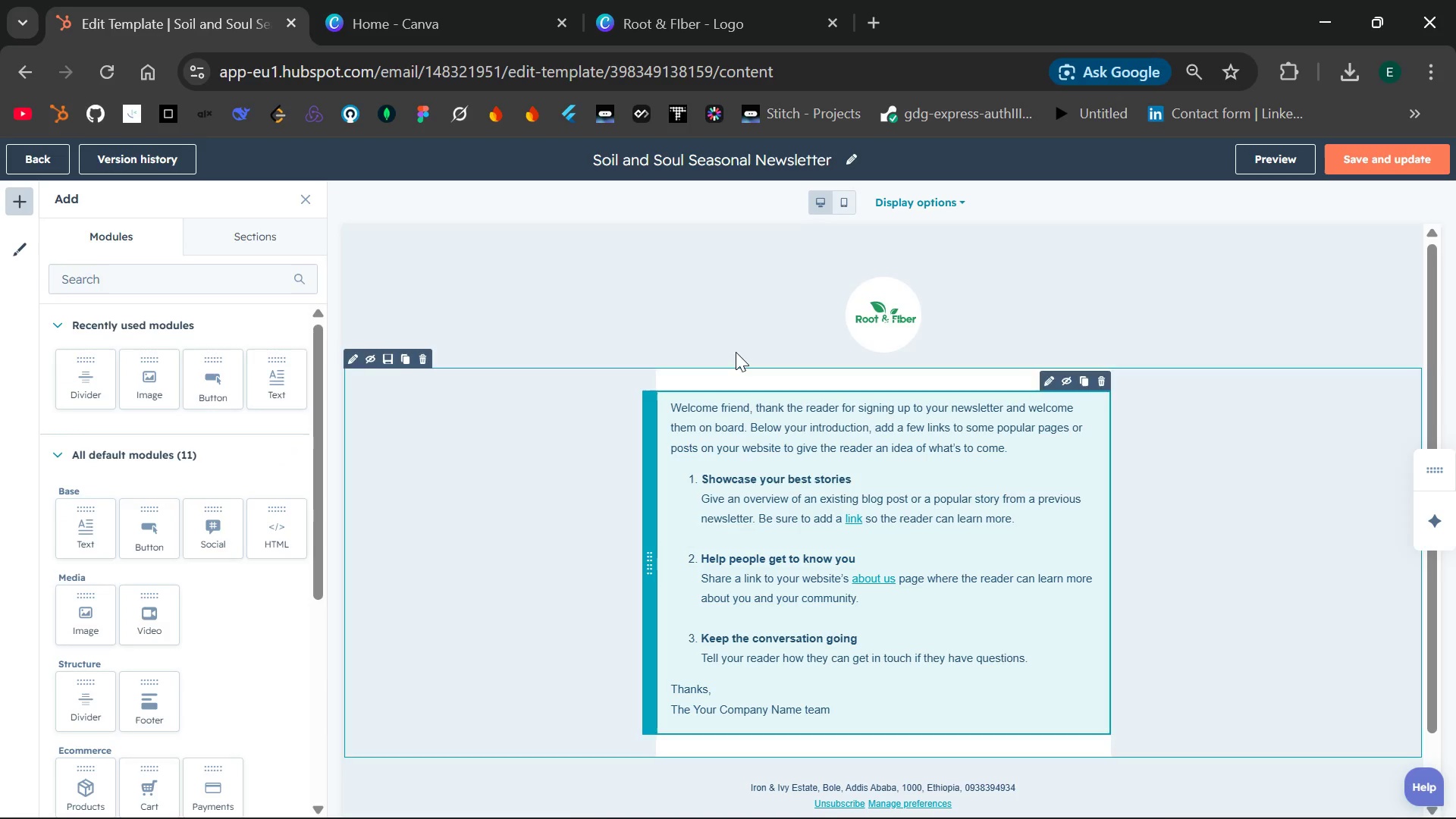 
left_click([867, 316])
 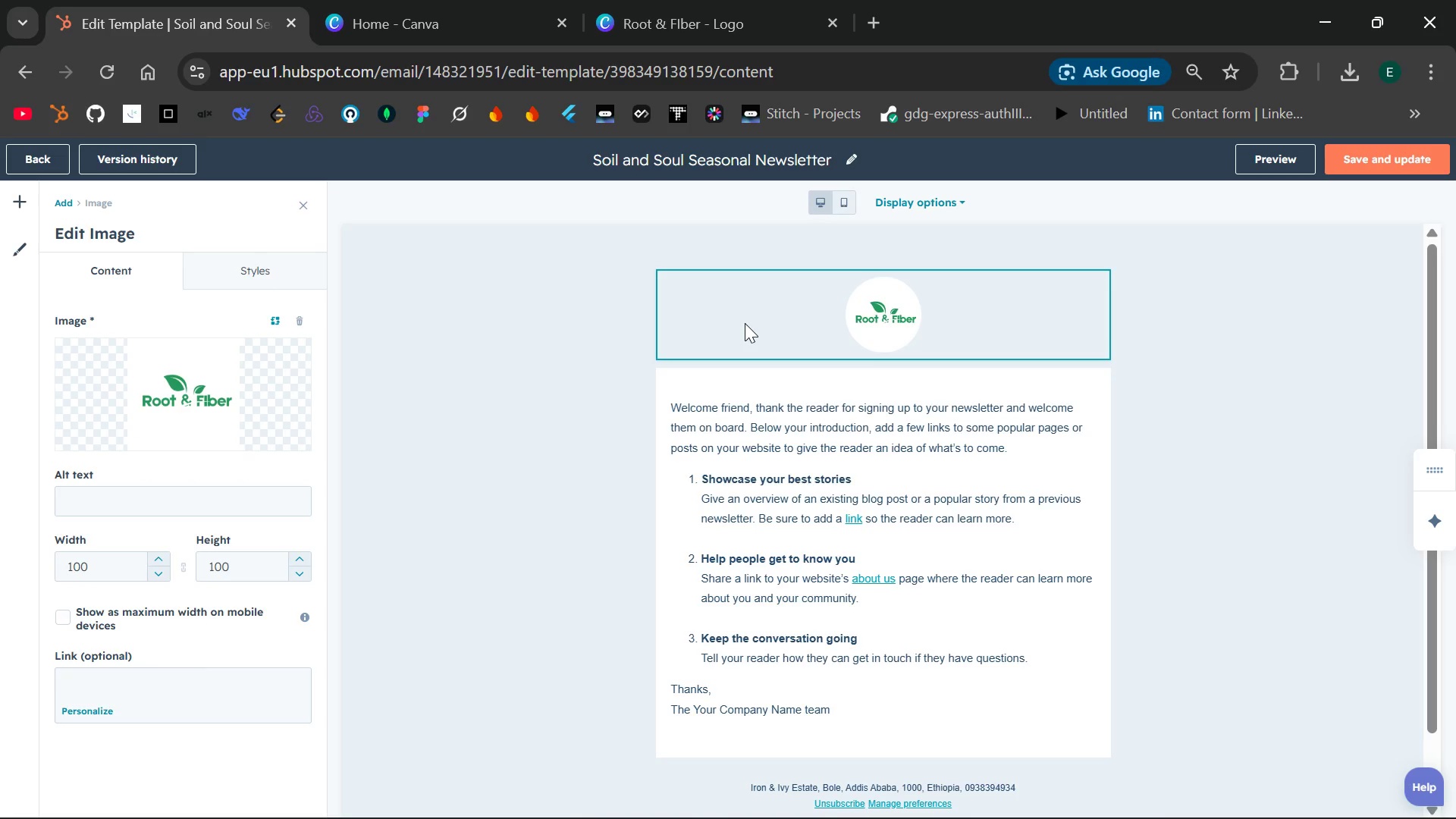 
double_click([870, 320])
 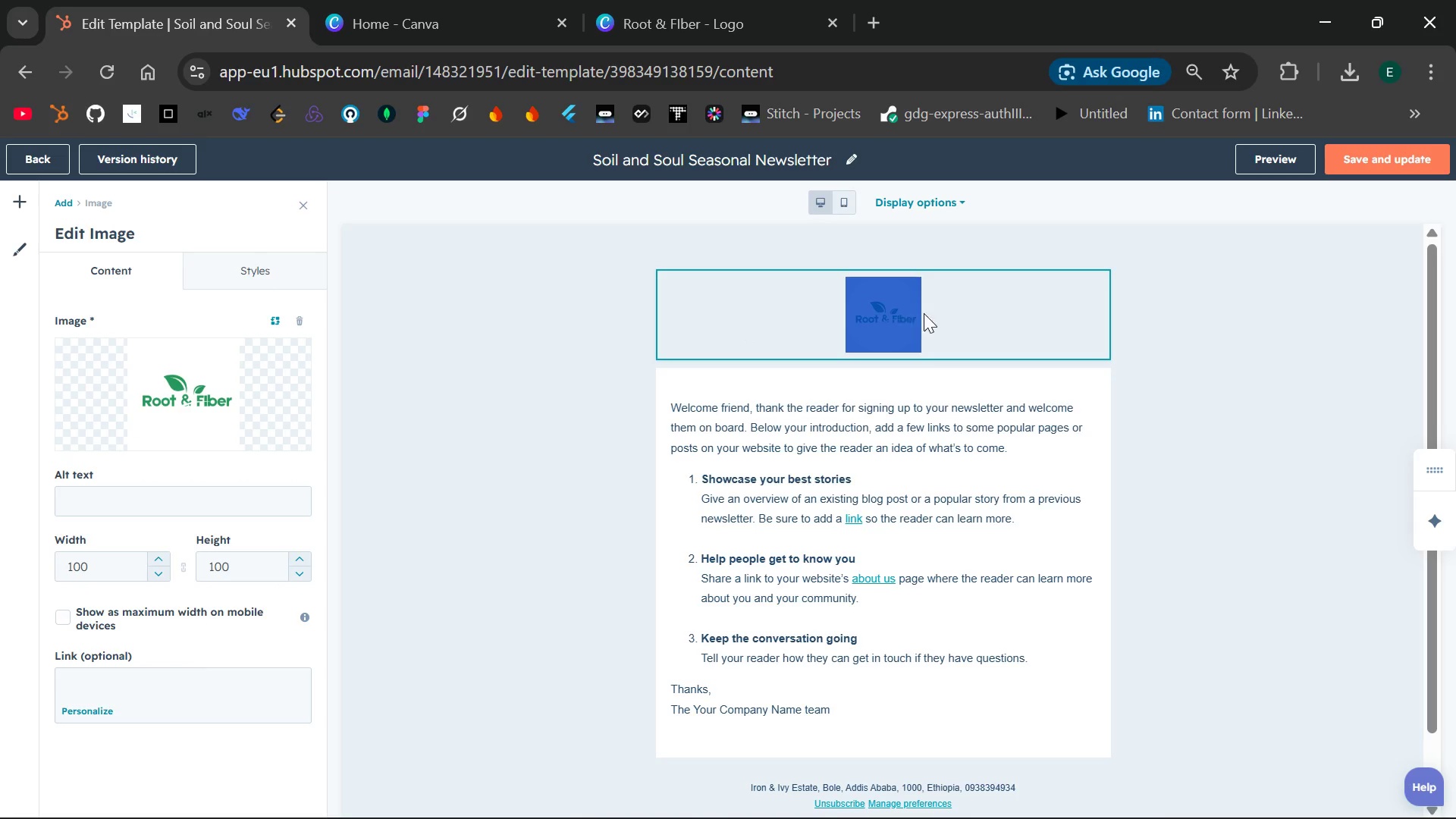 
left_click([931, 312])
 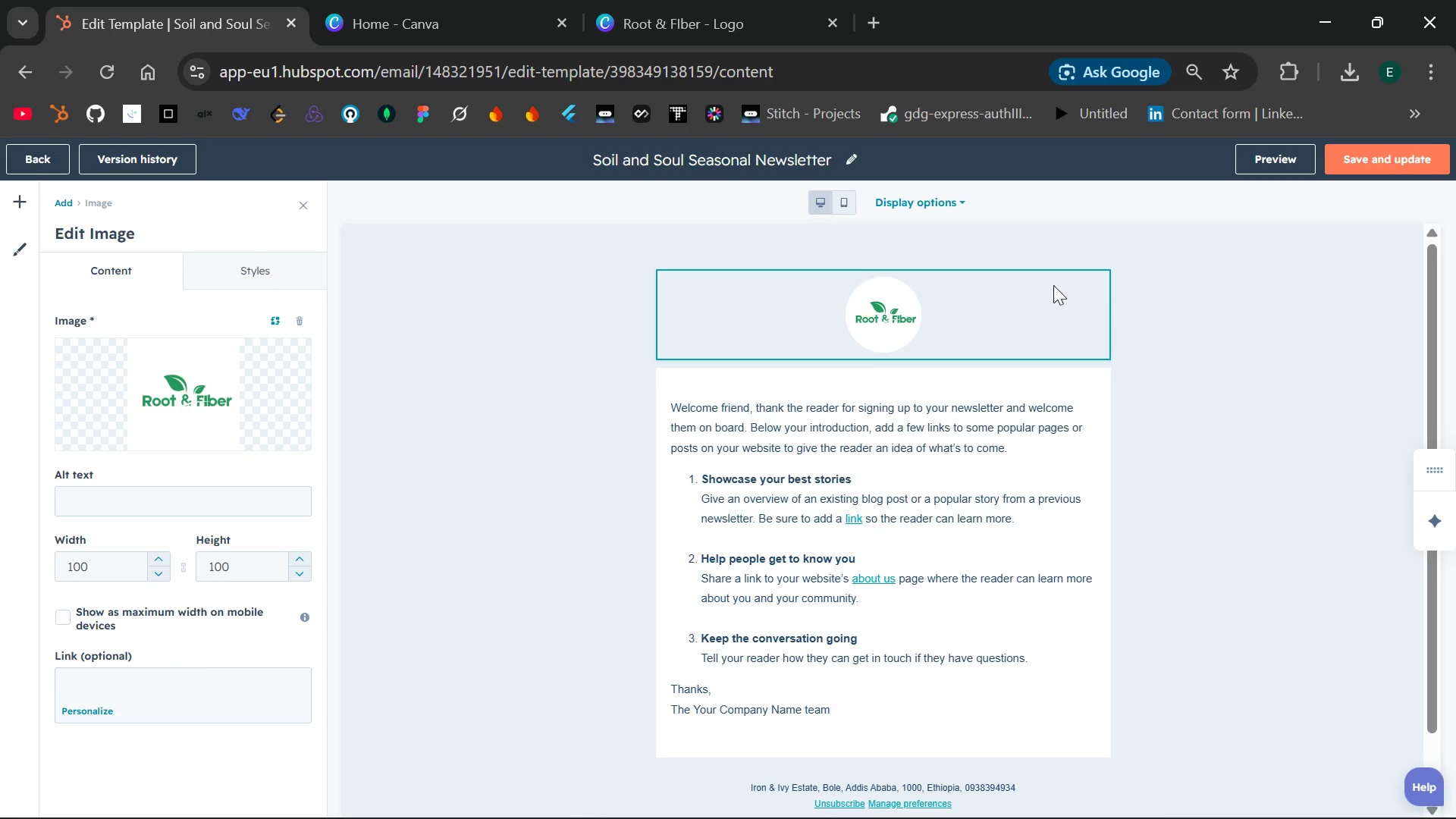 
left_click([1169, 375])
 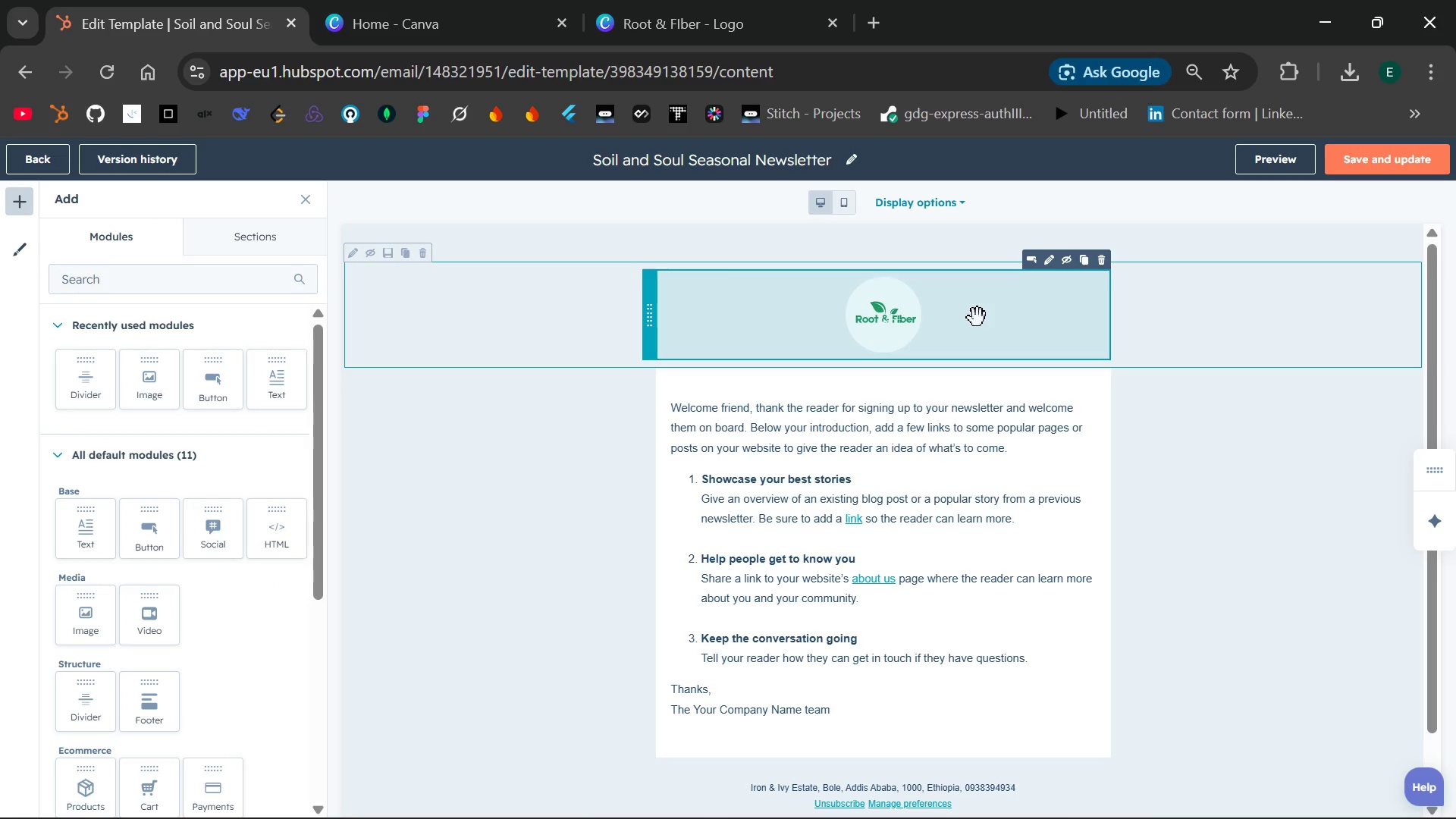 
left_click([977, 318])
 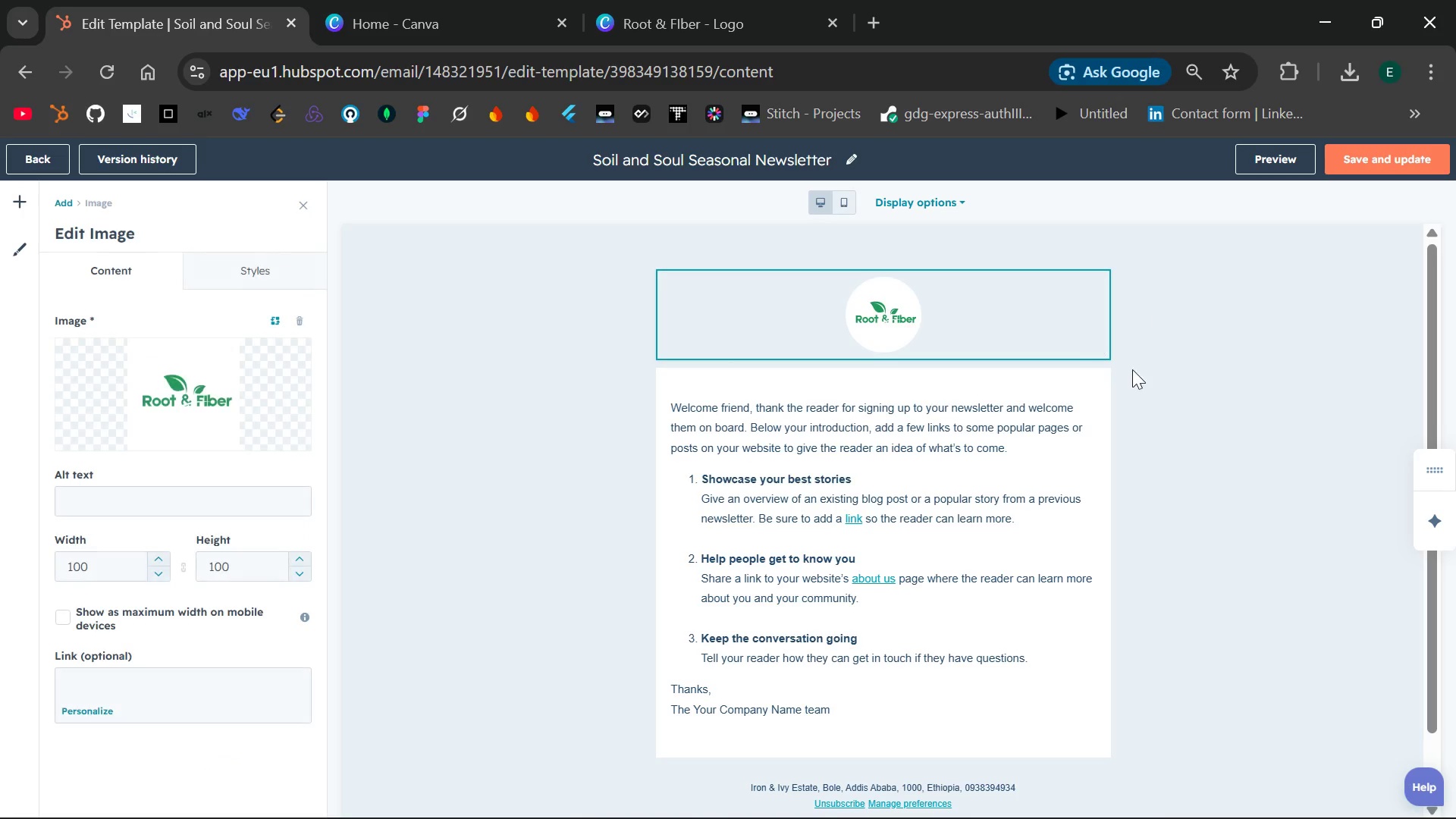 
left_click([1149, 437])
 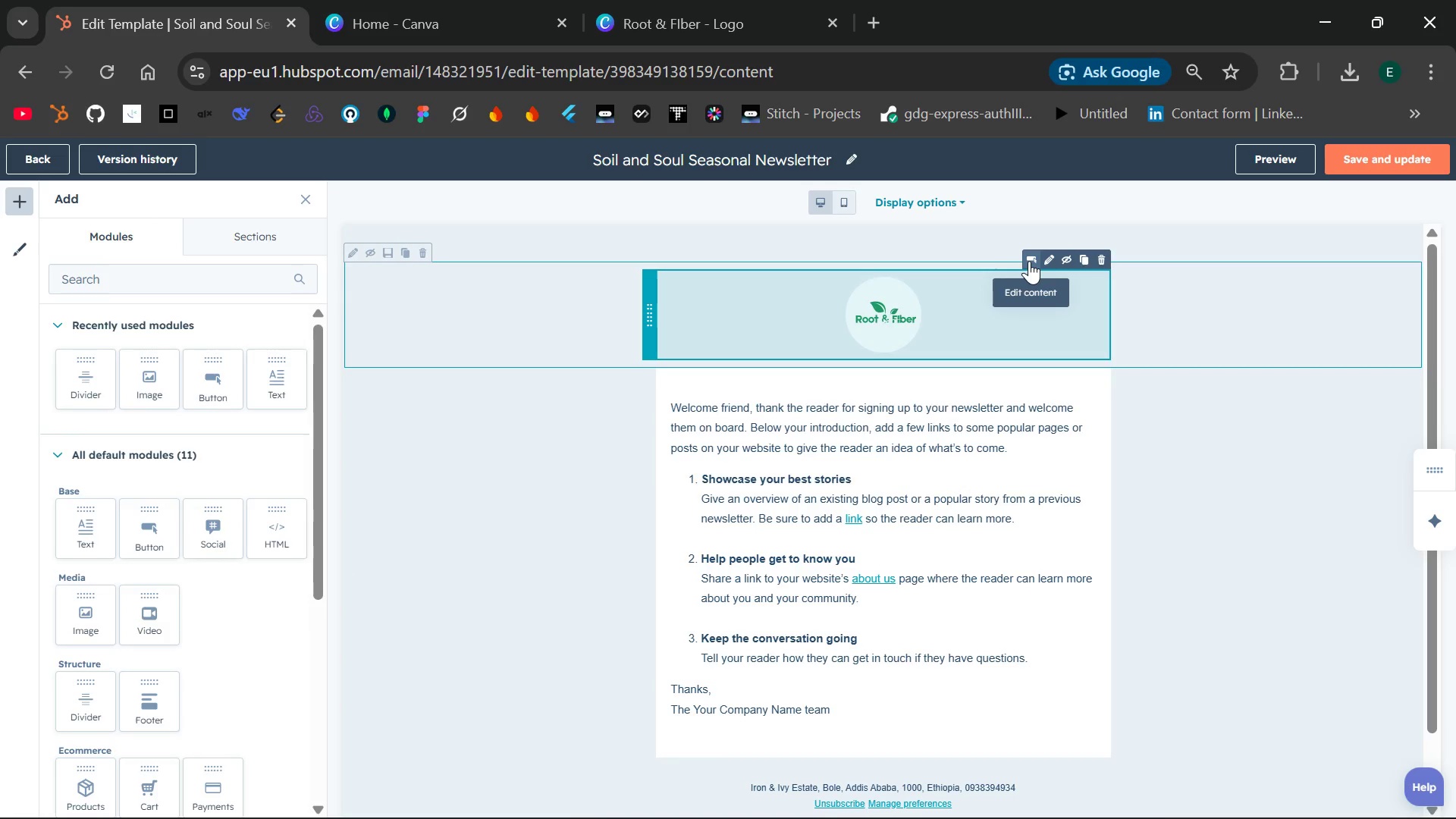 
wait(9.08)
 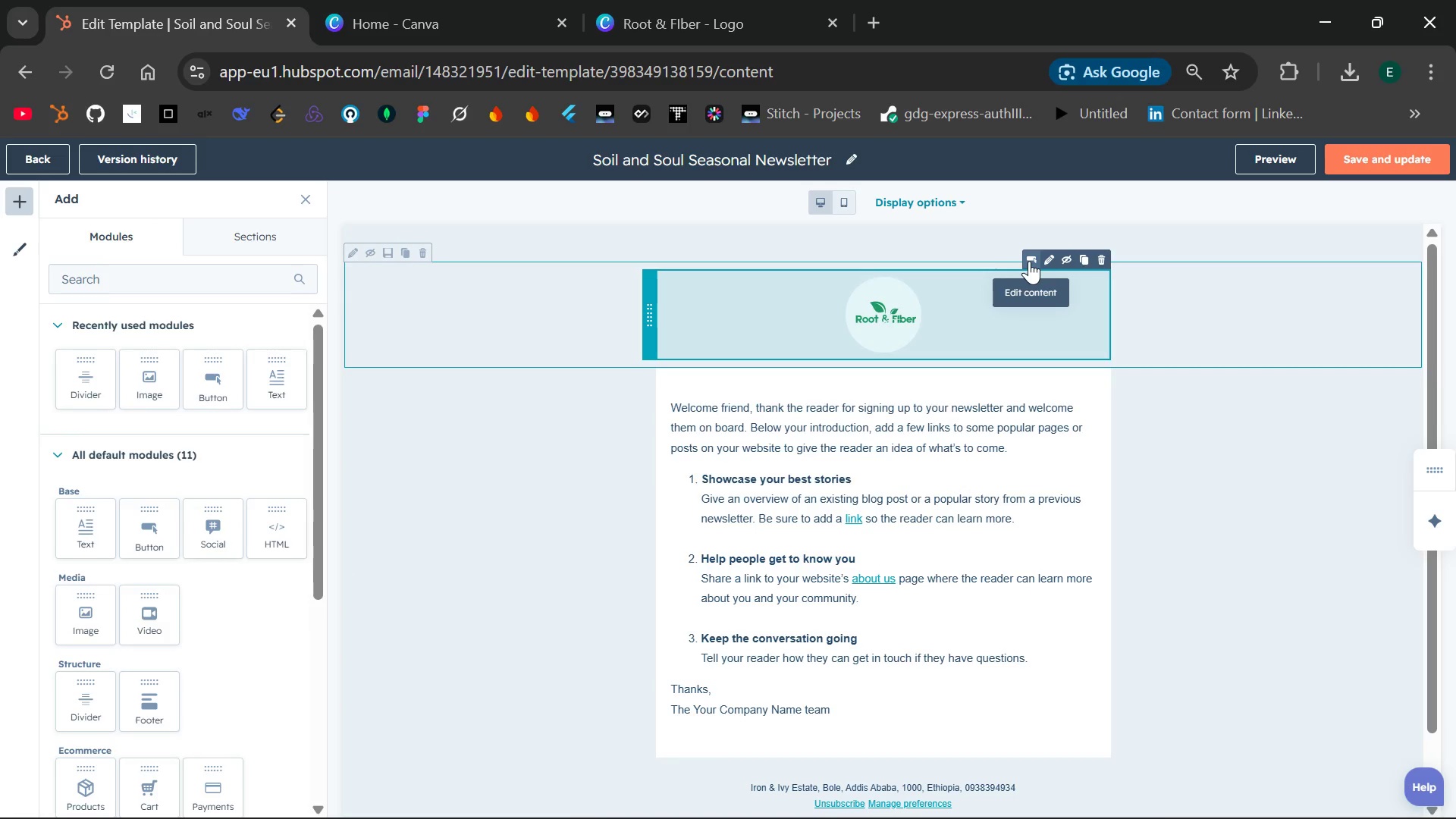 
left_click([1031, 255])
 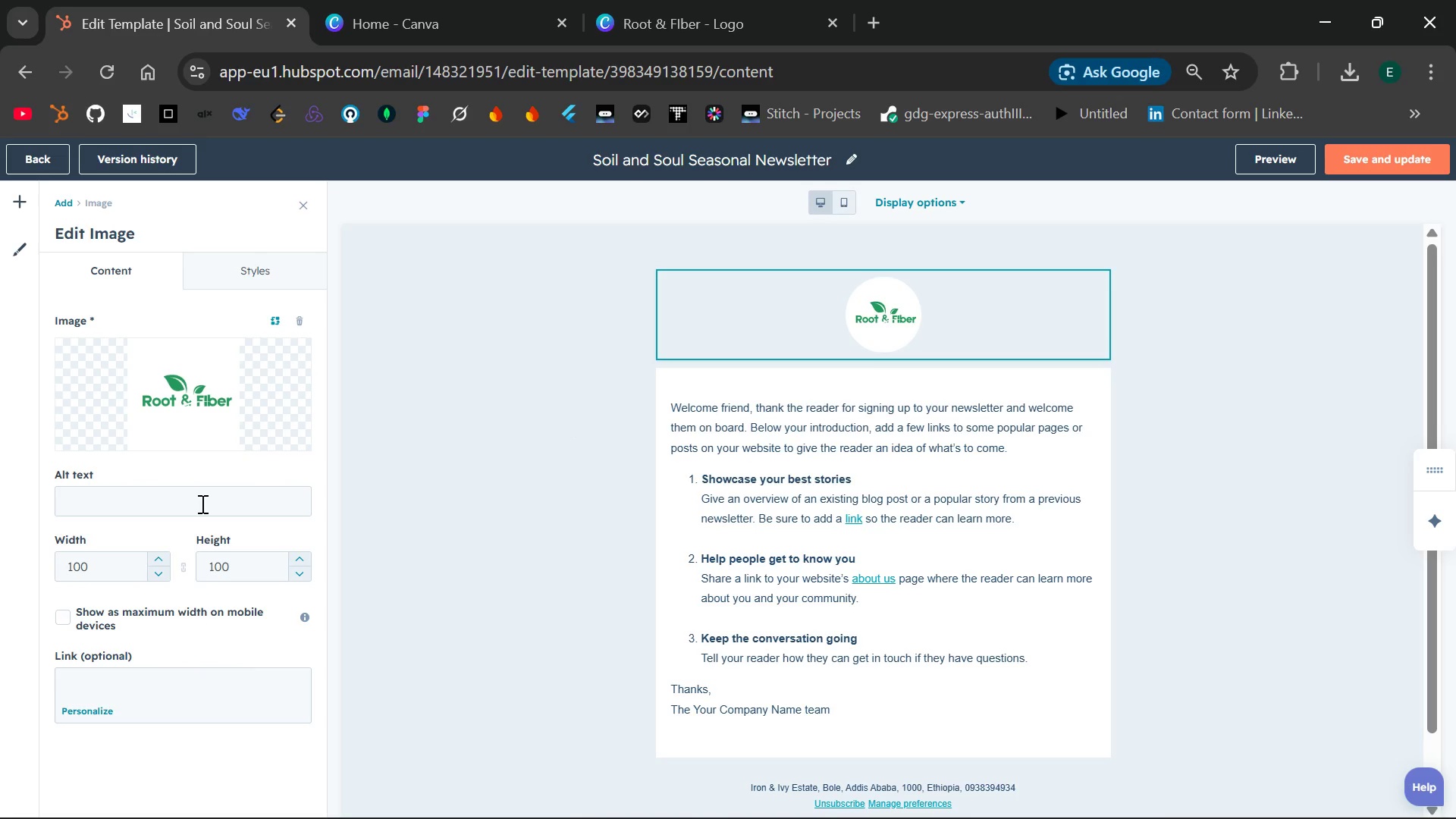 
wait(13.45)
 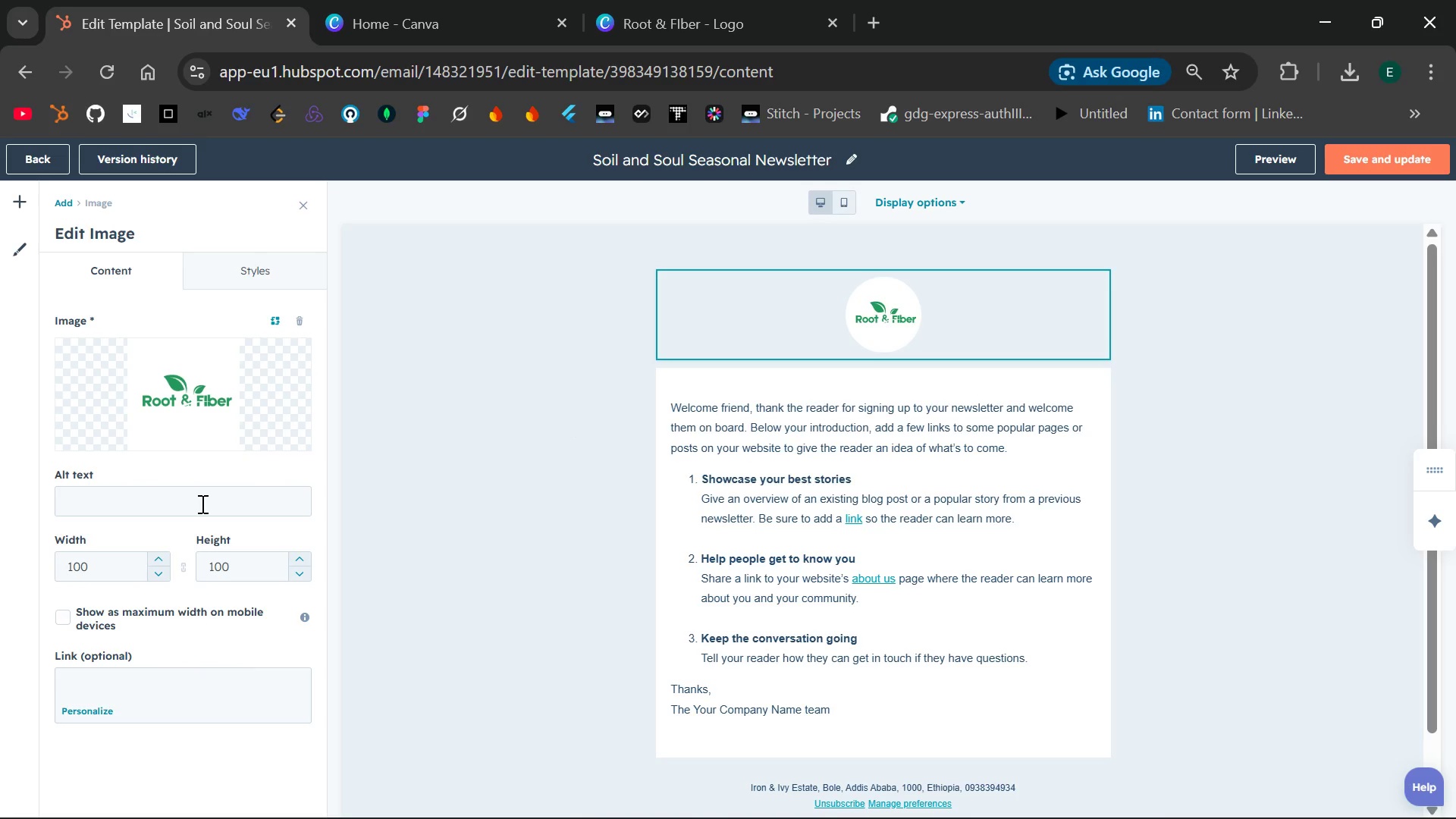 
left_click([235, 260])
 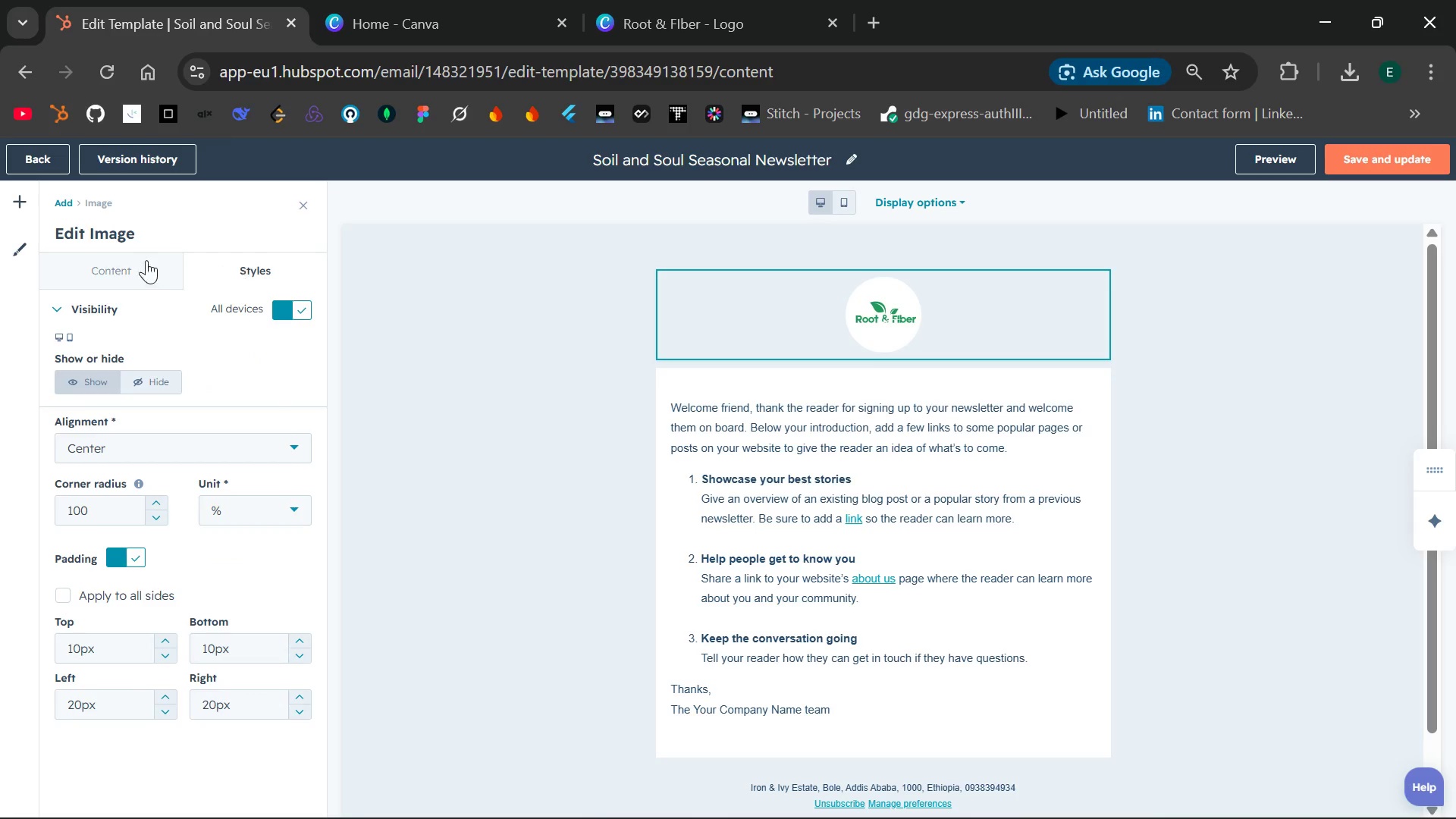 
left_click([112, 257])
 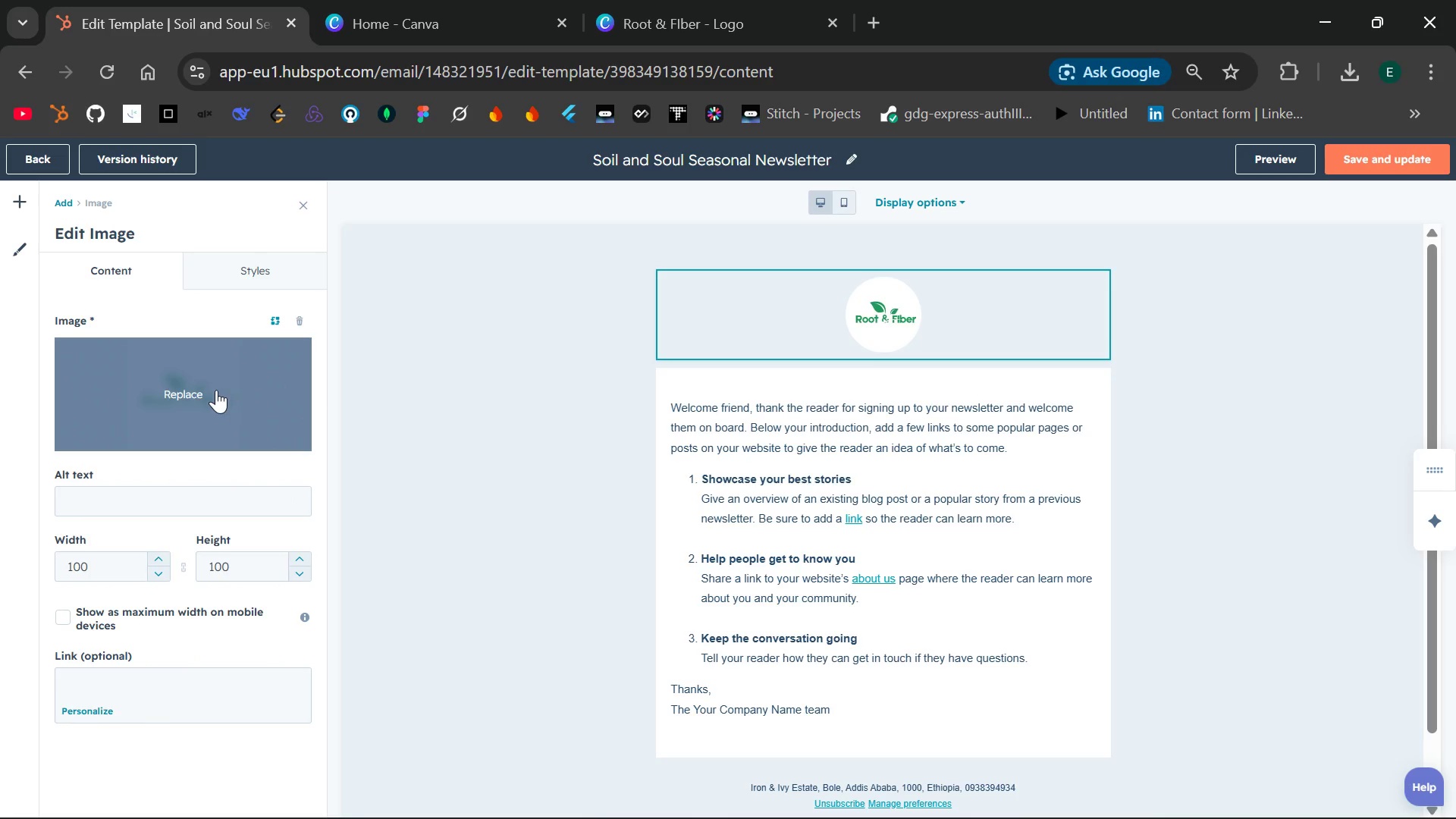 
mouse_move([276, 319])
 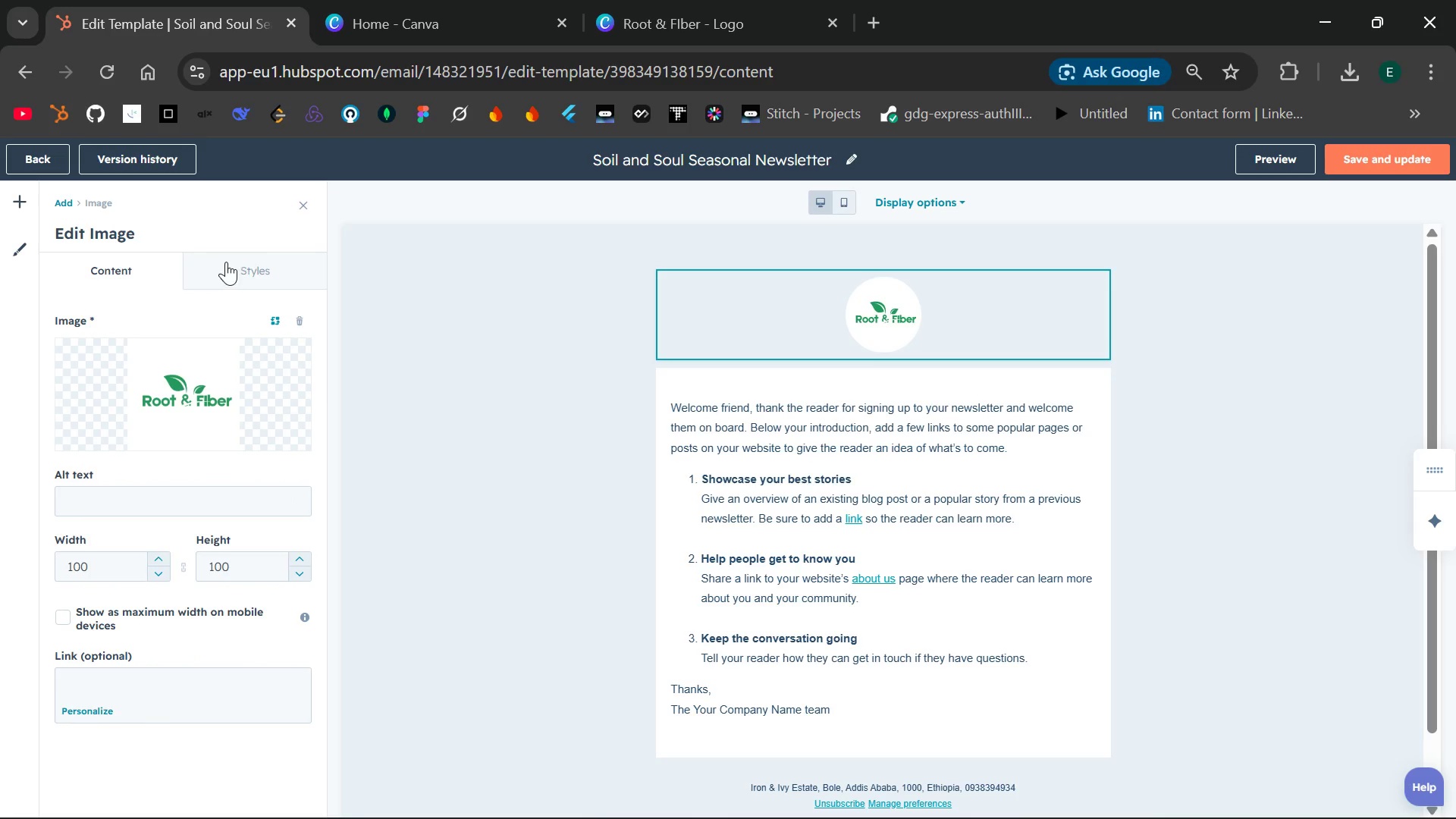 
left_click([246, 267])
 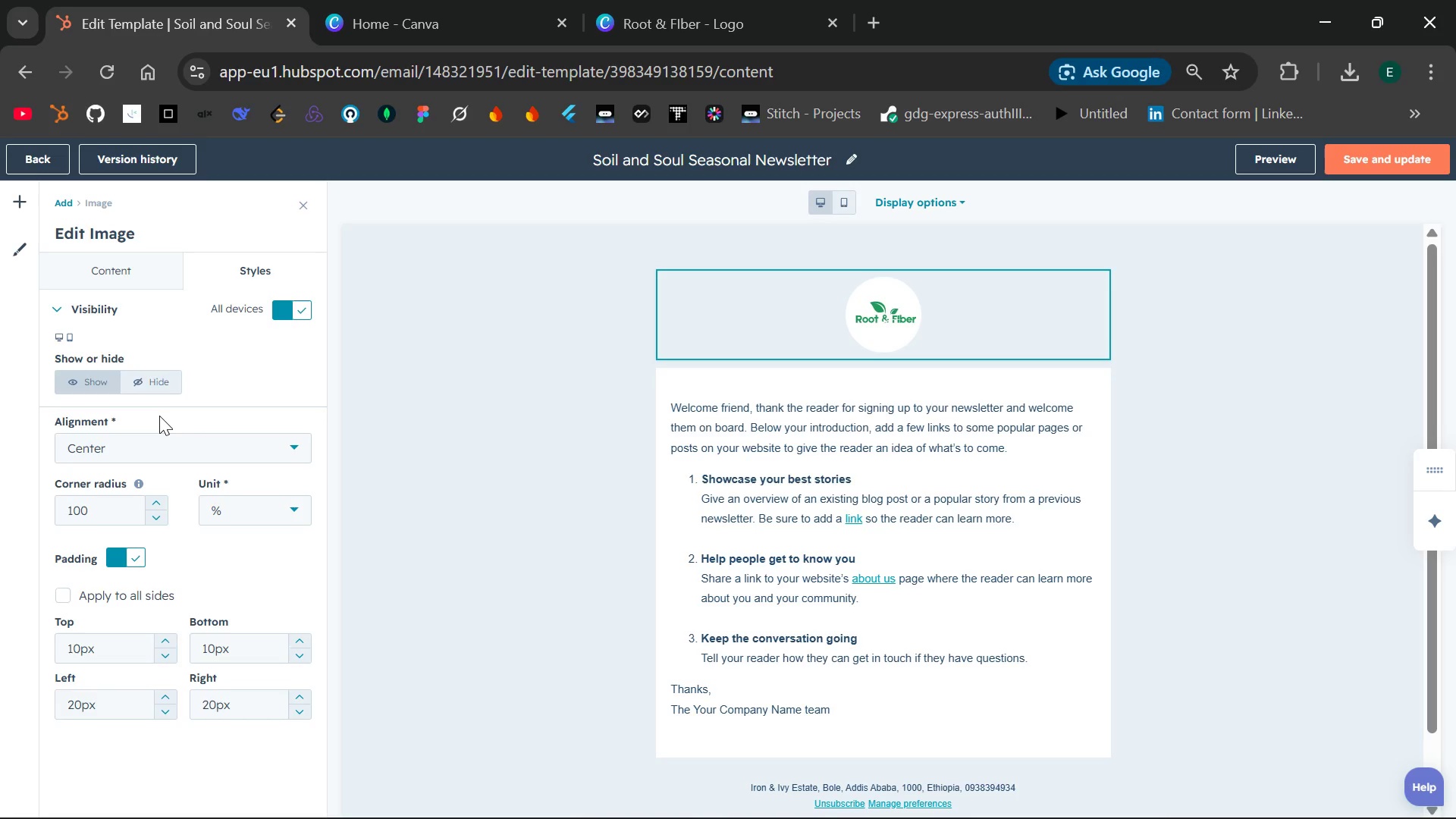 
left_click([226, 446])
 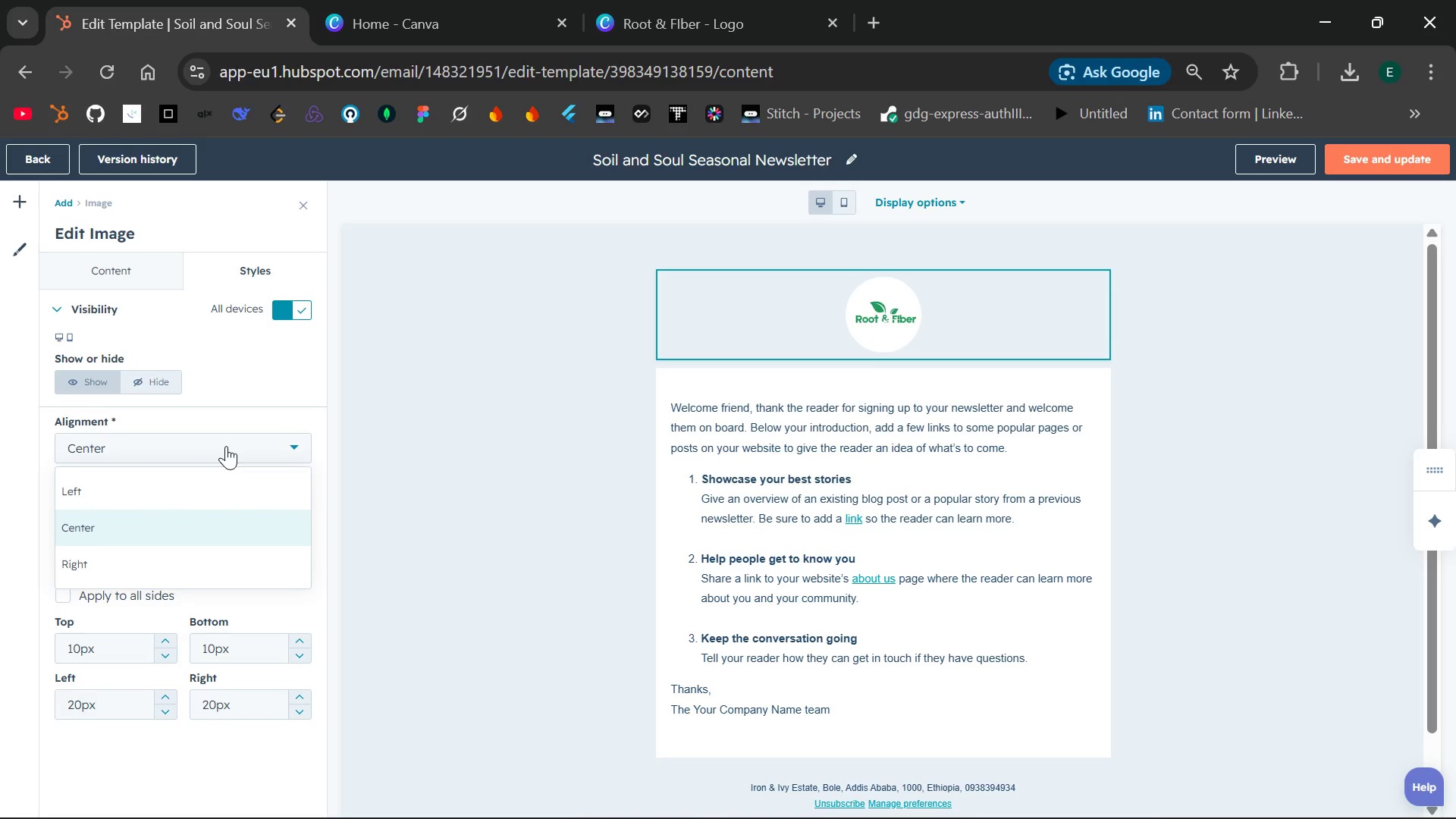 
left_click([226, 446])
 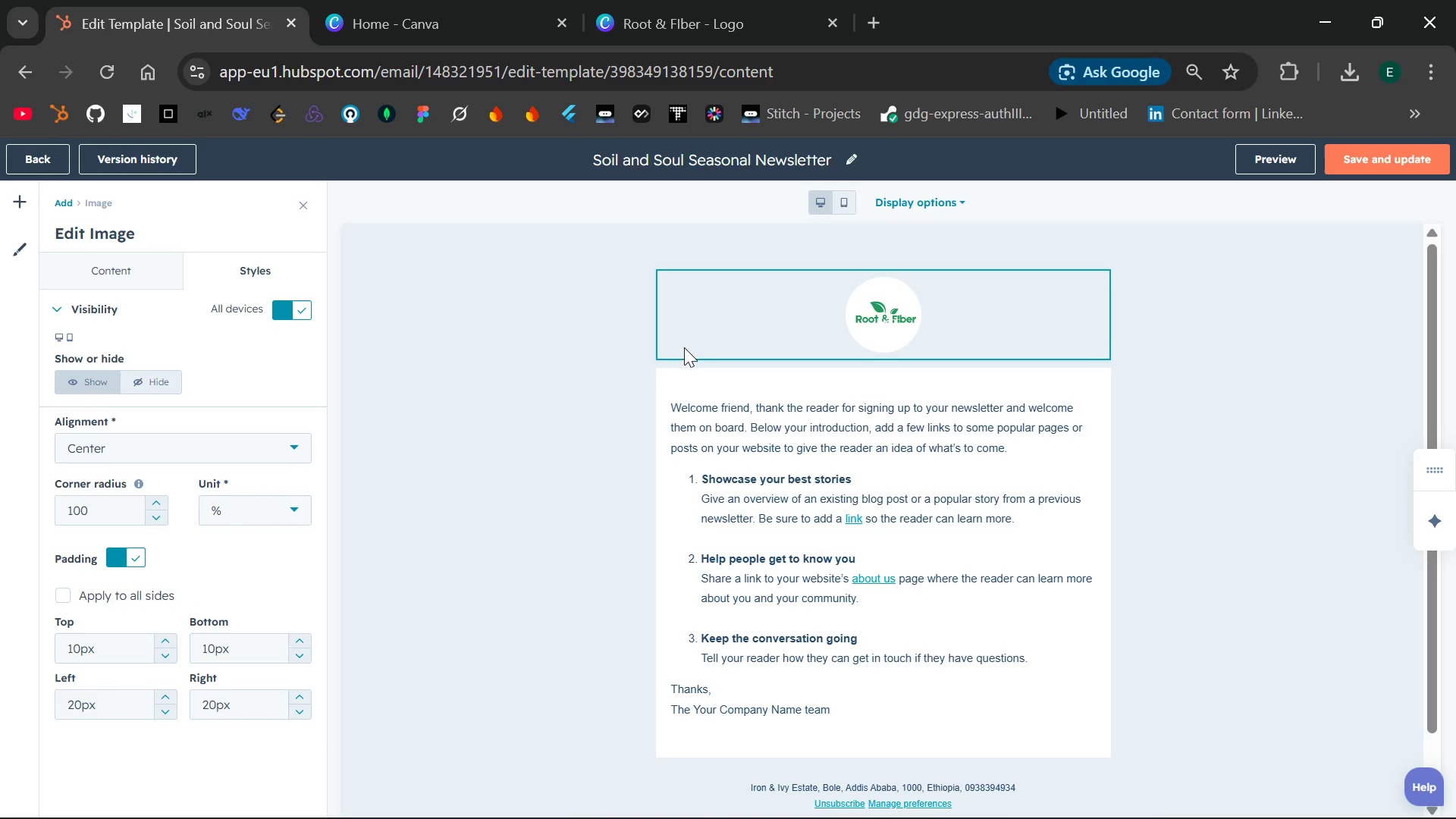 
wait(5.94)
 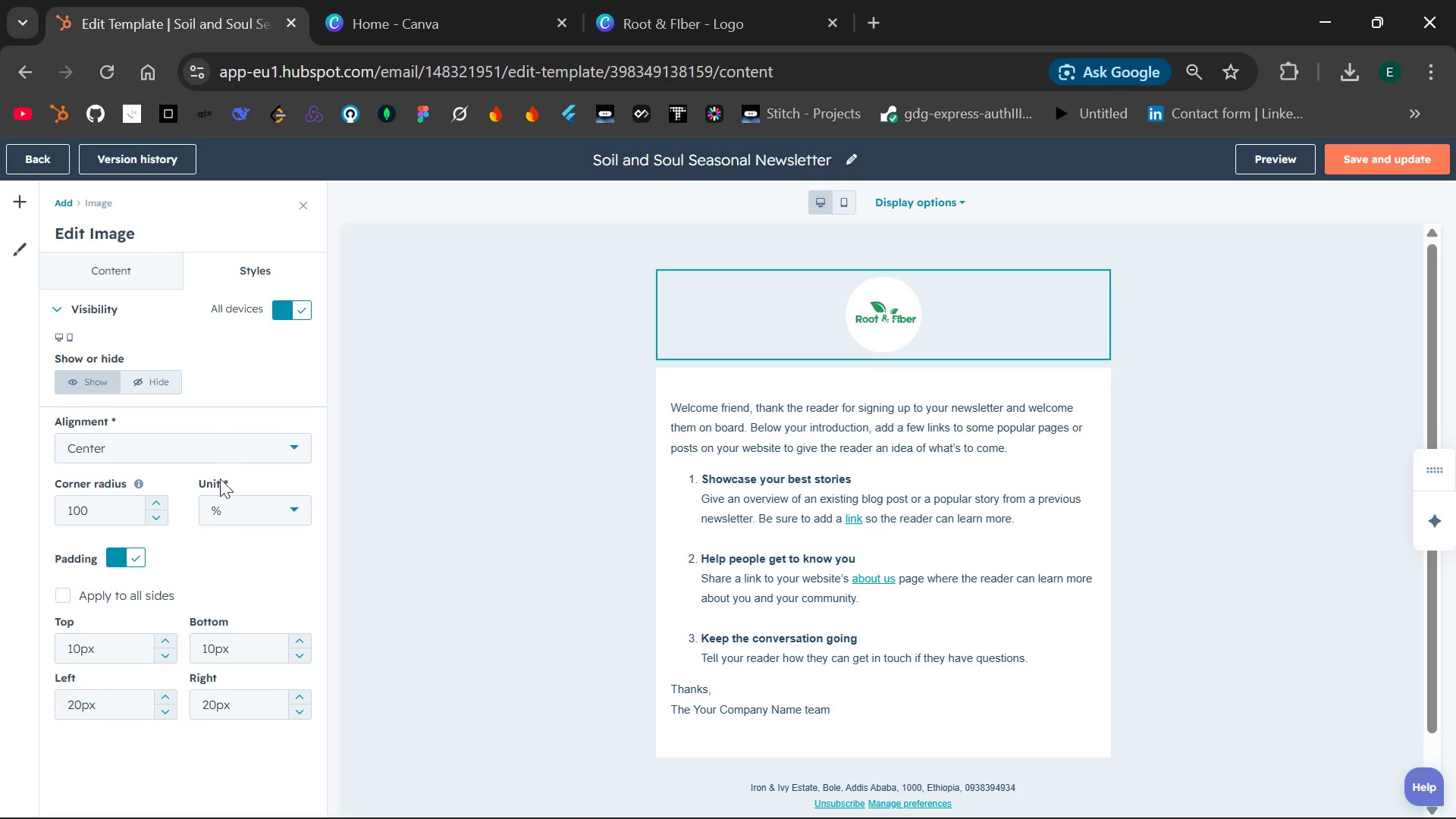 
left_click([1158, 300])
 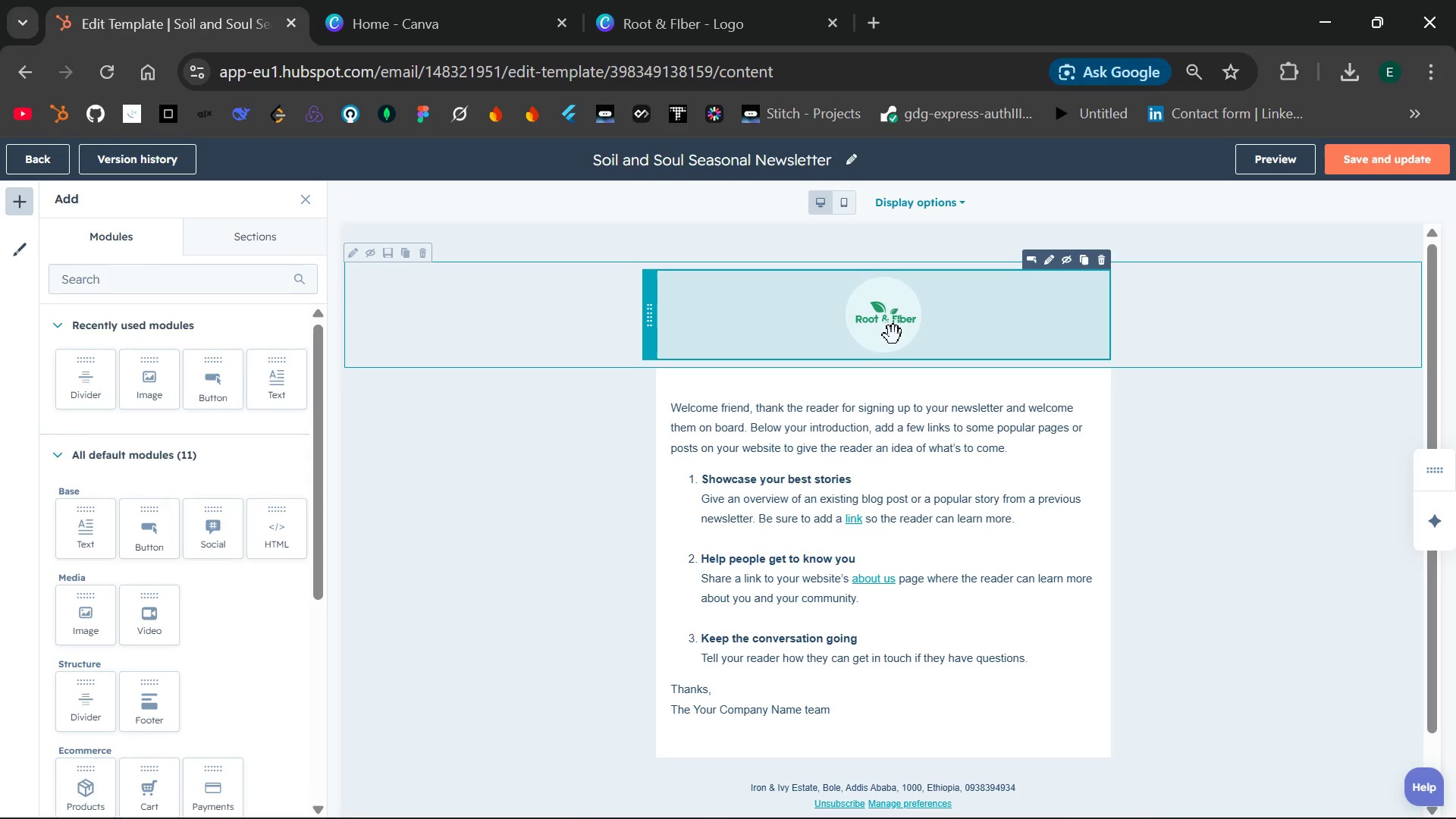 
wait(5.22)
 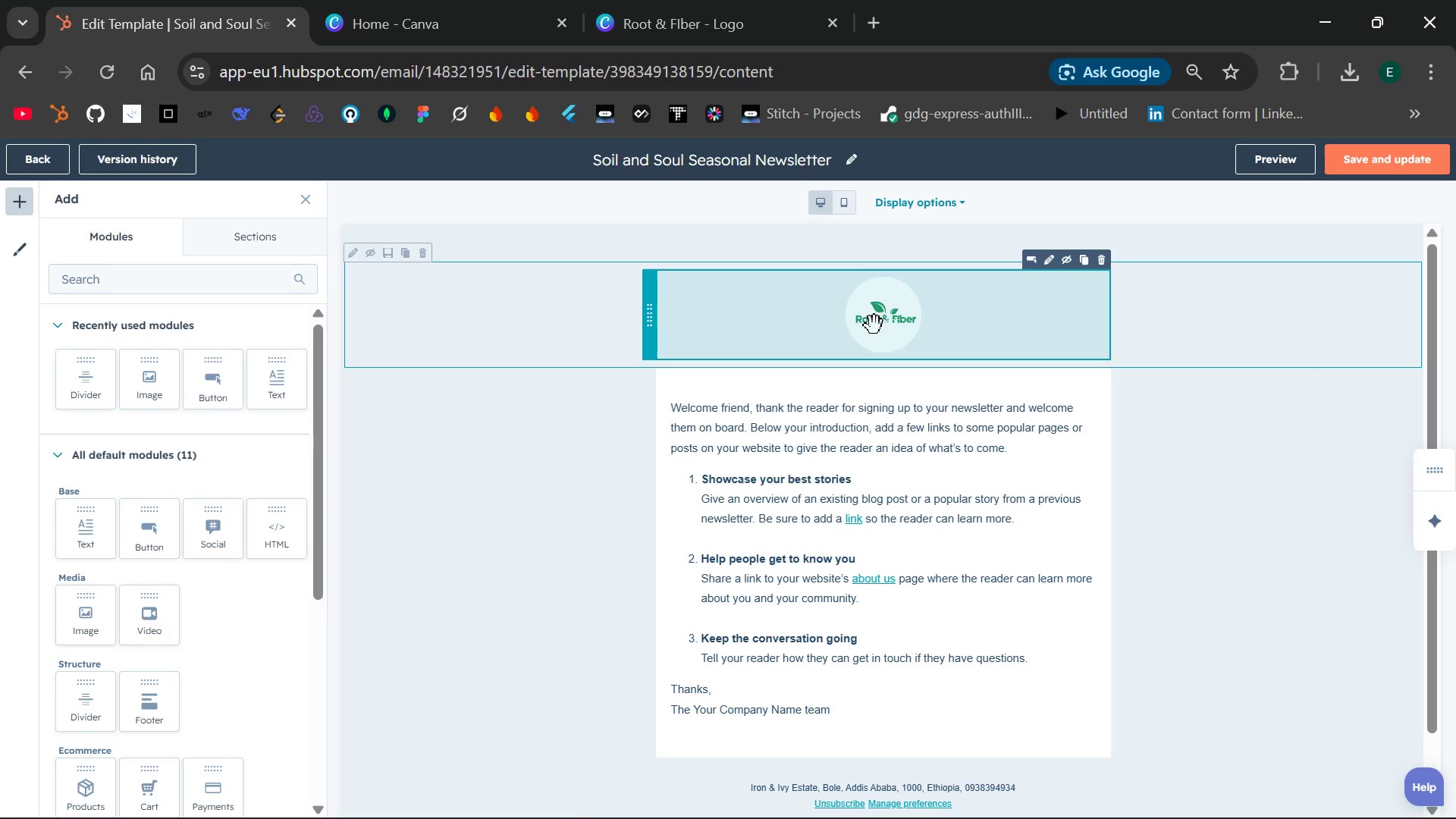 
left_click([893, 335])
 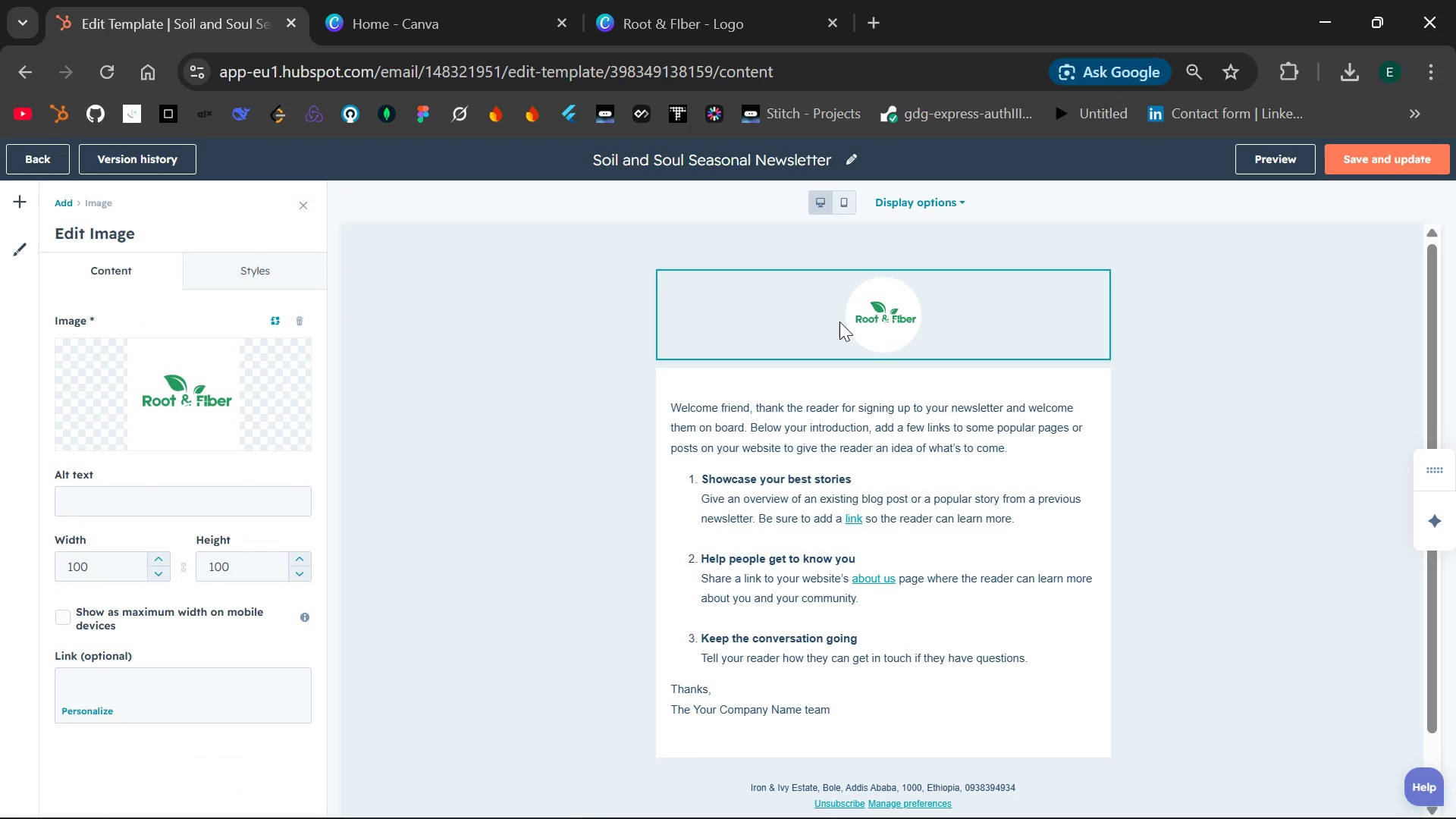 
double_click([930, 319])
 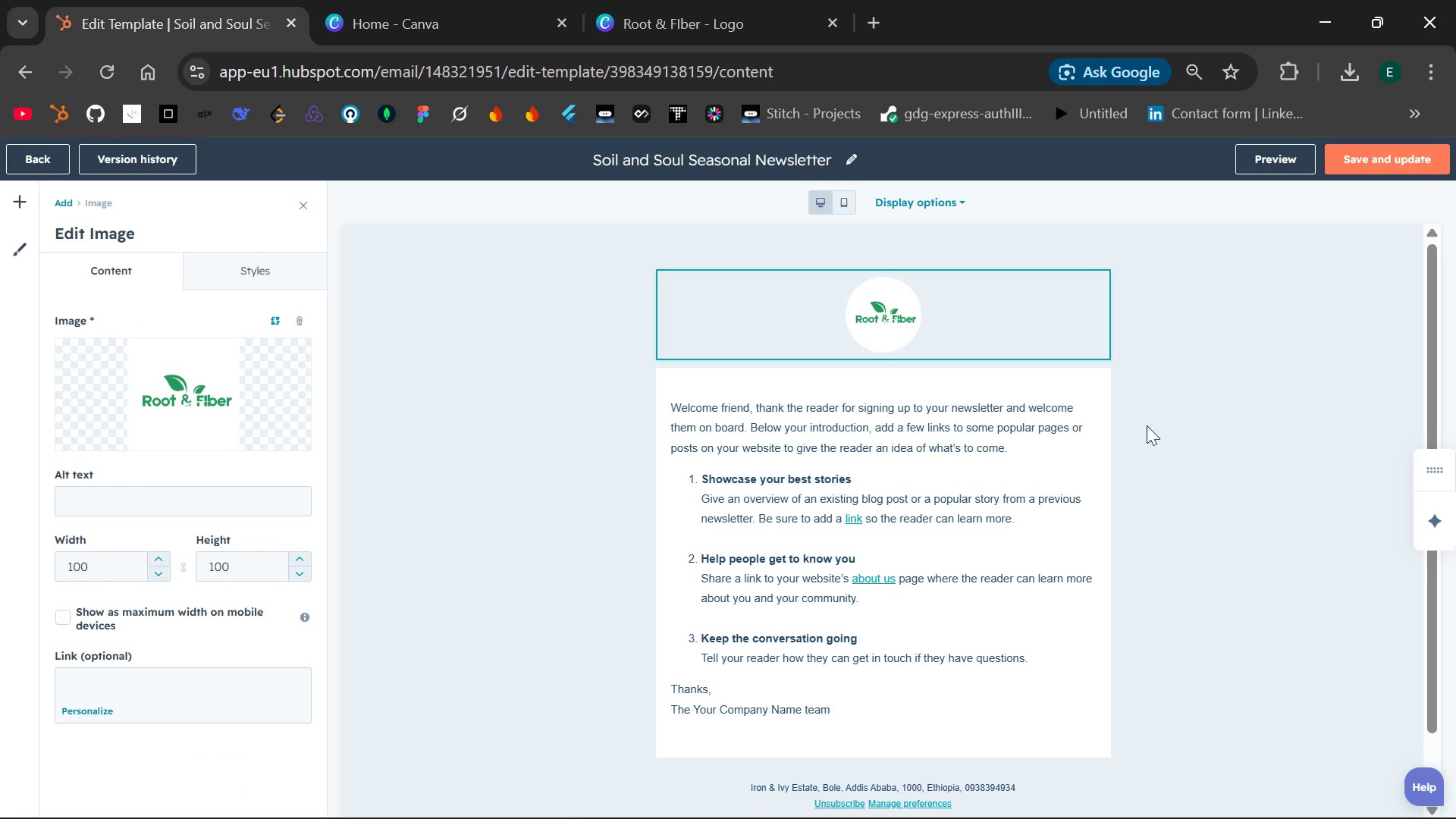 
left_click([1144, 435])
 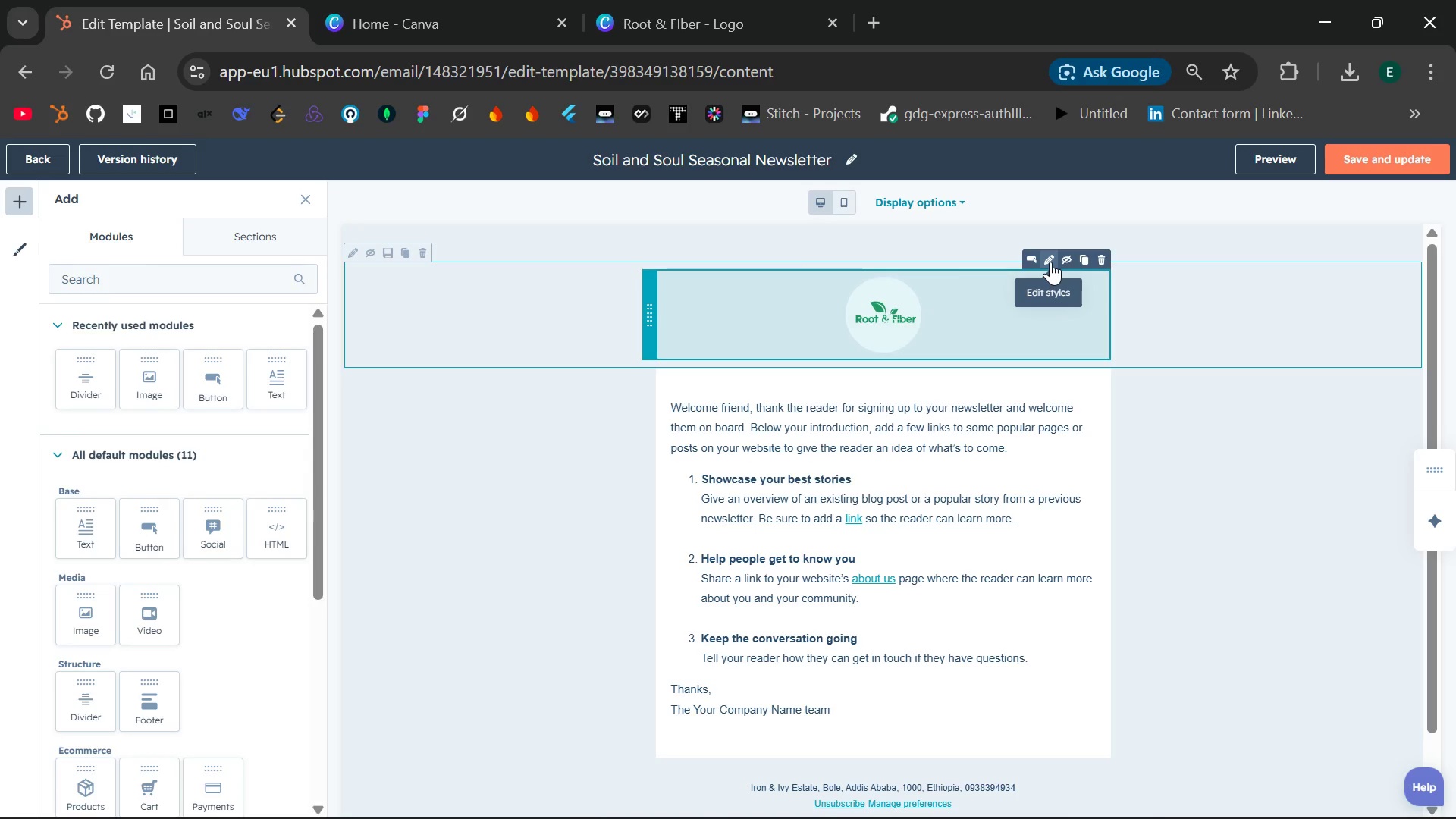 
wait(10.41)
 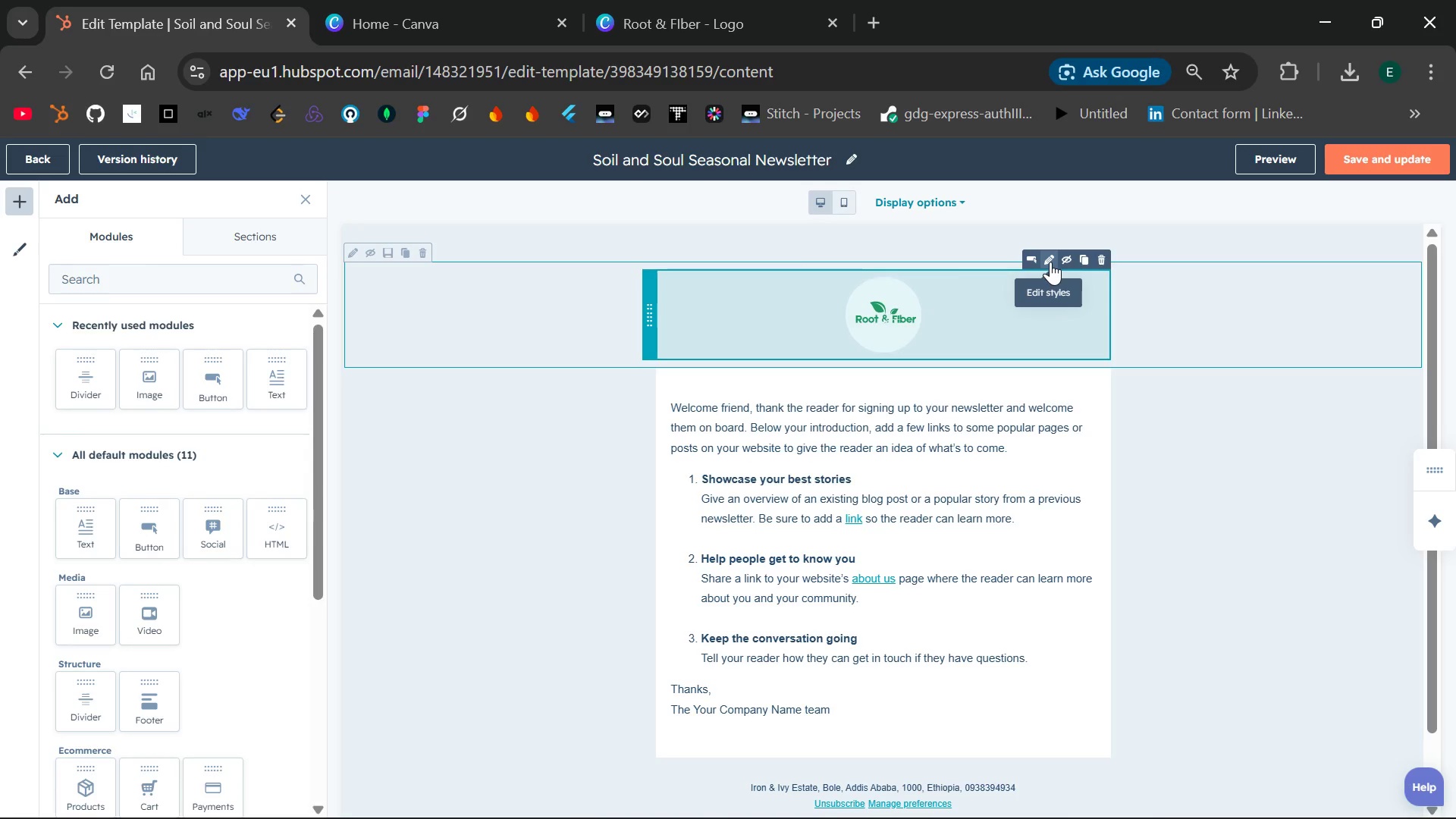 
left_click_drag(start_coordinate=[1413, 358], to_coordinate=[1398, 384])
 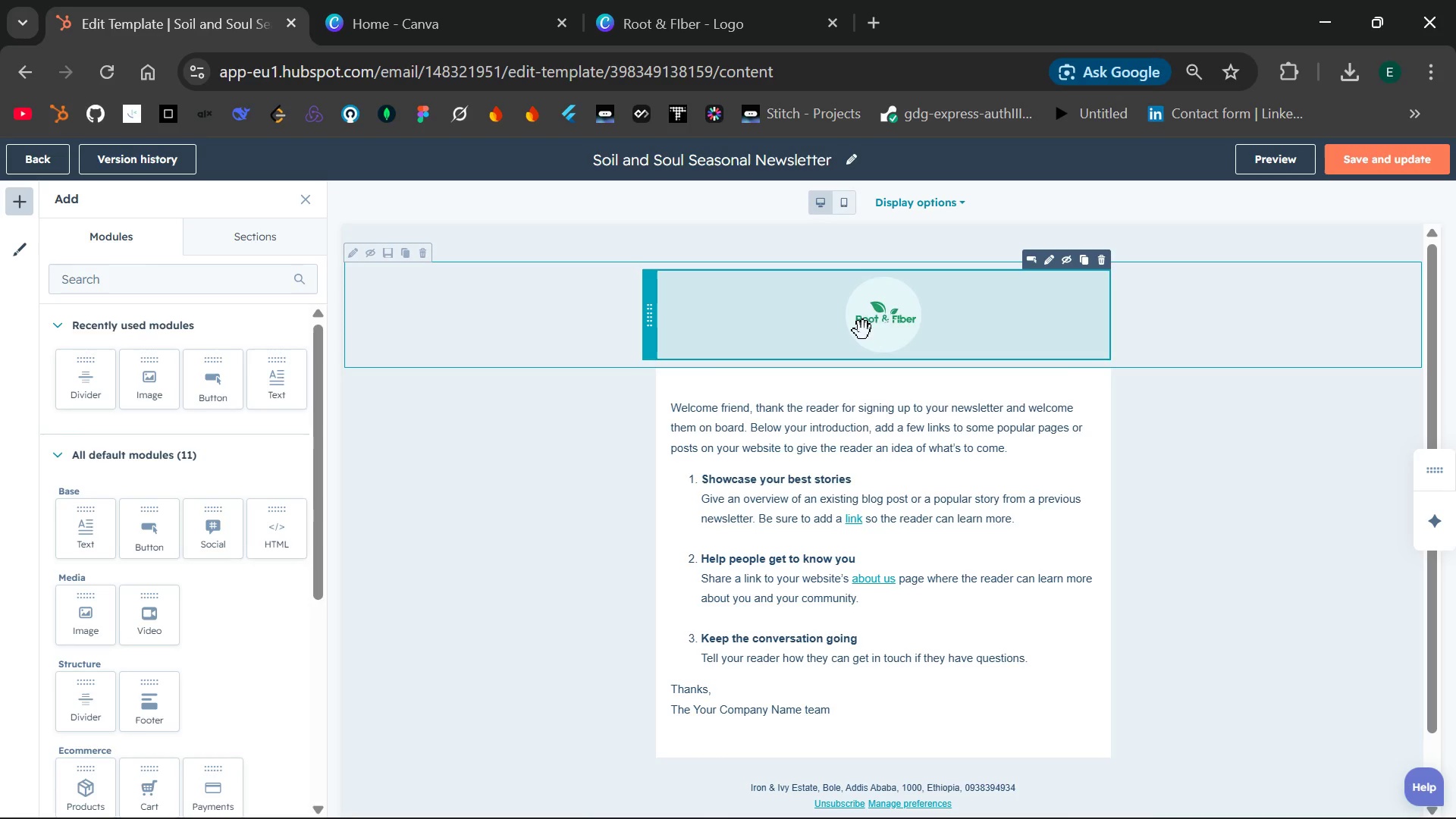 
left_click([889, 317])
 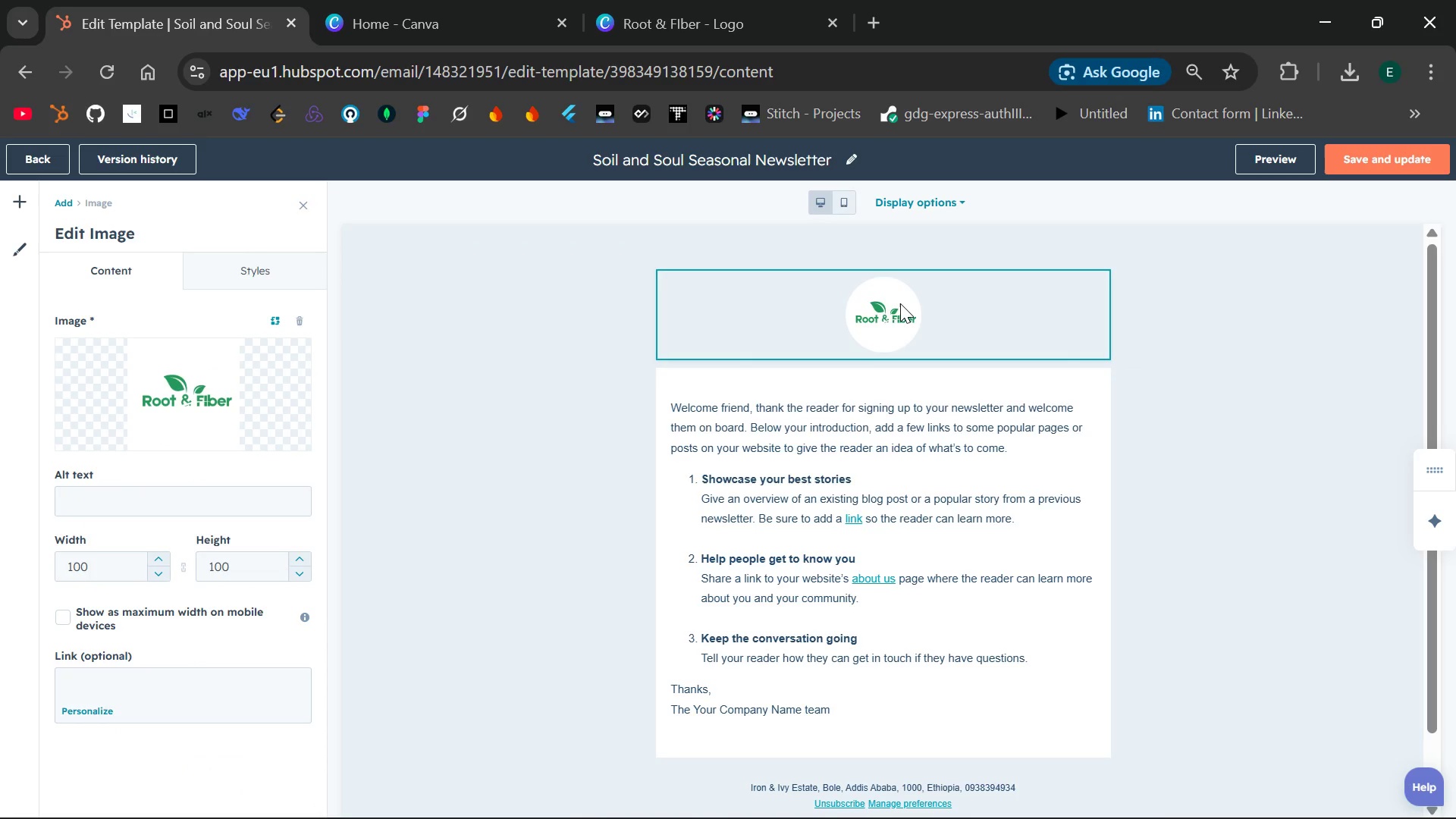 
wait(6.12)
 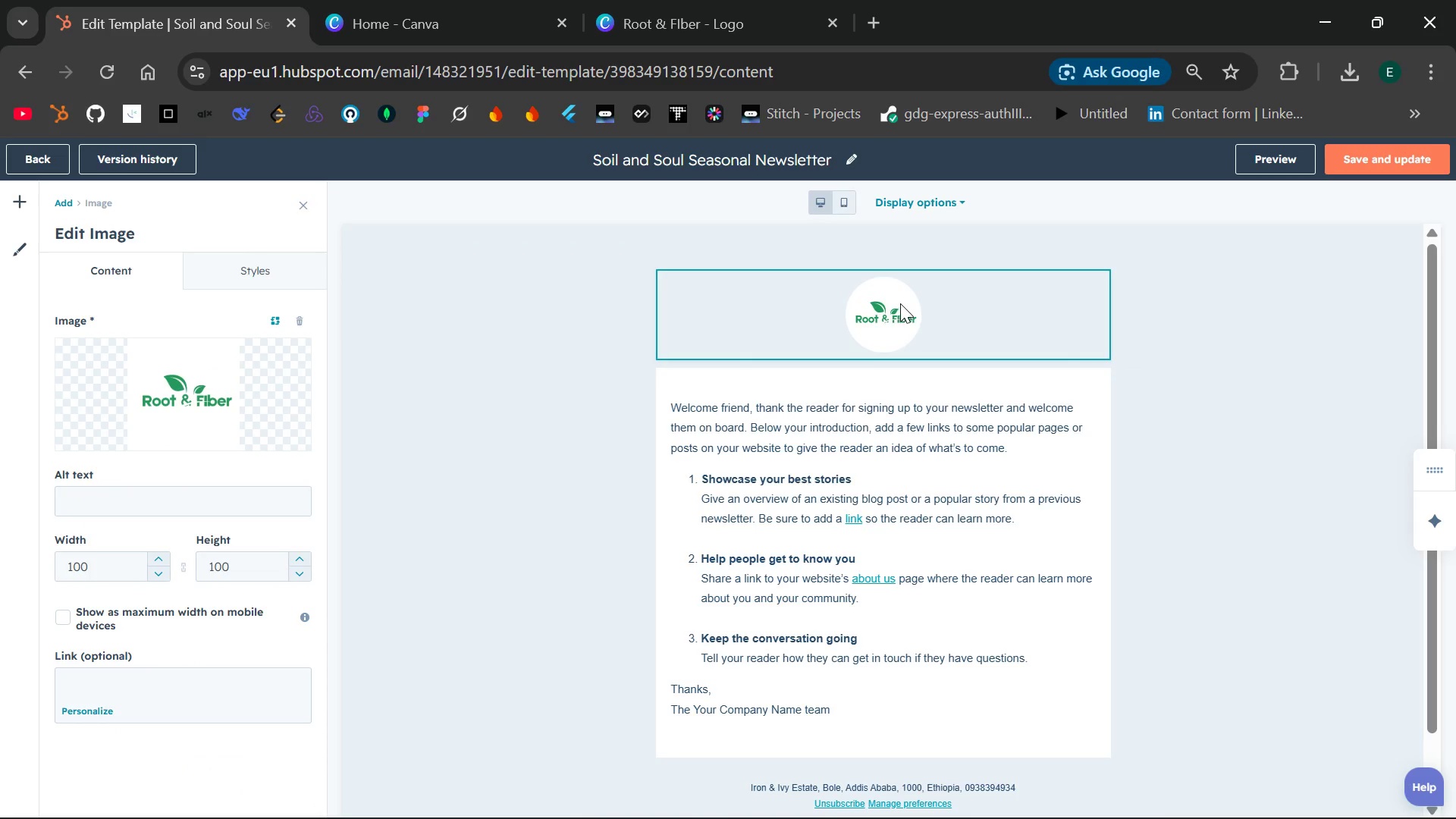 
left_click([1188, 443])
 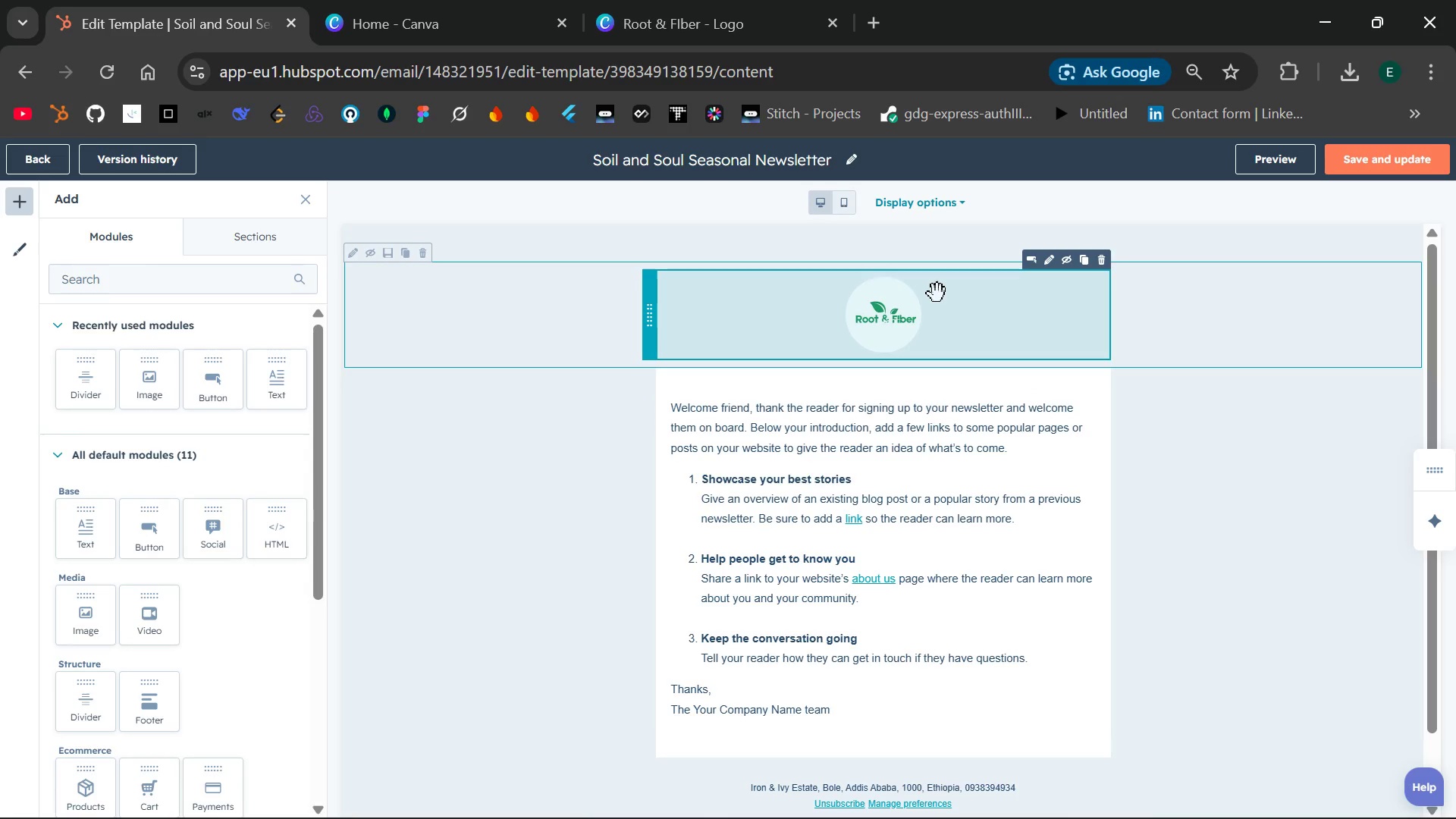 
wait(51.7)
 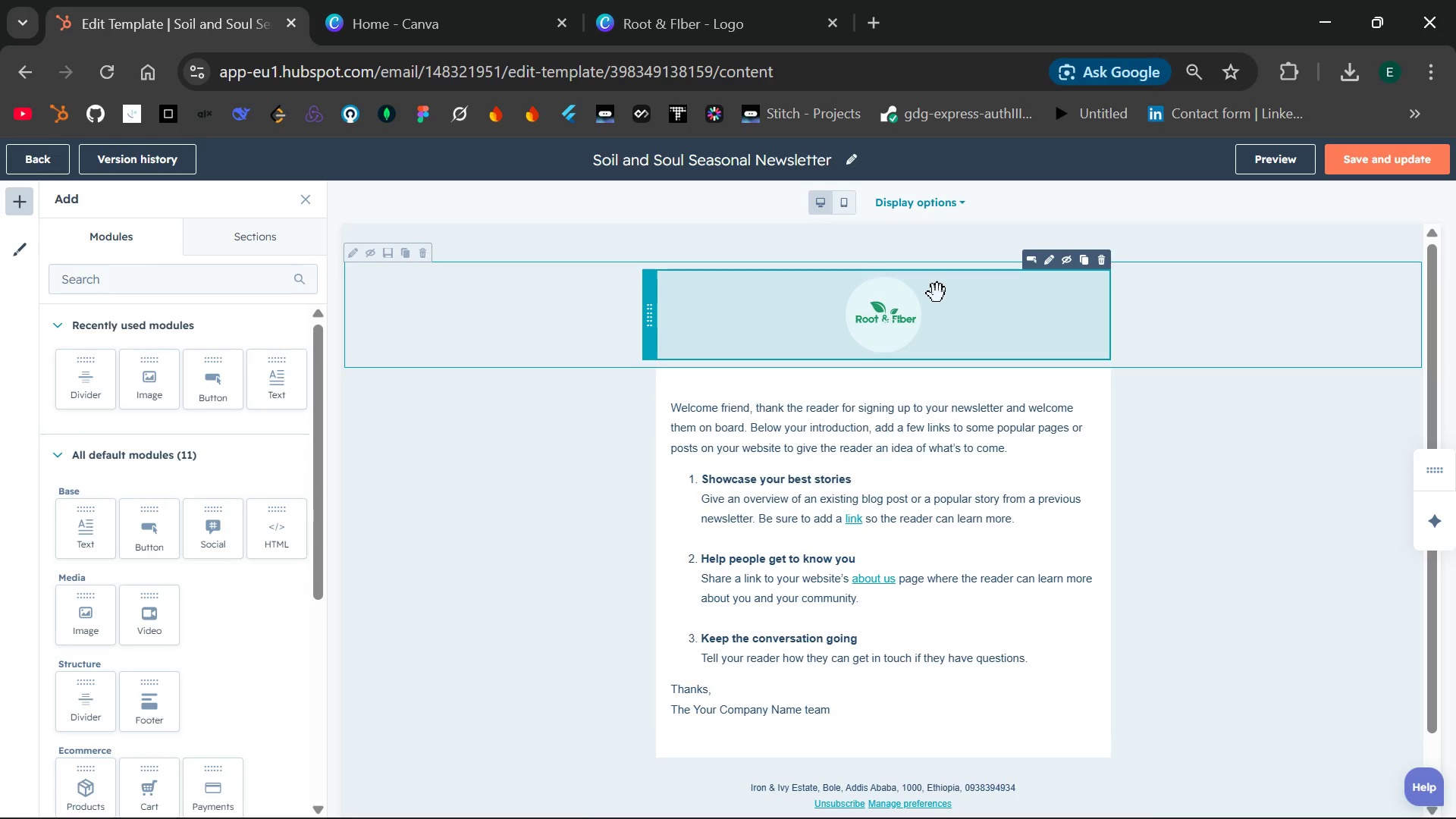 
left_click([719, 436])
 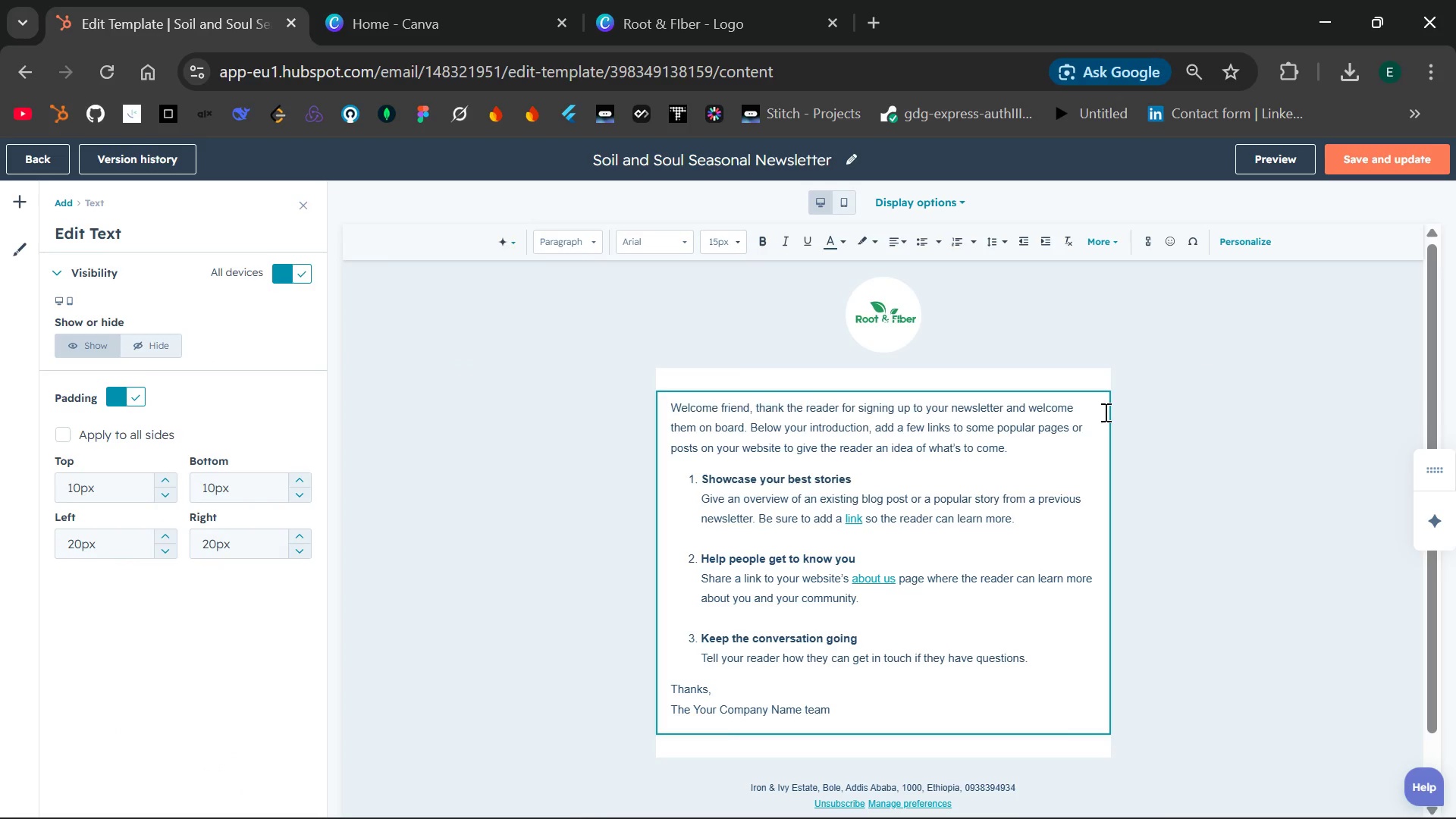 
left_click([1140, 492])
 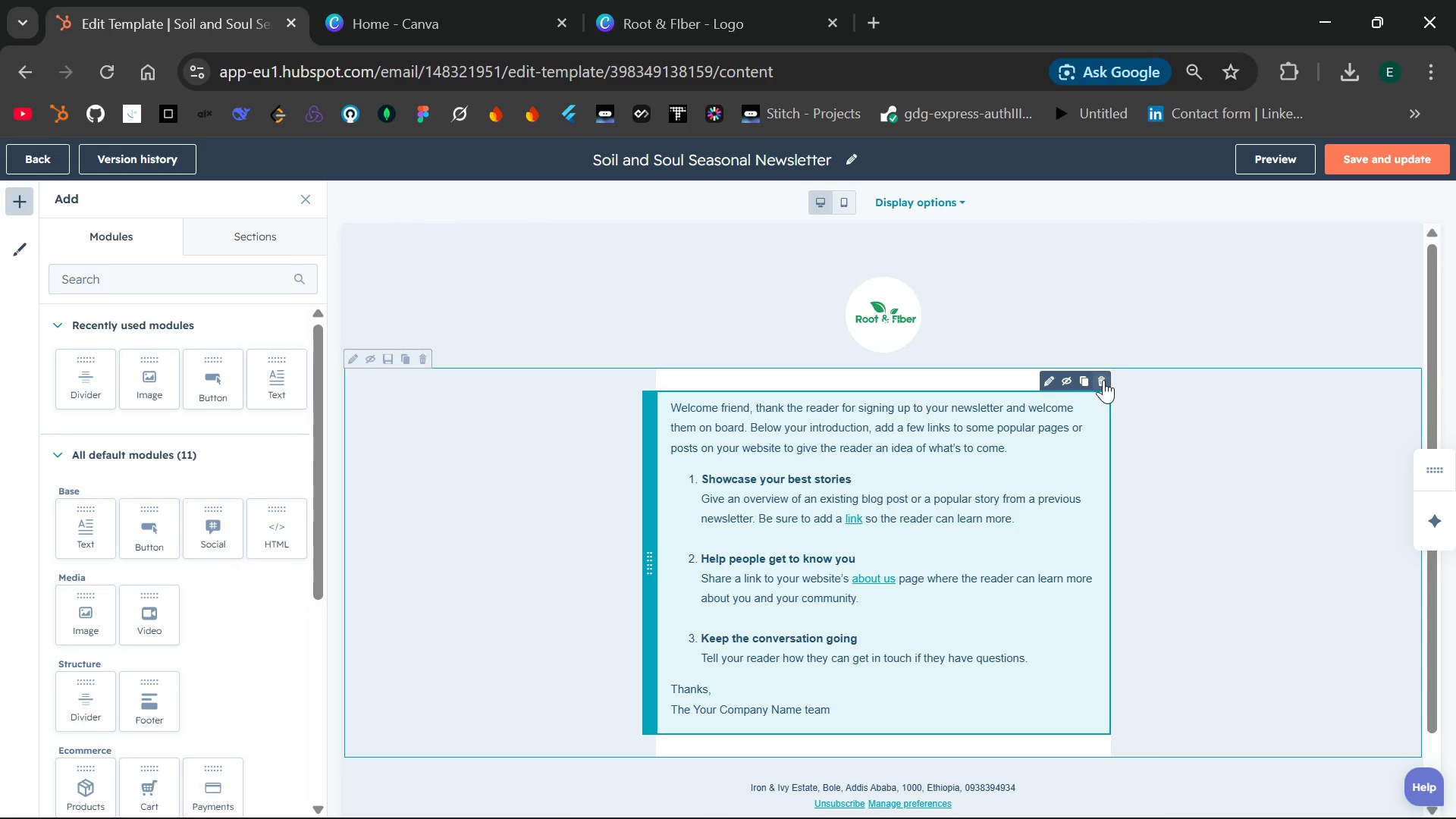 
left_click([1103, 378])
 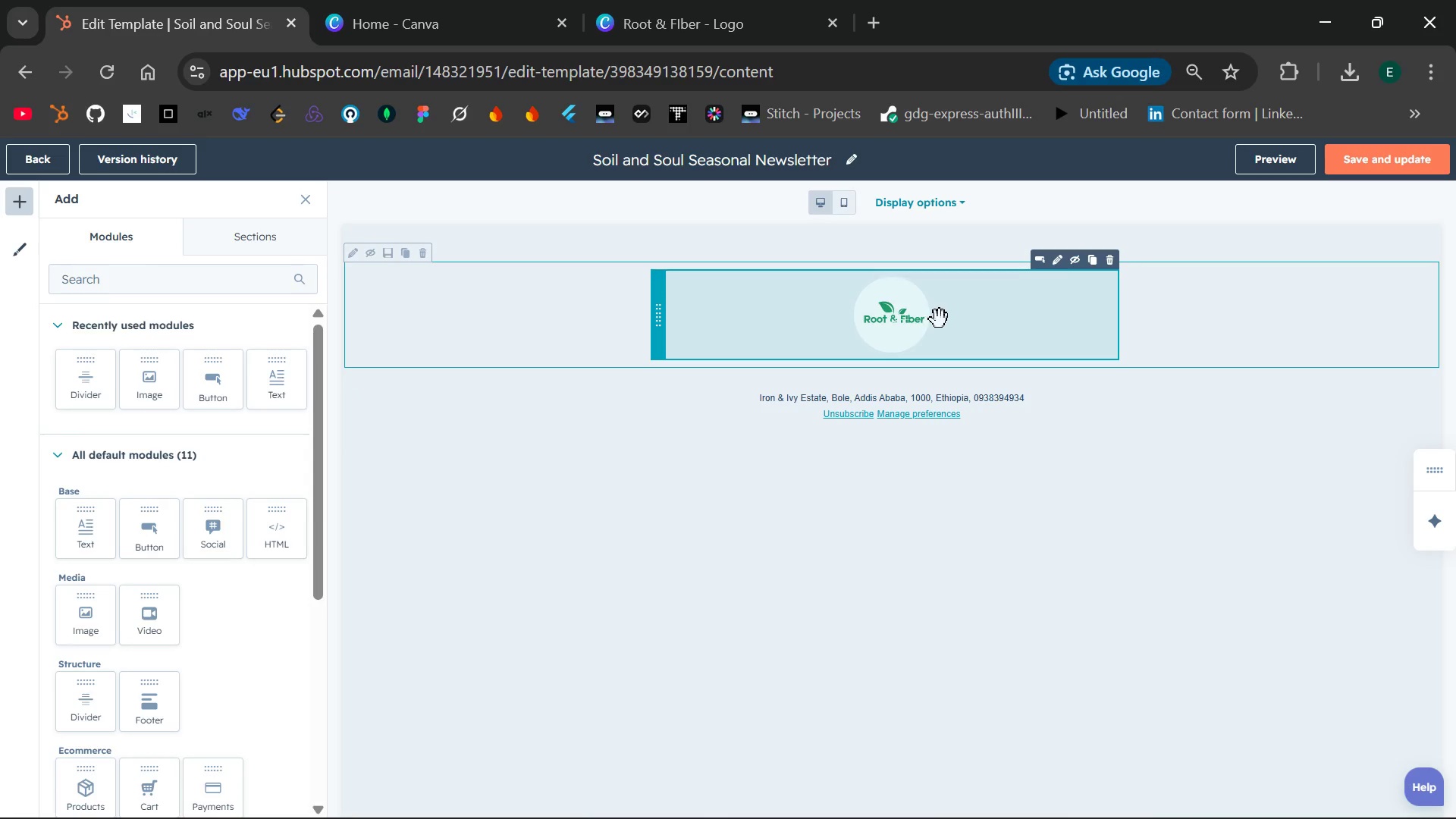 
wait(8.05)
 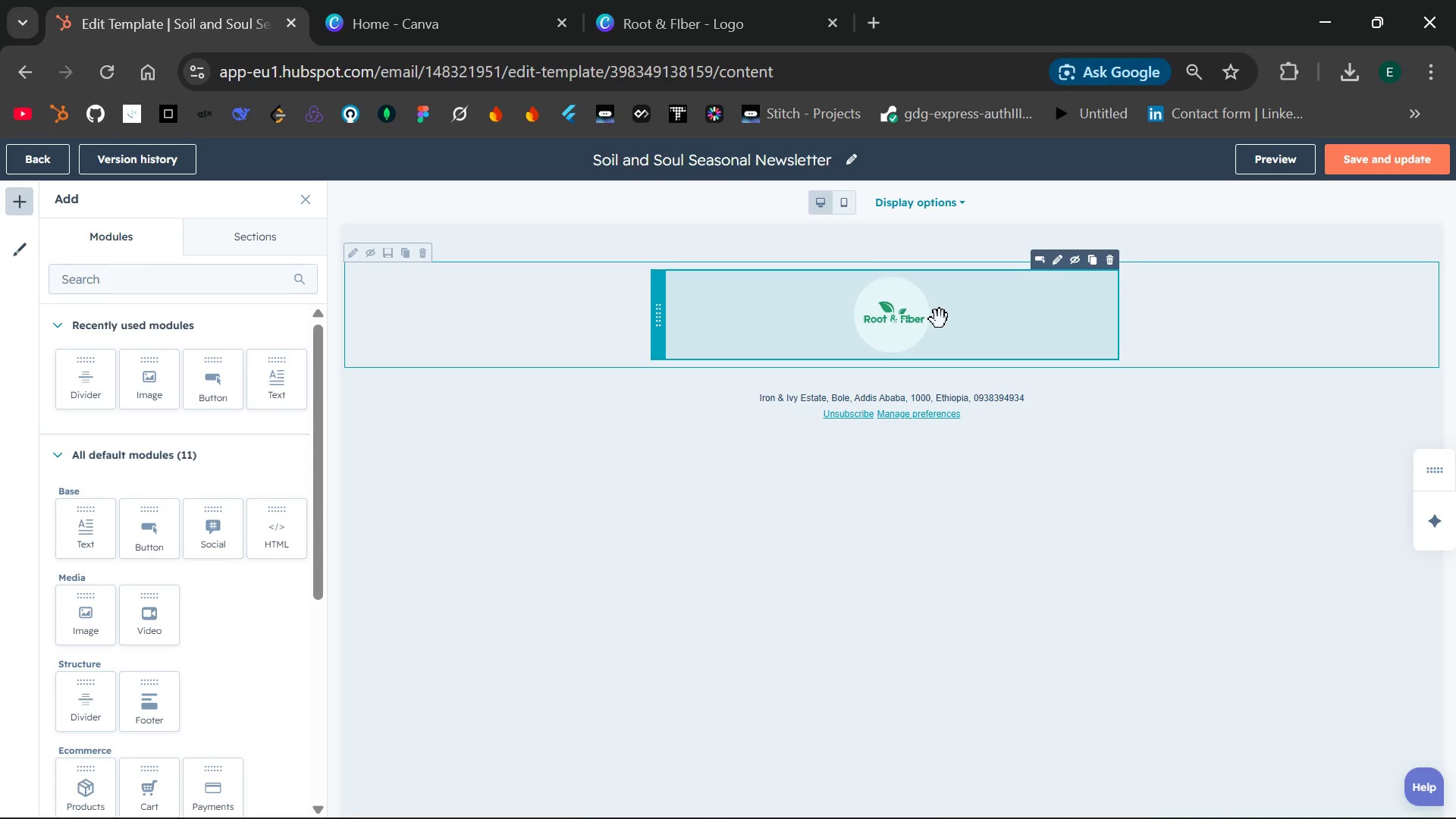 
left_click([238, 243])
 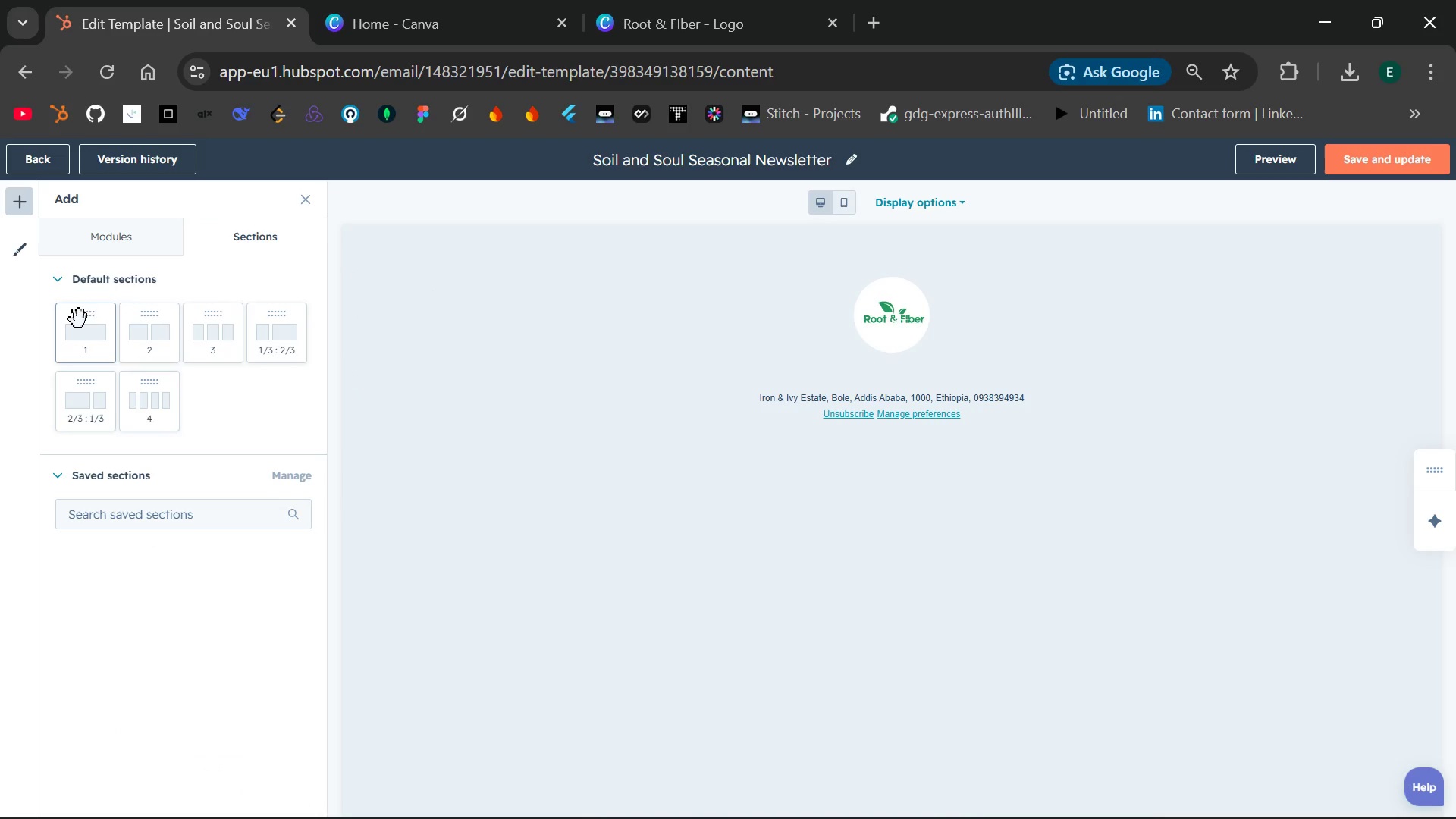 
left_click_drag(start_coordinate=[77, 320], to_coordinate=[816, 352])
 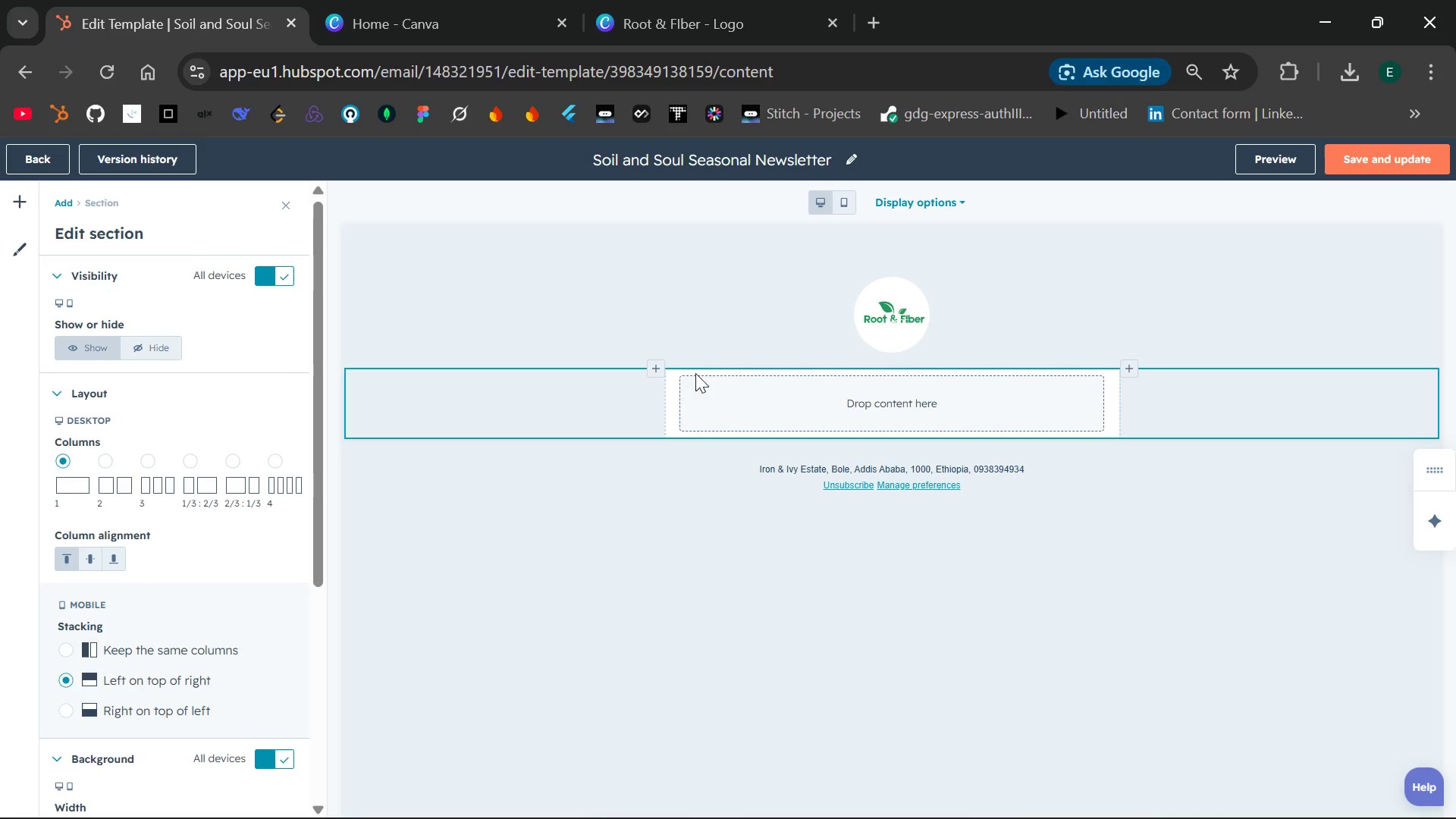 
left_click([726, 286])
 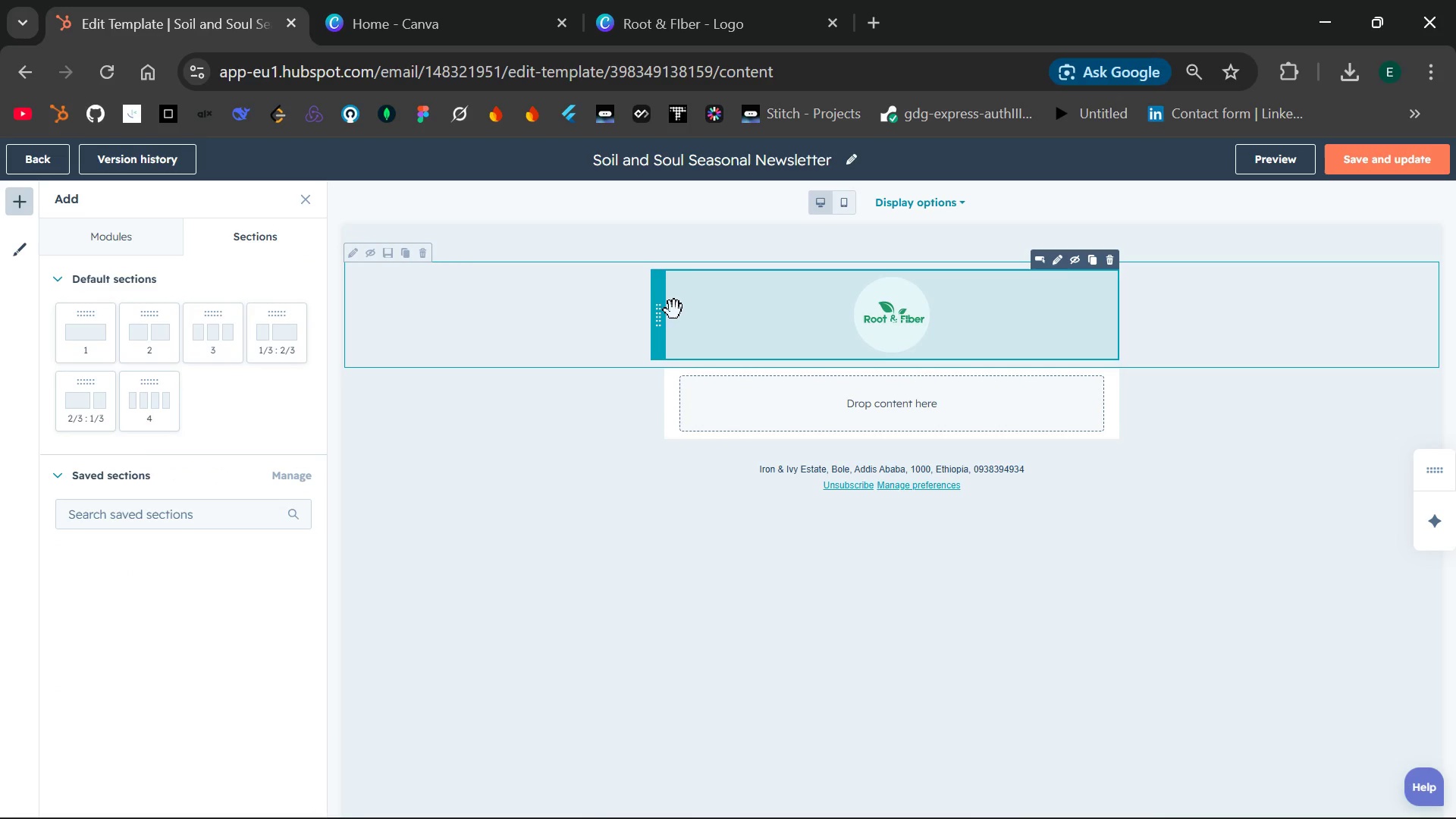 
left_click([673, 311])
 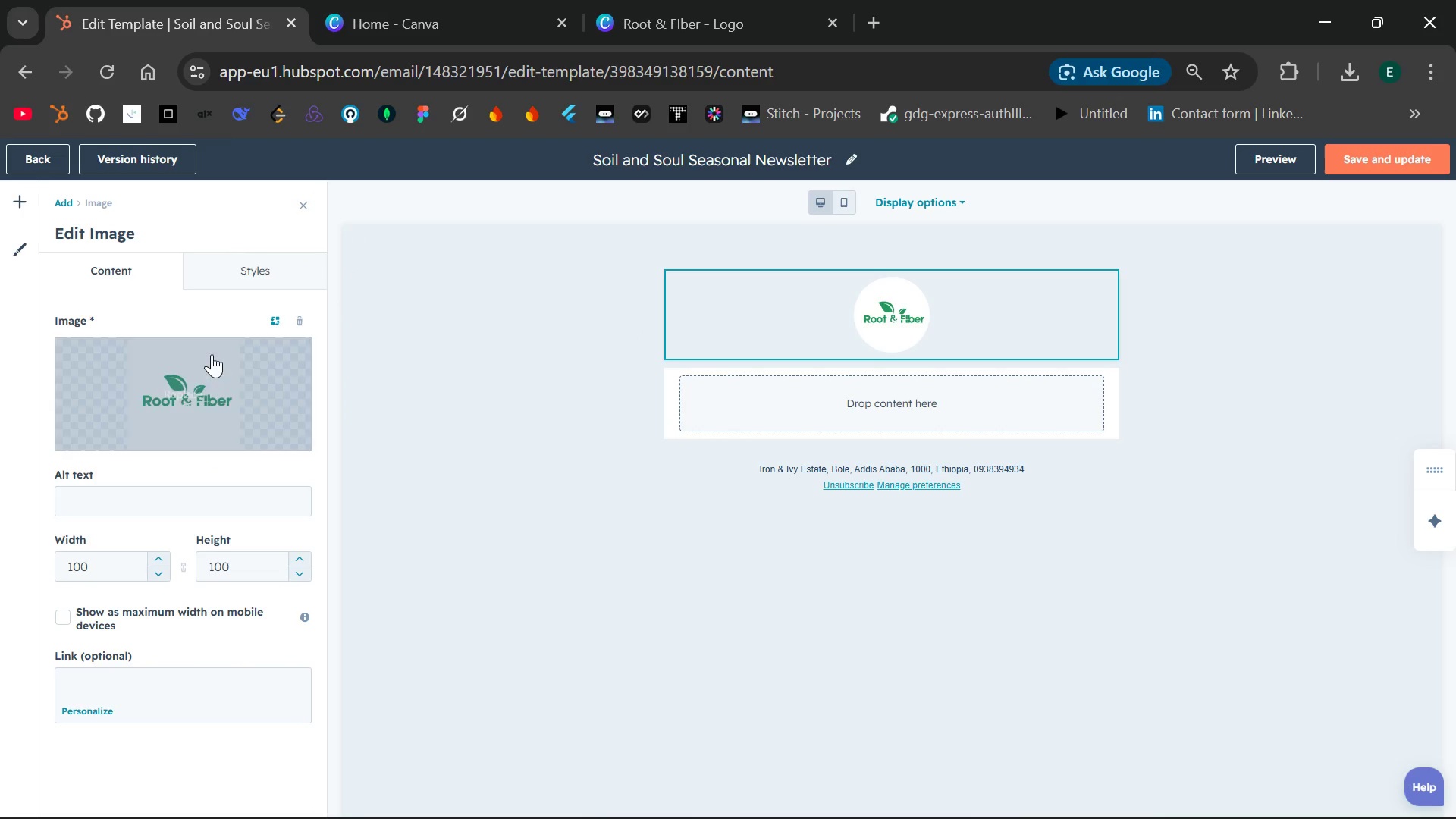 
left_click([261, 277])
 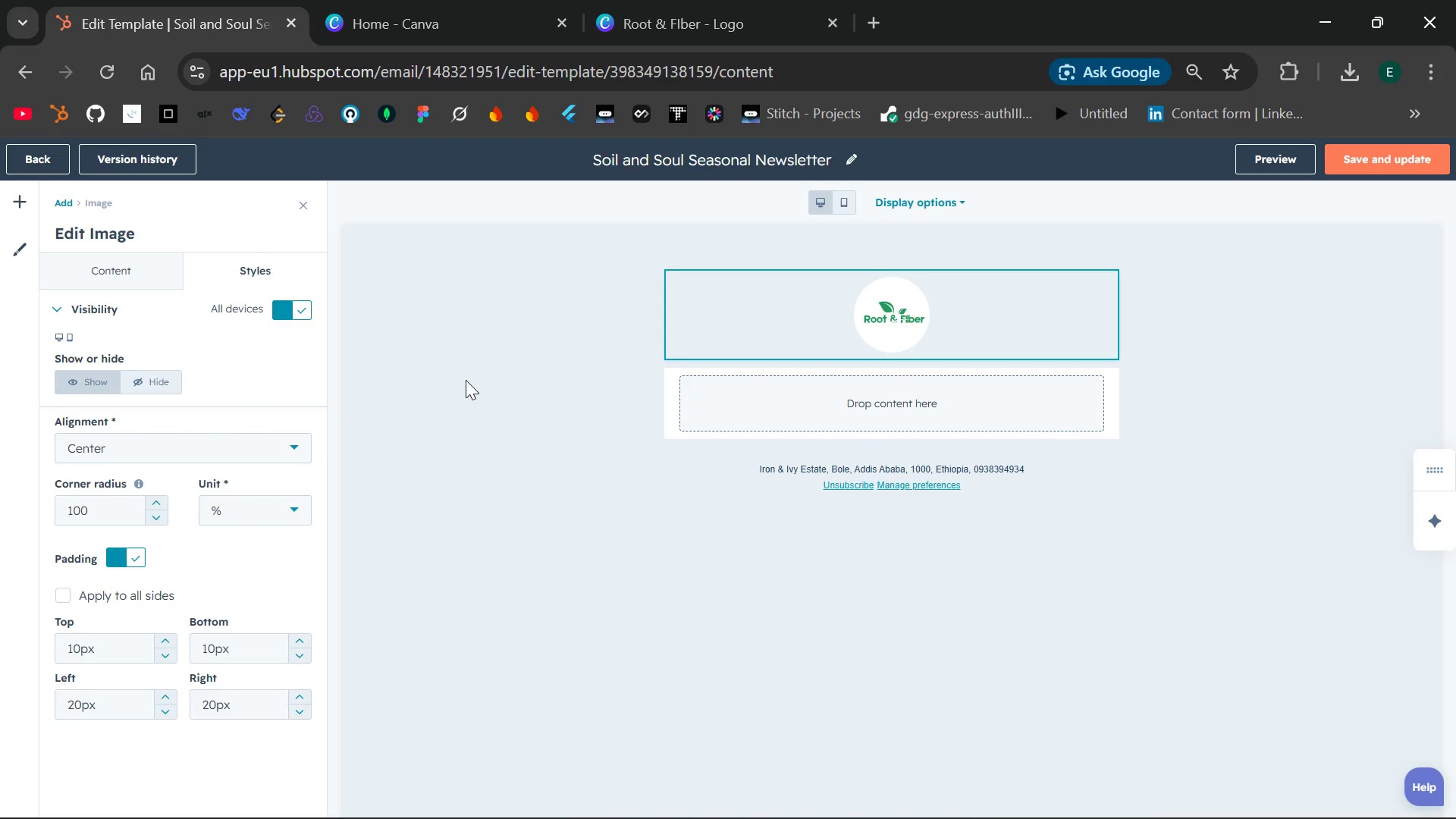 
left_click([293, 440])
 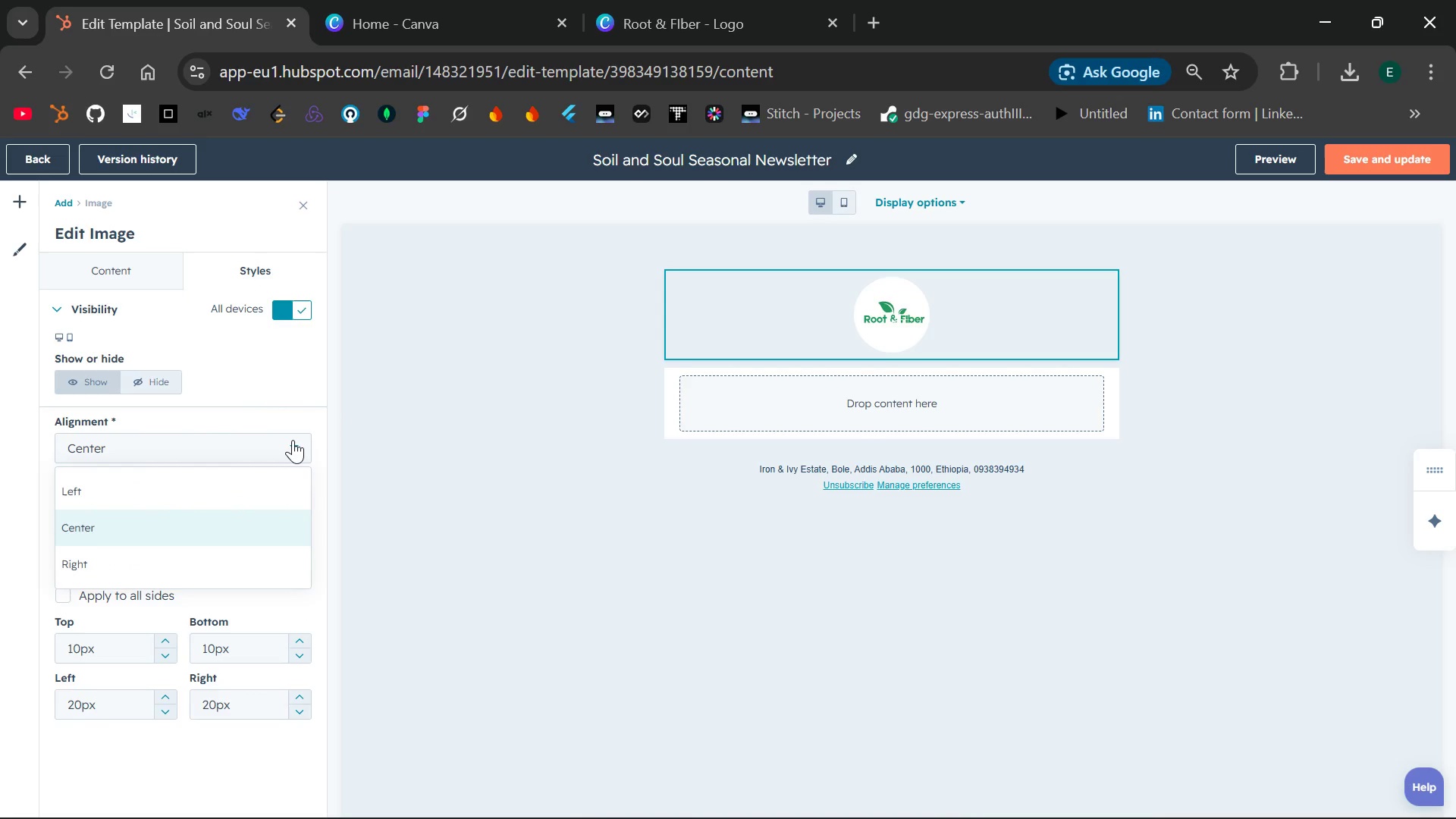 
left_click([293, 440])
 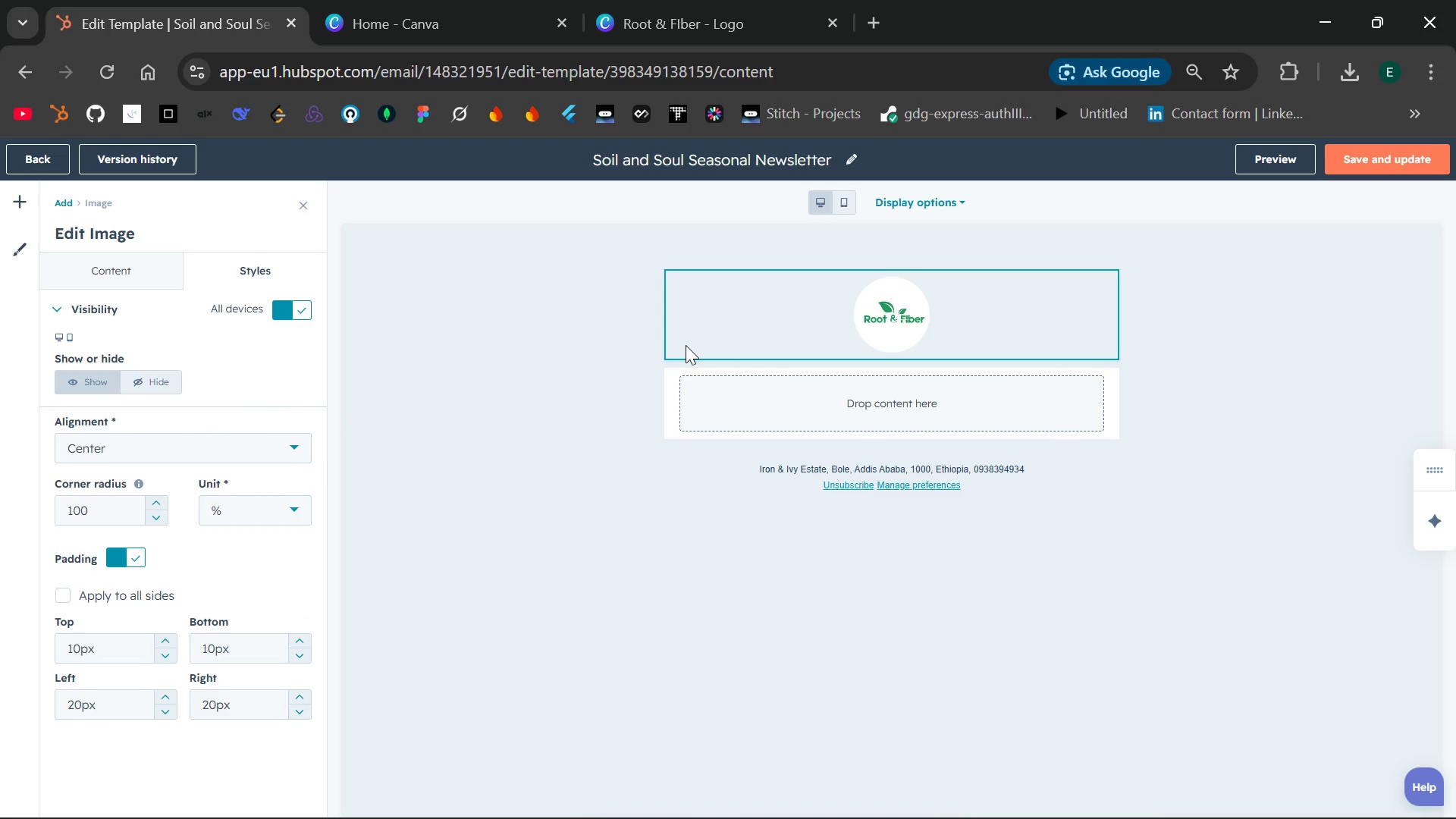 
wait(30.73)
 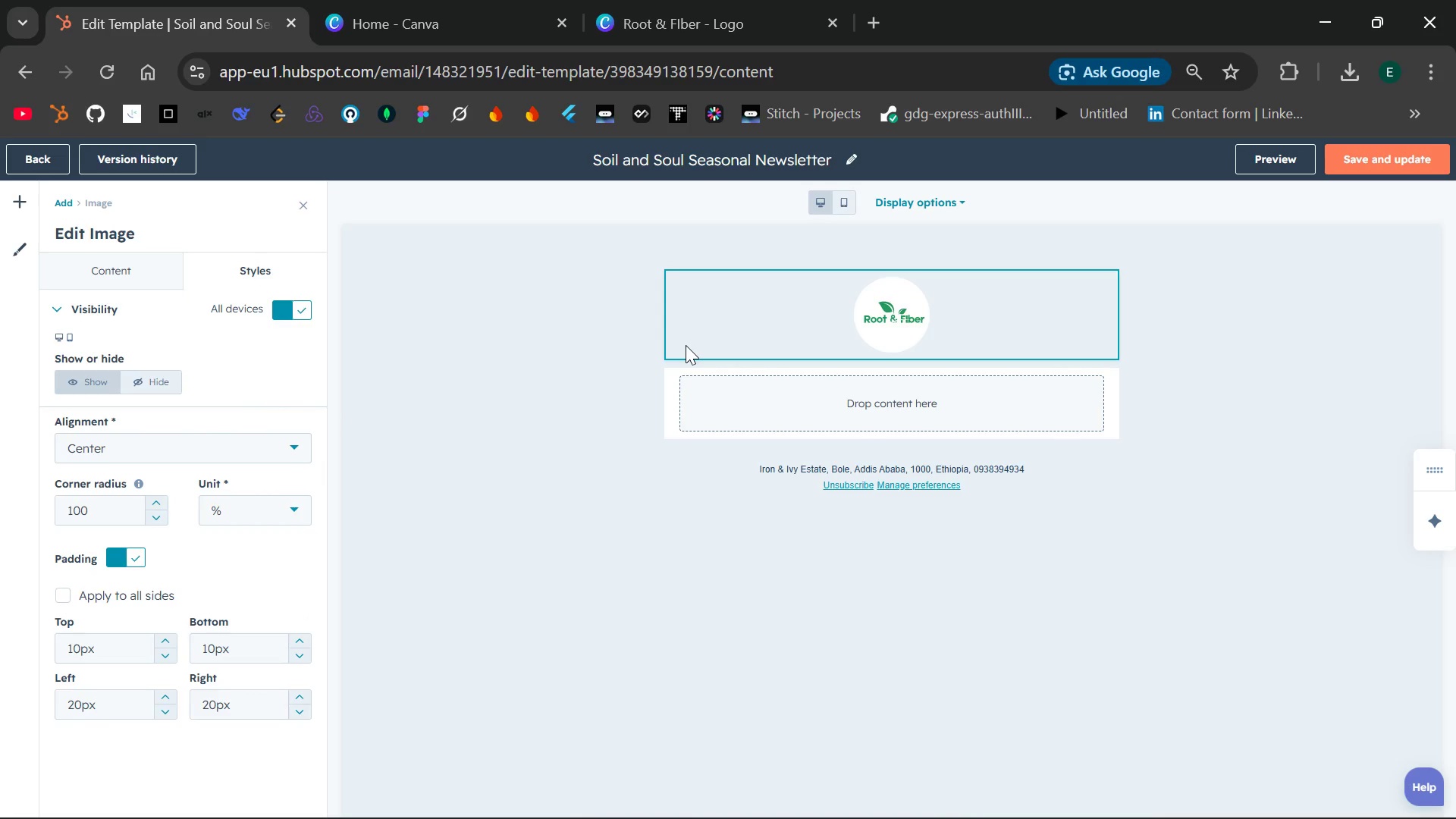 
left_click([697, 411])
 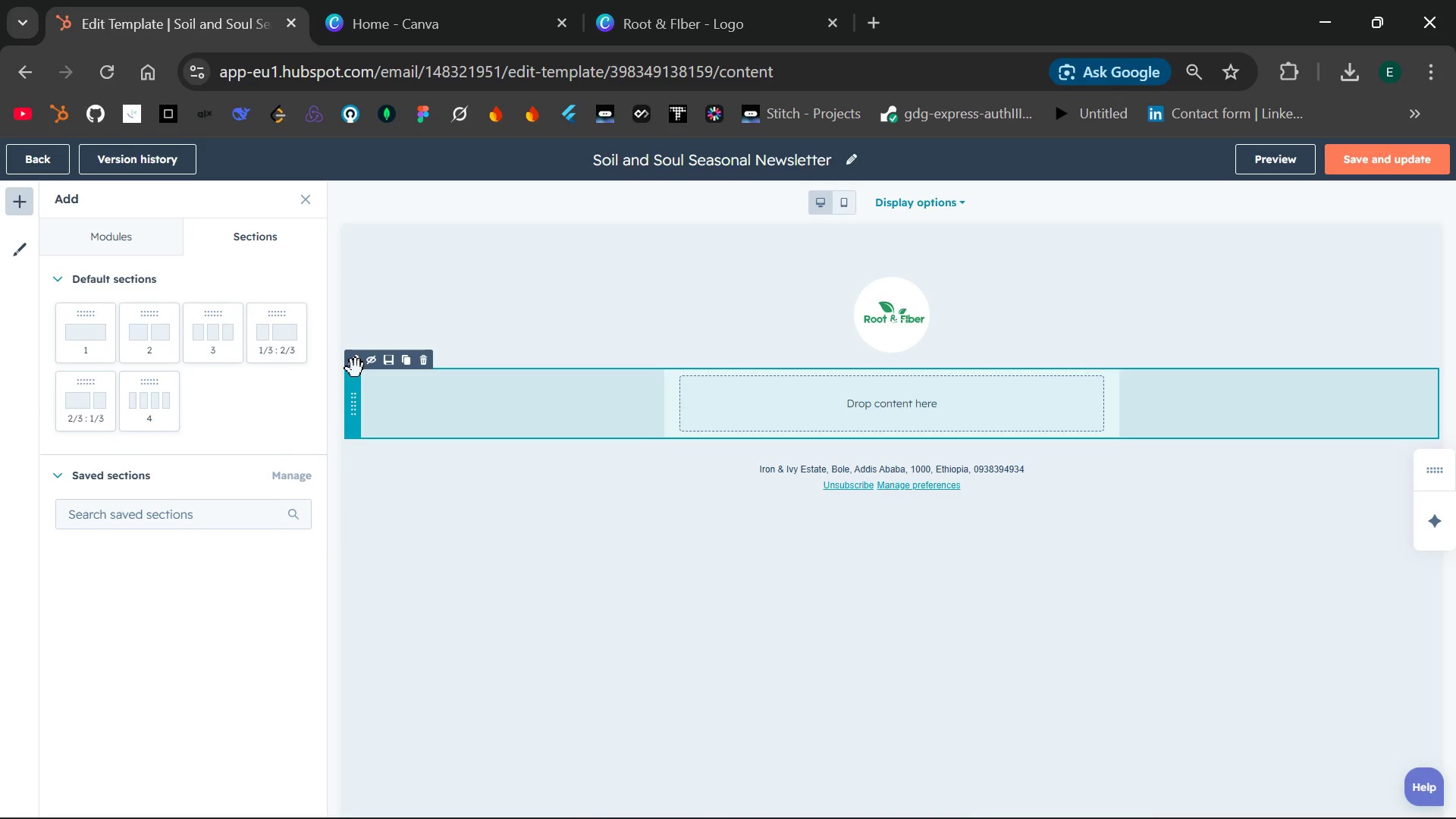 
wait(5.39)
 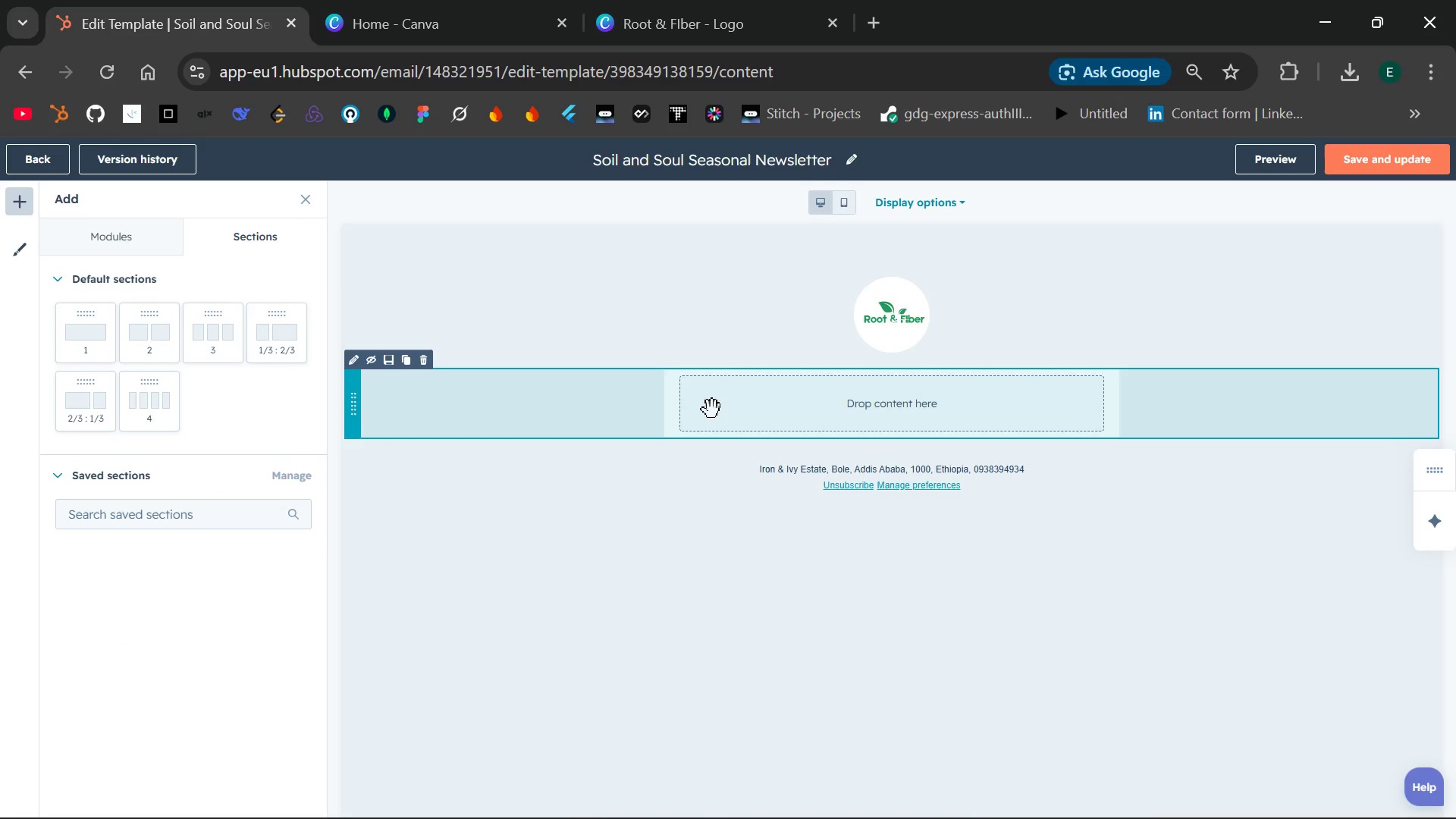 
left_click([353, 366])
 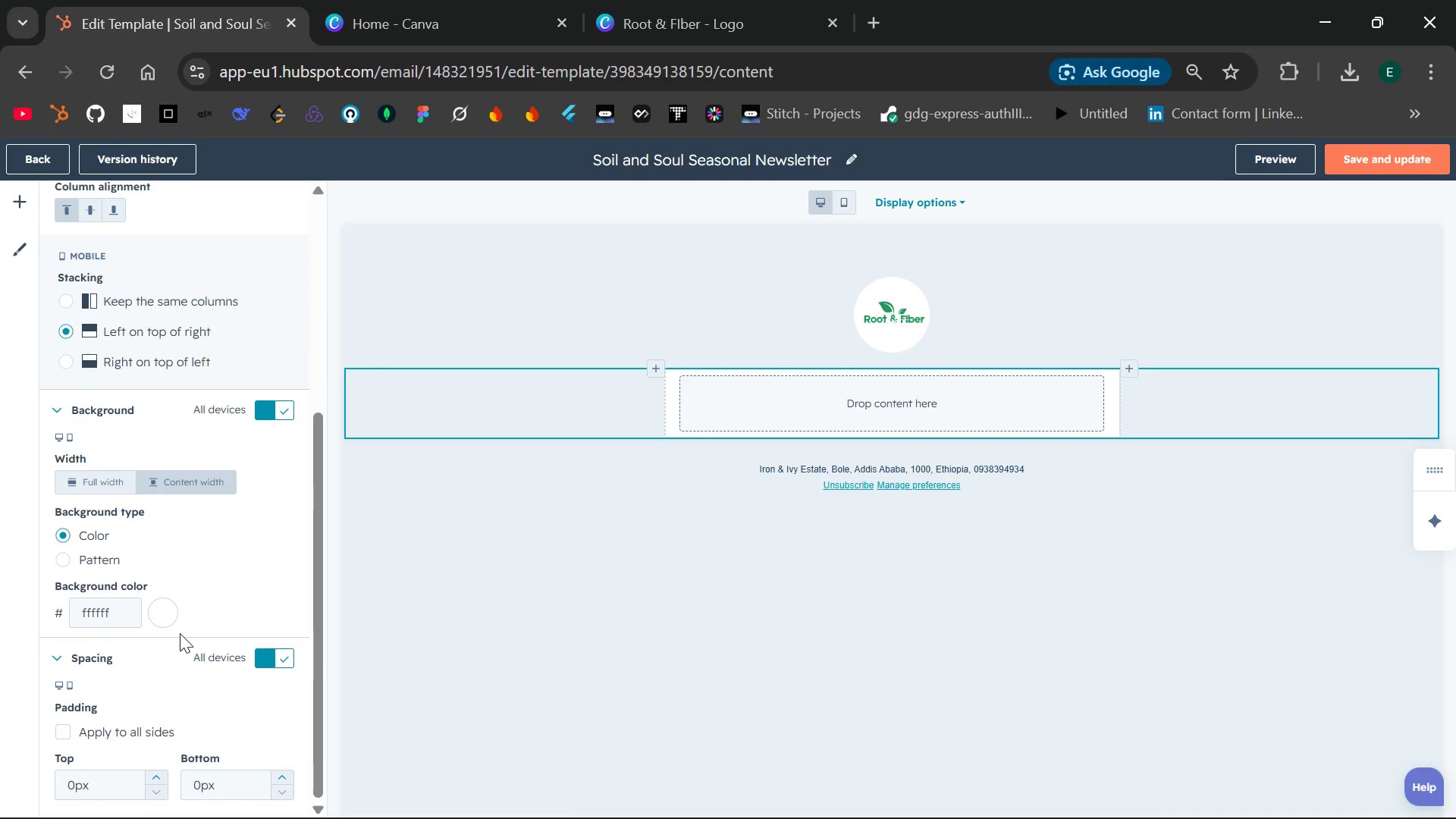 
wait(14.44)
 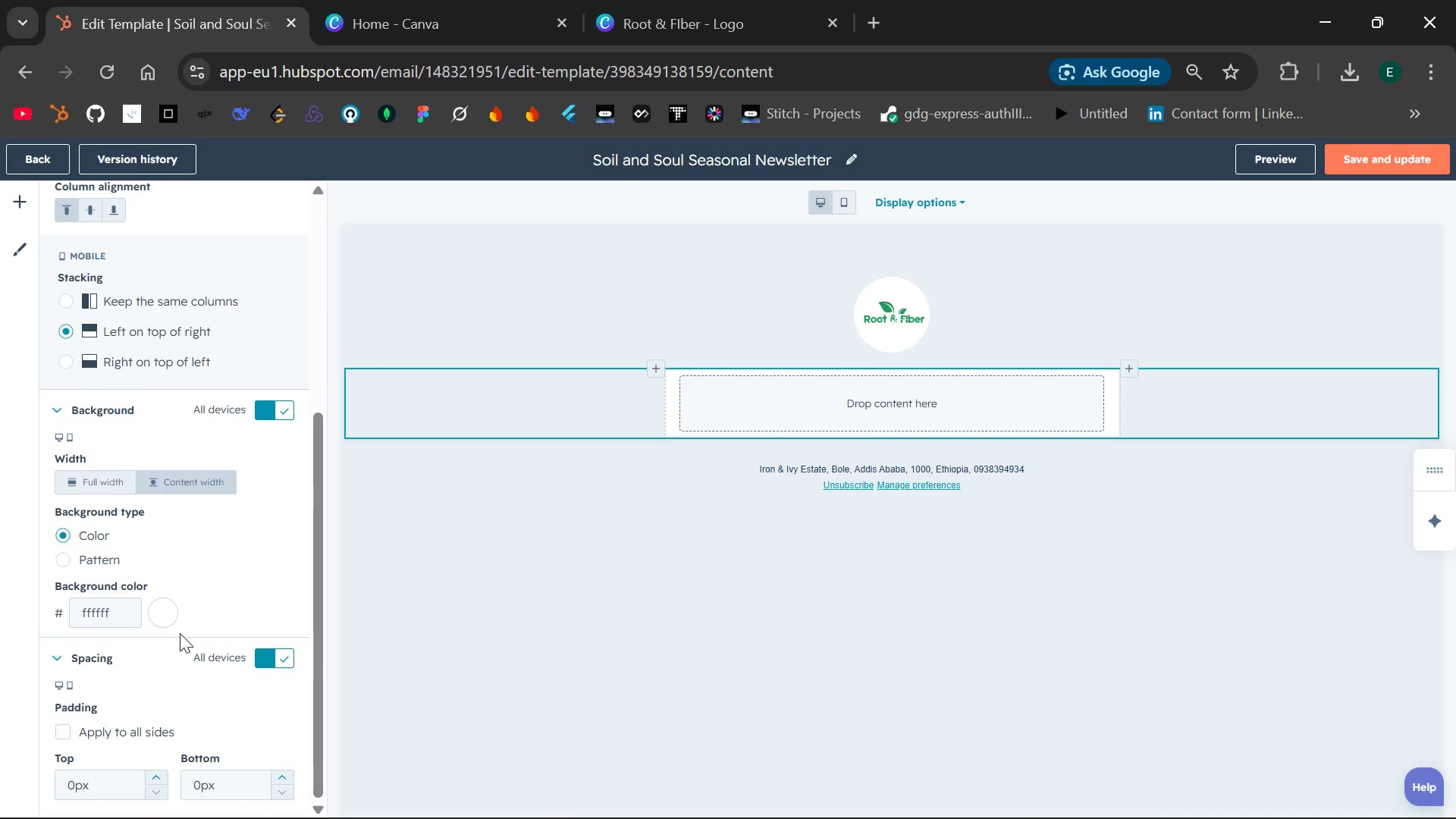 
left_click([159, 607])
 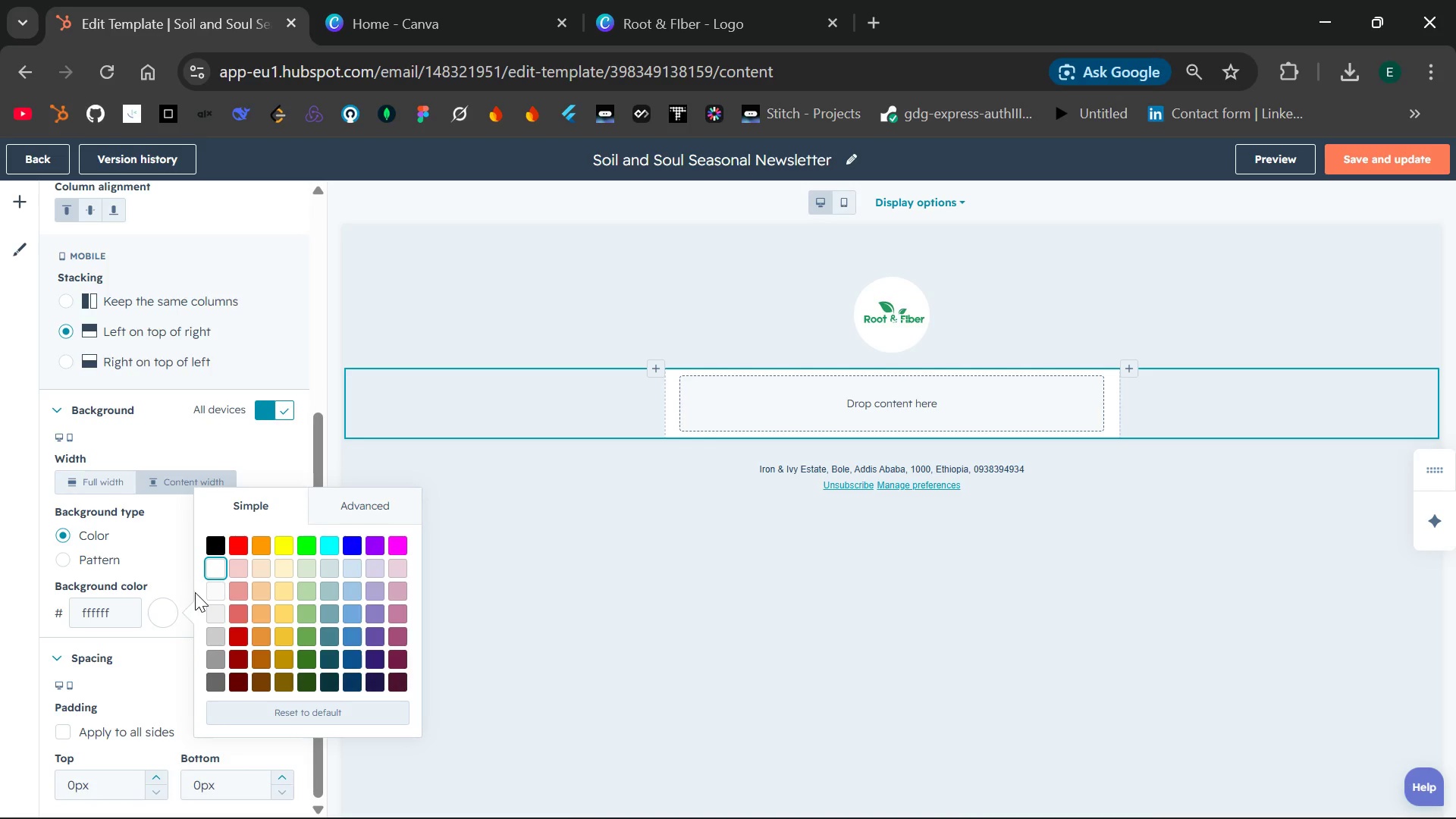 
left_click([216, 593])
 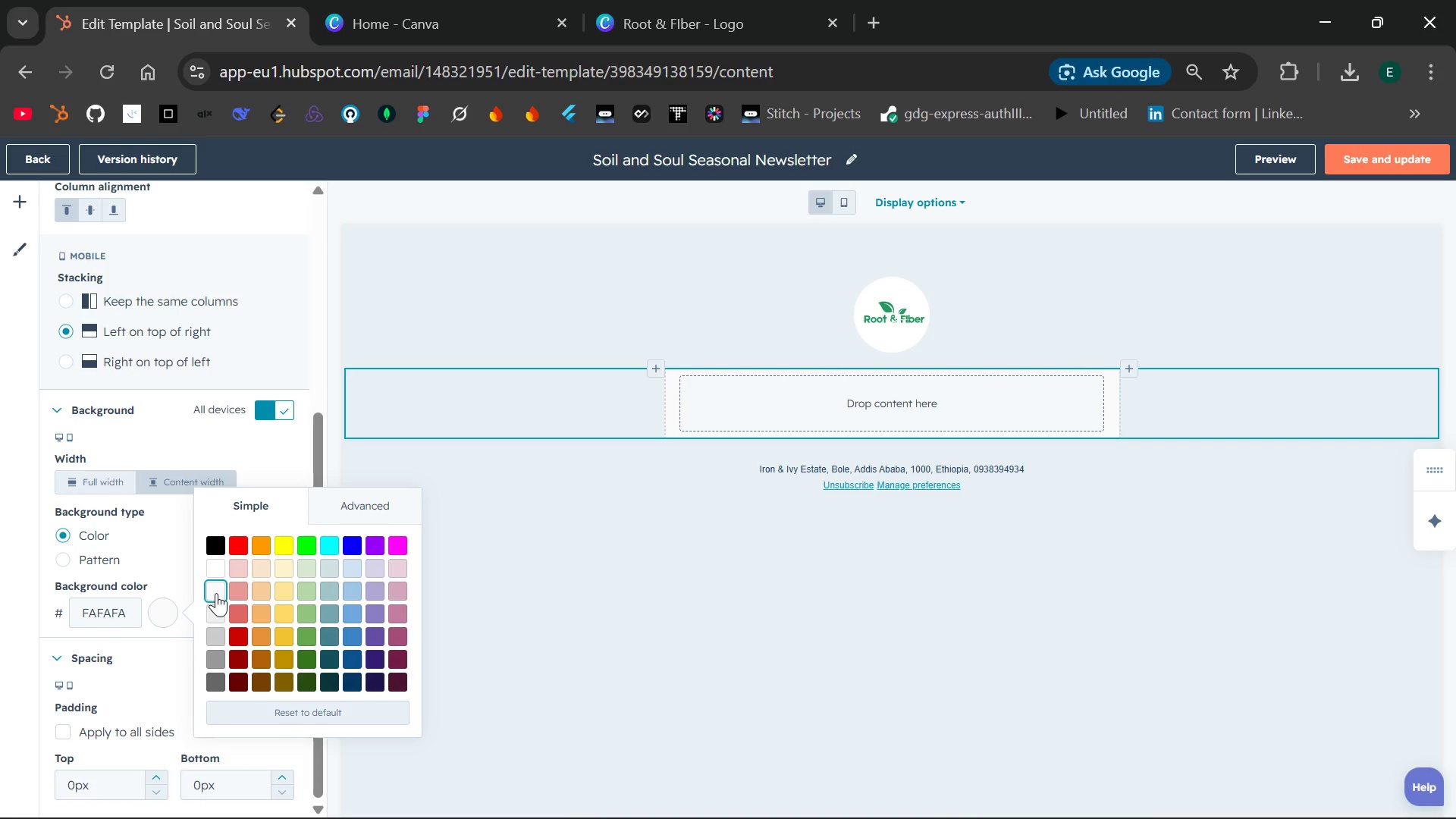 
left_click([215, 610])
 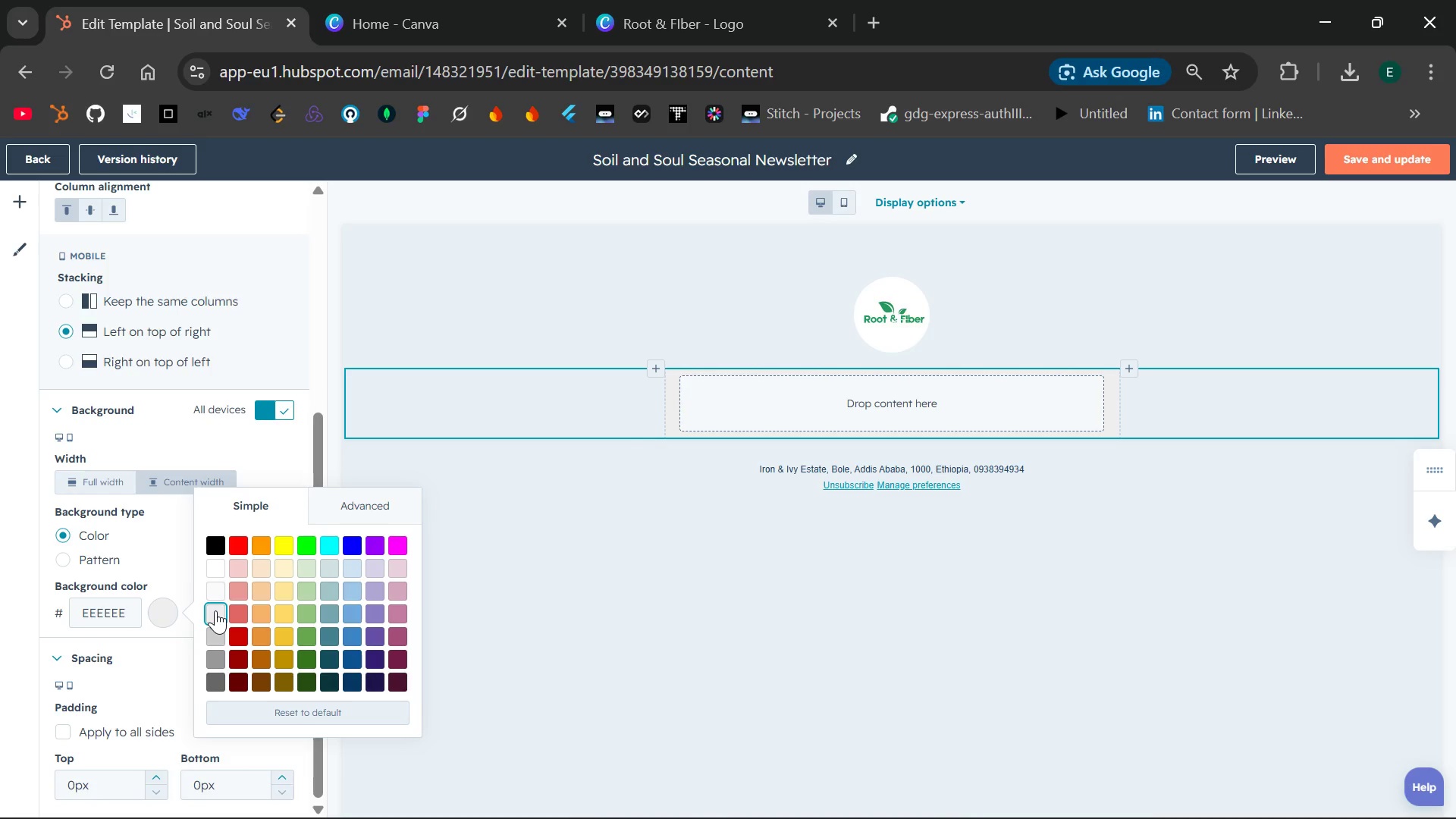 
wait(9.12)
 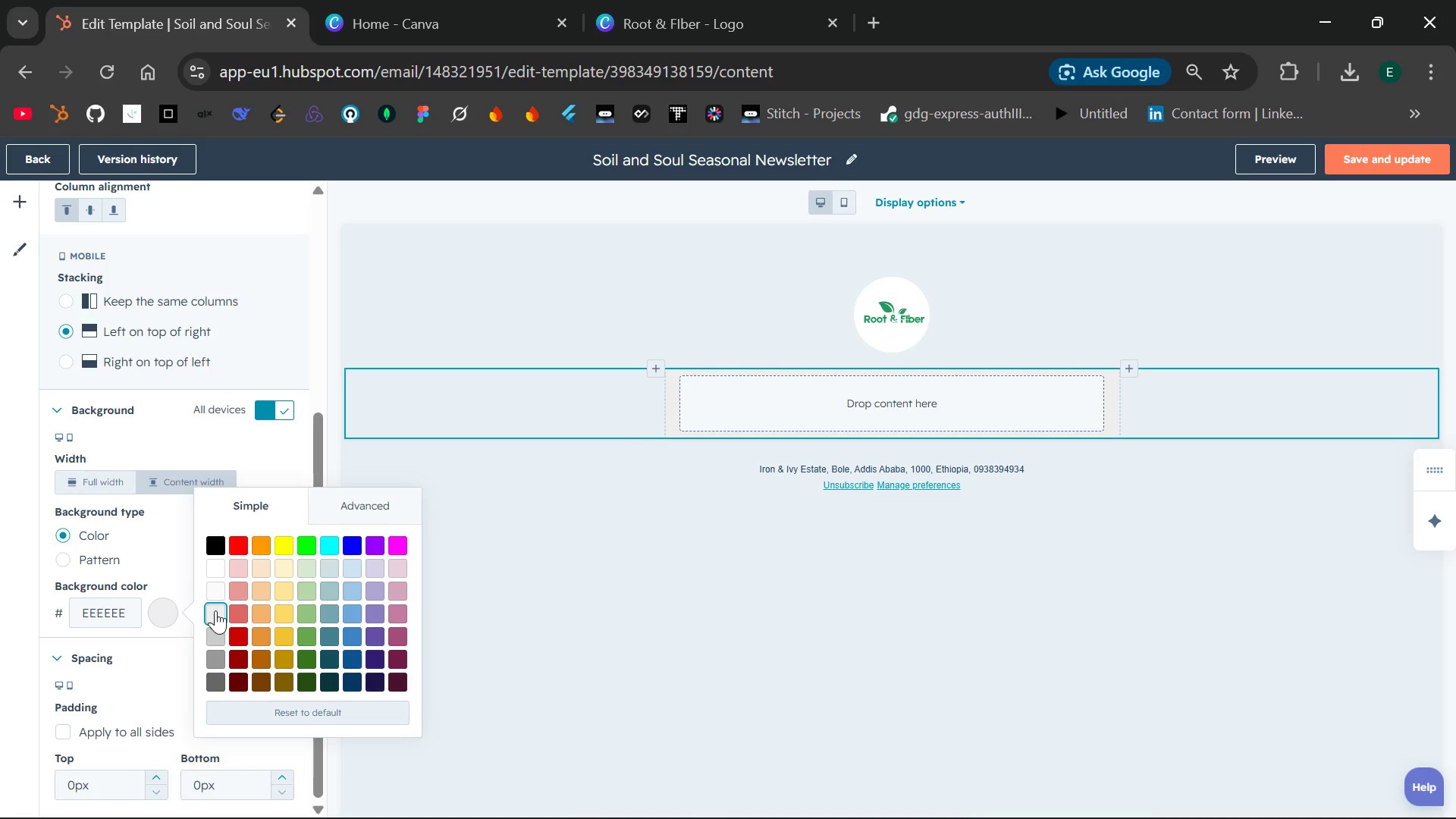 
left_click([211, 628])
 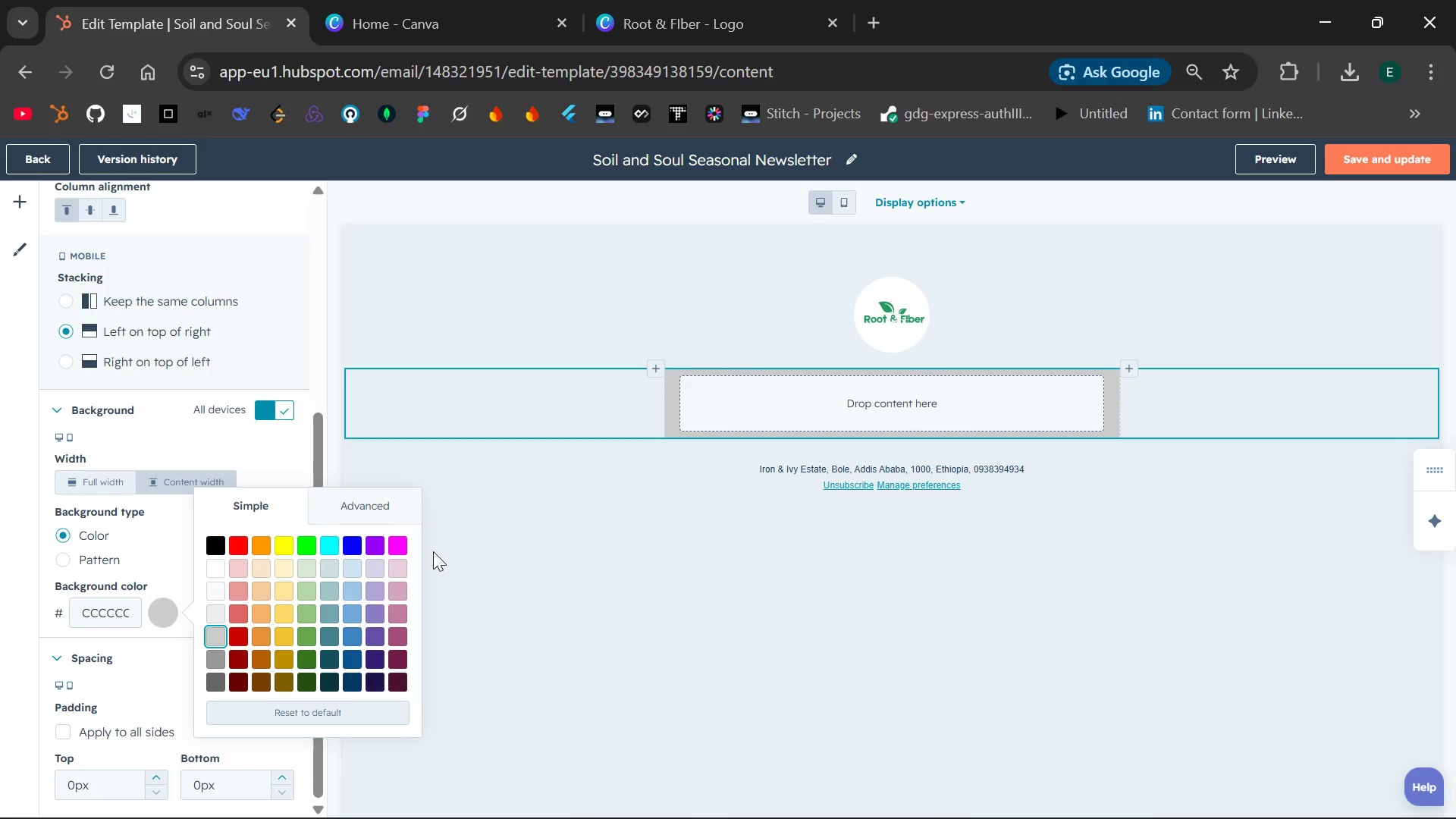 
wait(7.69)
 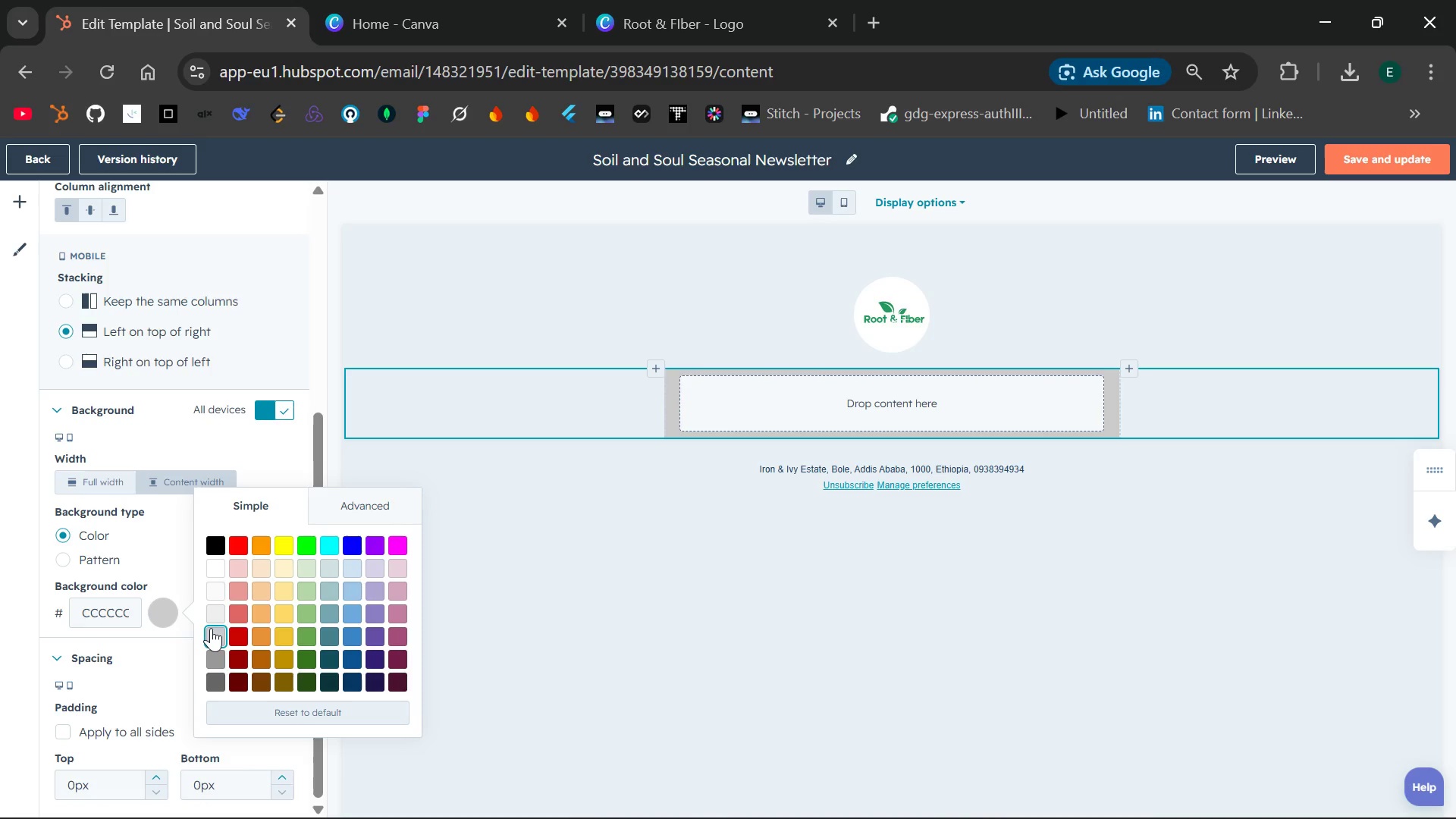 
left_click([284, 566])
 